 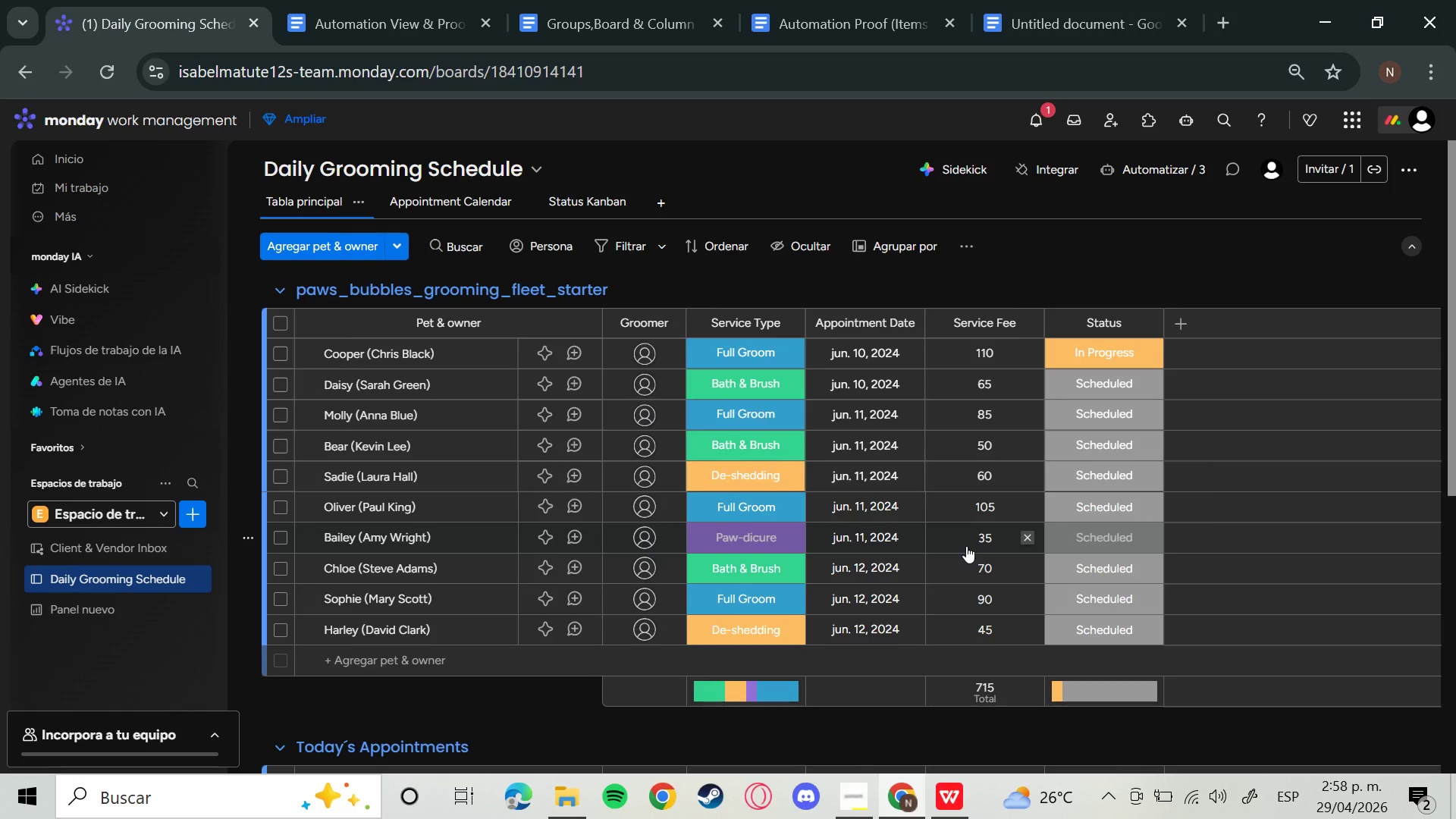 
scroll: coordinate [961, 549], scroll_direction: down, amount: 5.0
 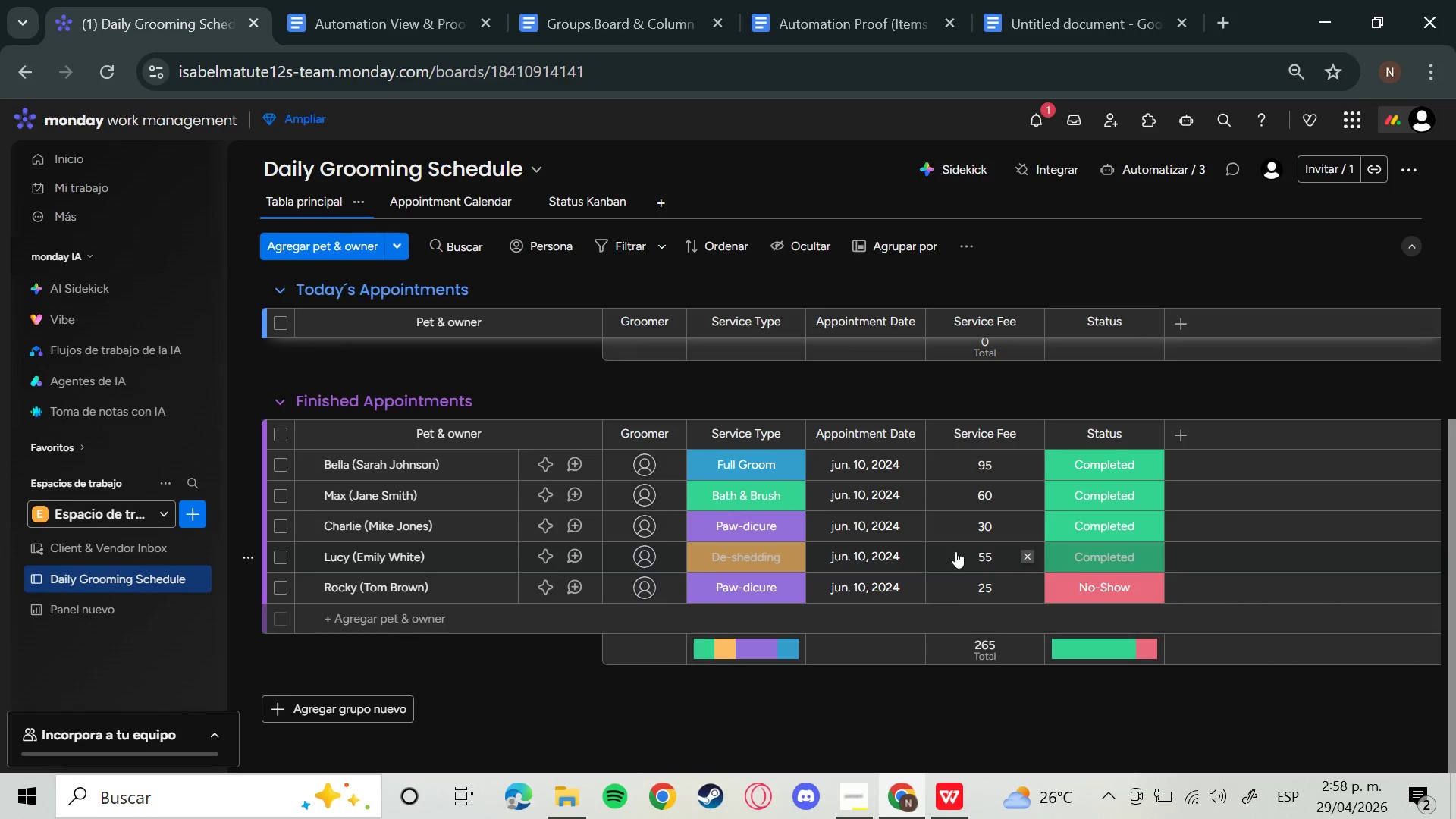 
wait(5.72)
 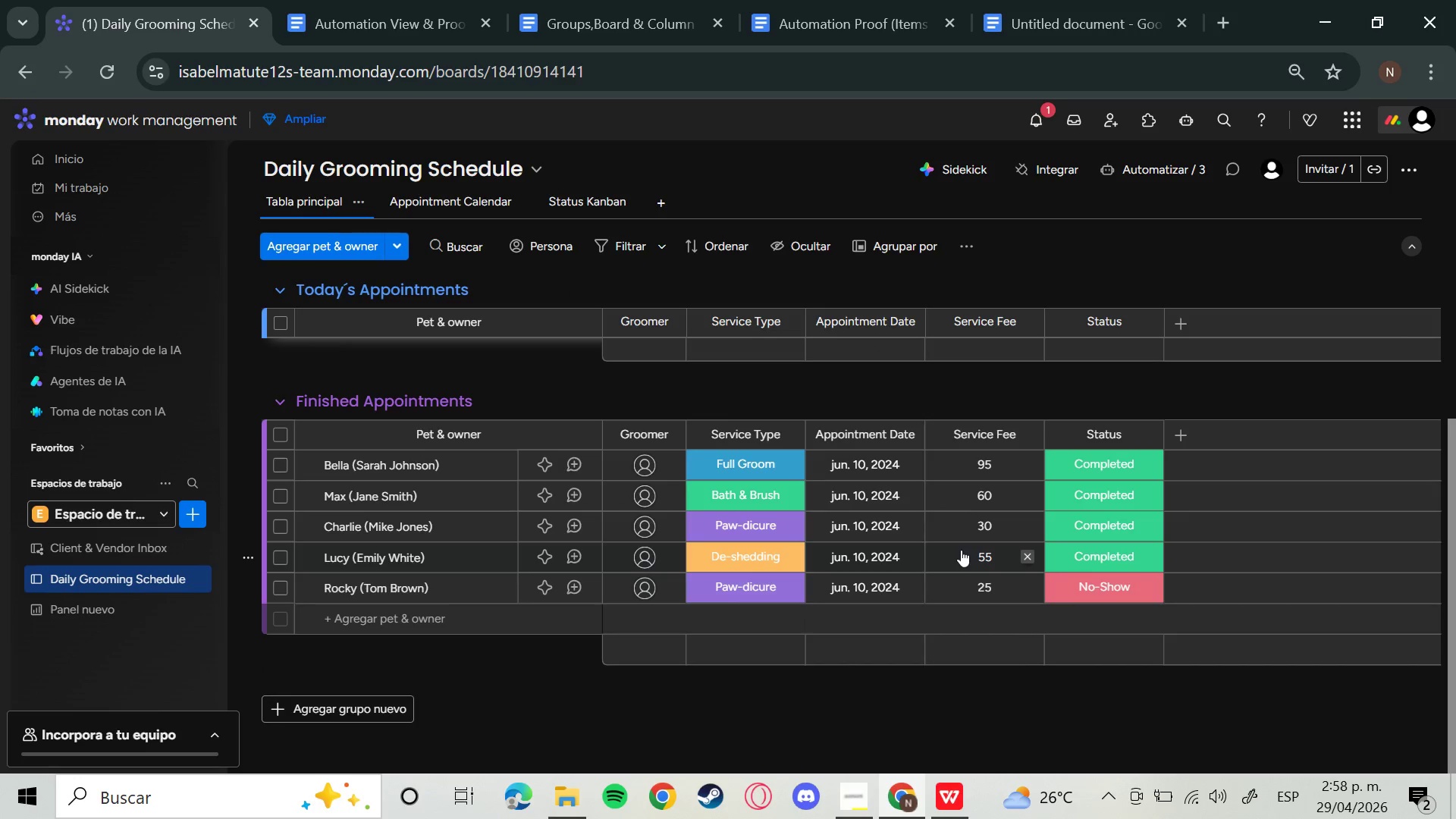 
scroll: coordinate [936, 576], scroll_direction: up, amount: 6.0
 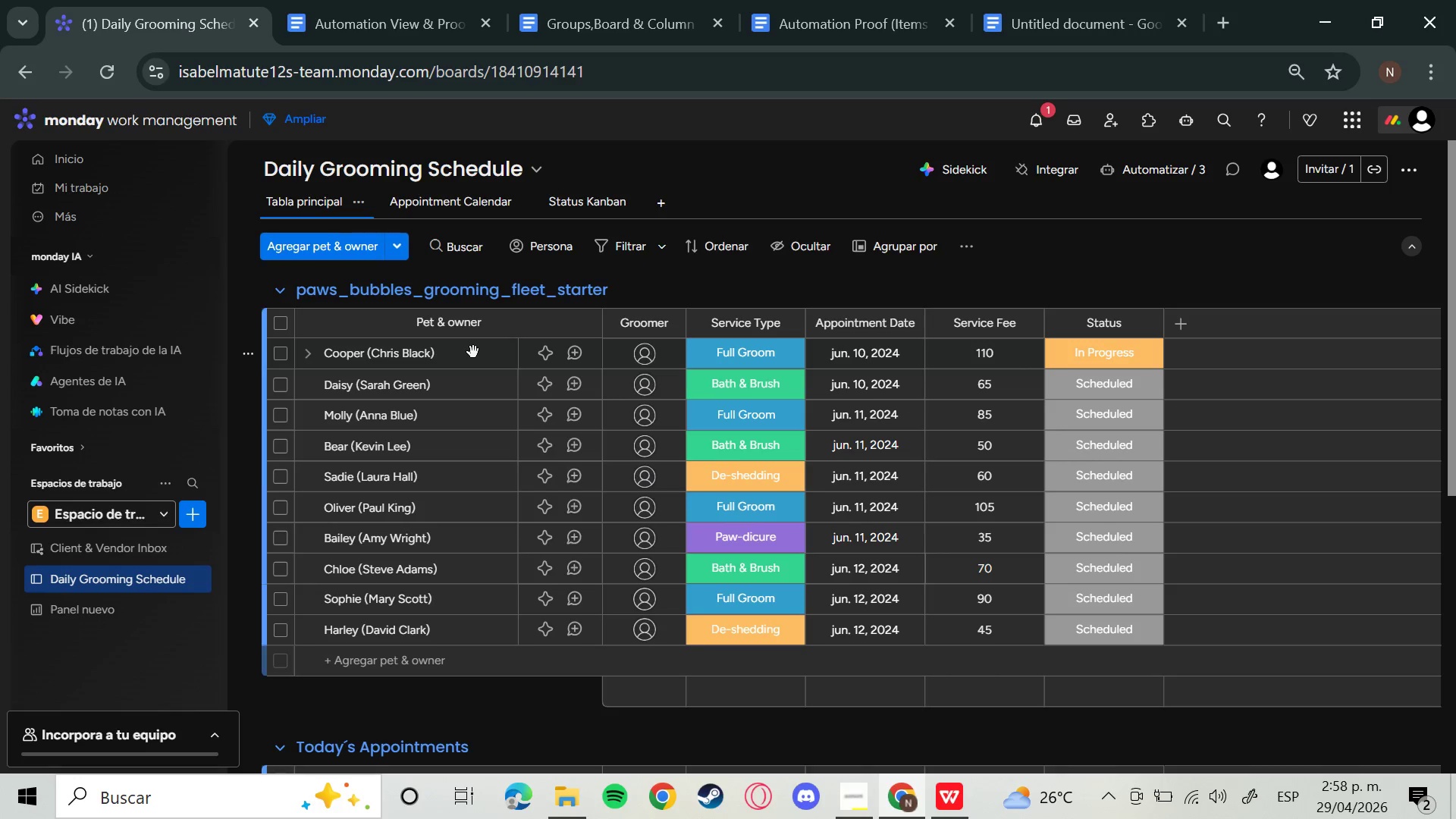 
wait(5.77)
 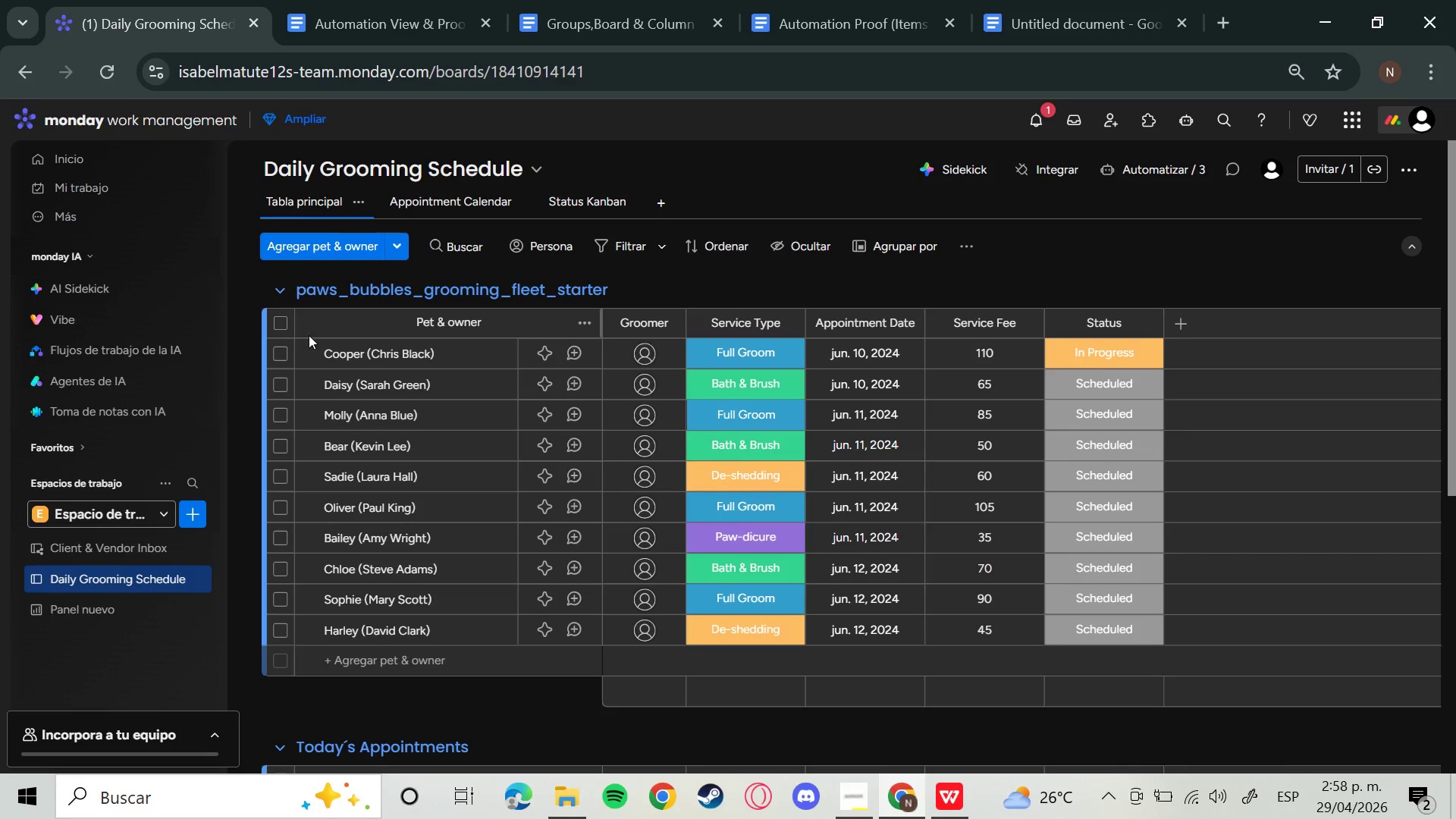 
scroll: coordinate [473, 352], scroll_direction: down, amount: 1.0
 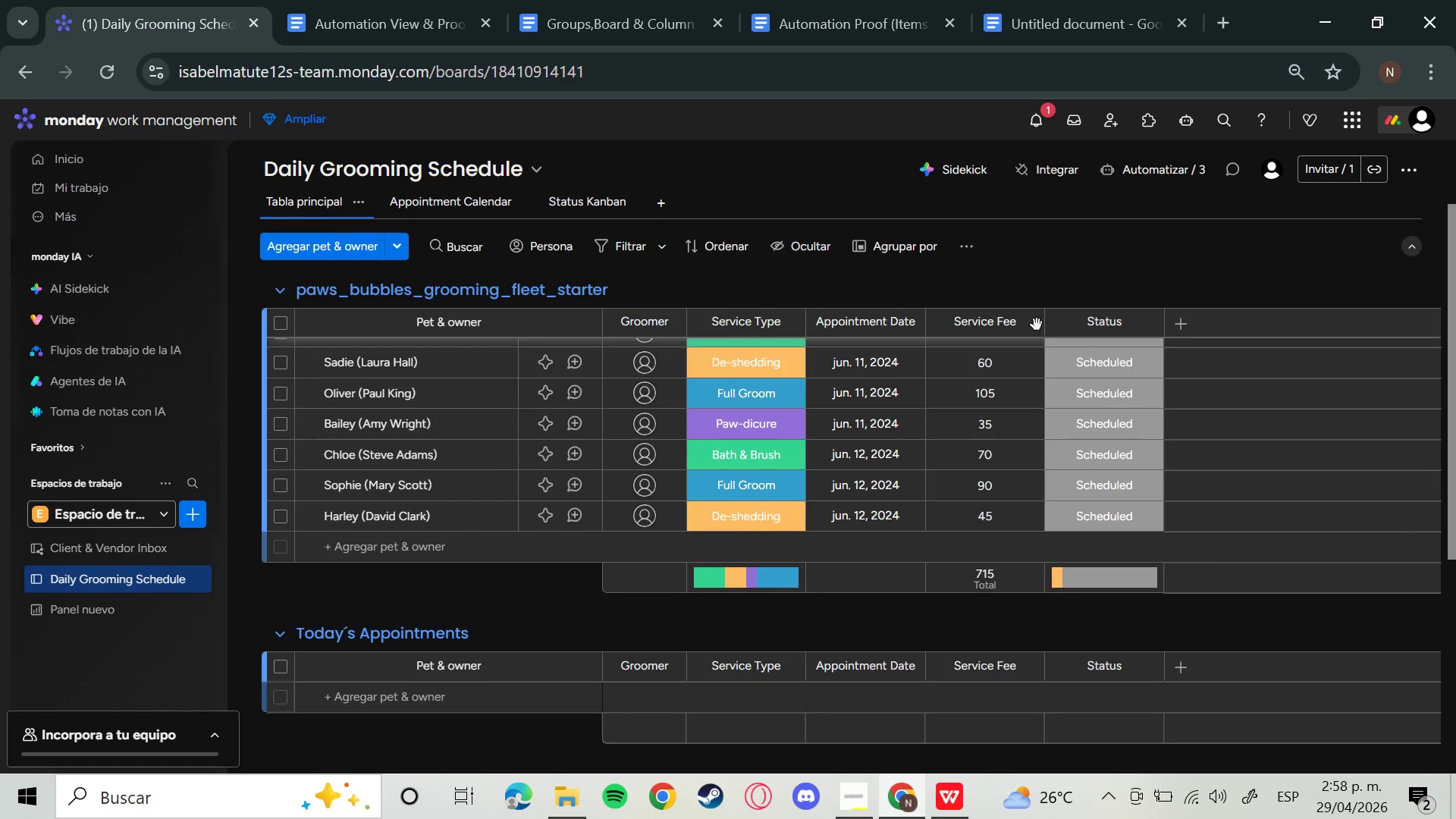 
left_click([1138, 175])
 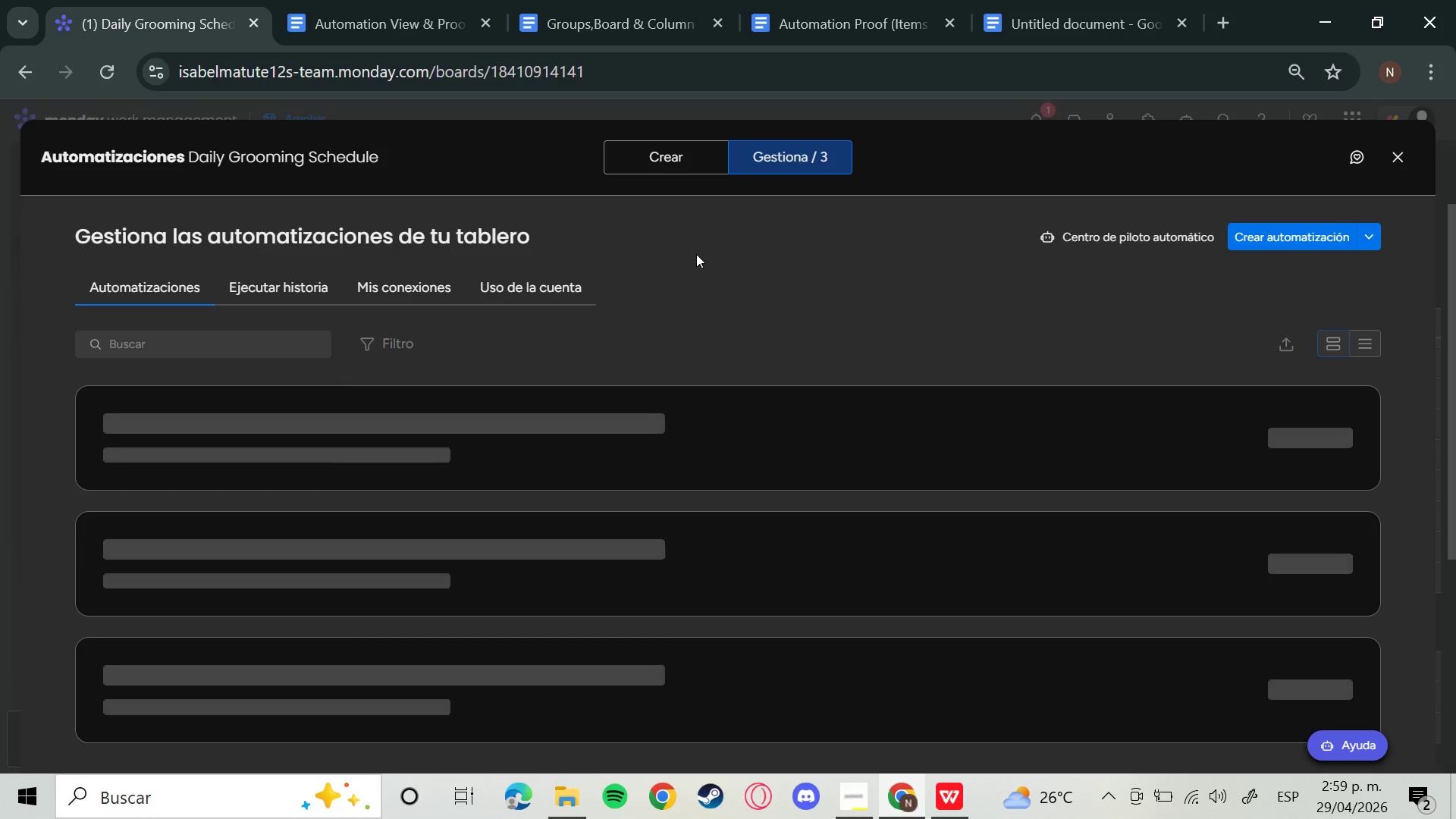 
wait(9.14)
 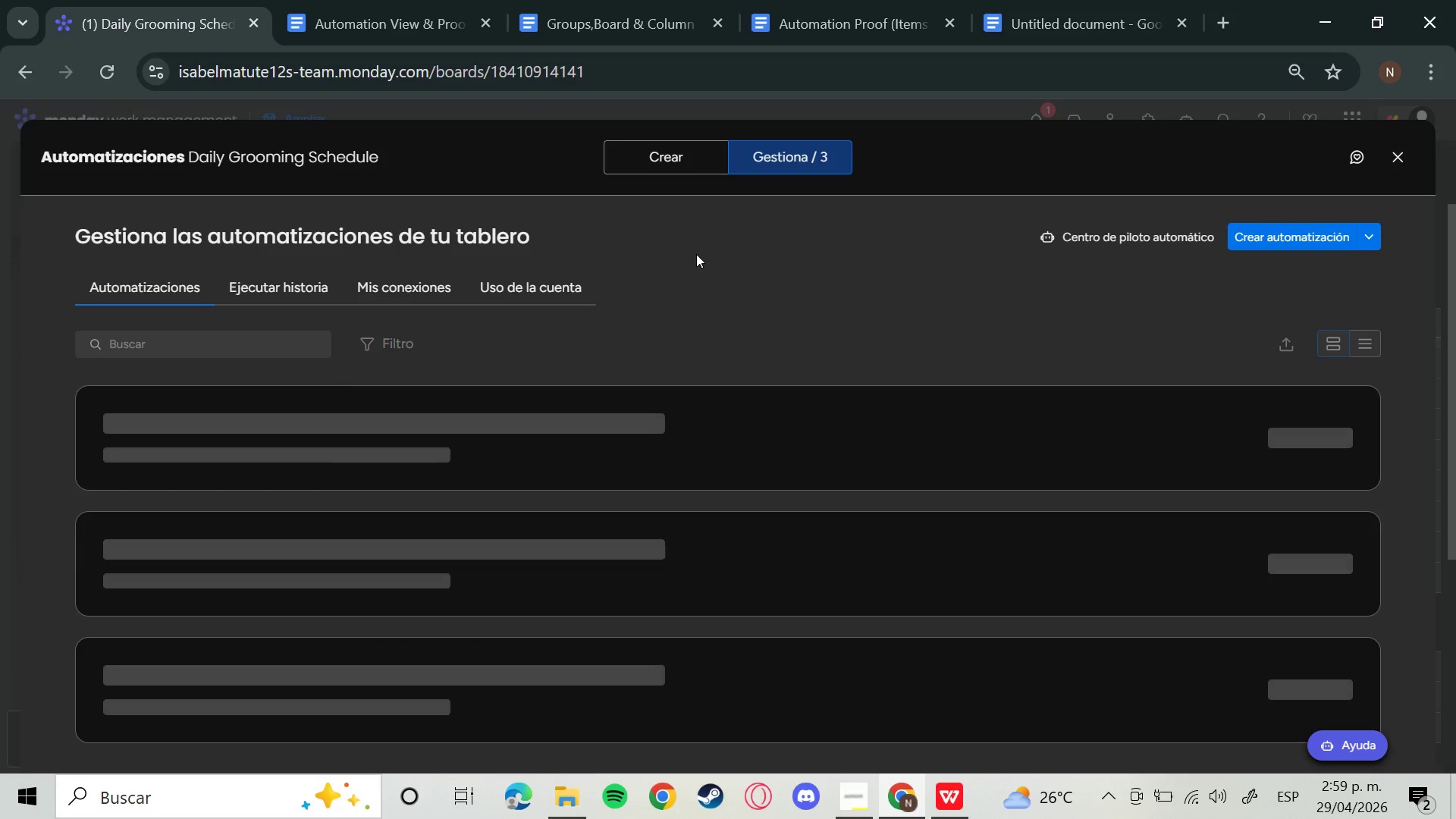 
scroll: coordinate [696, 254], scroll_direction: down, amount: 1.0
 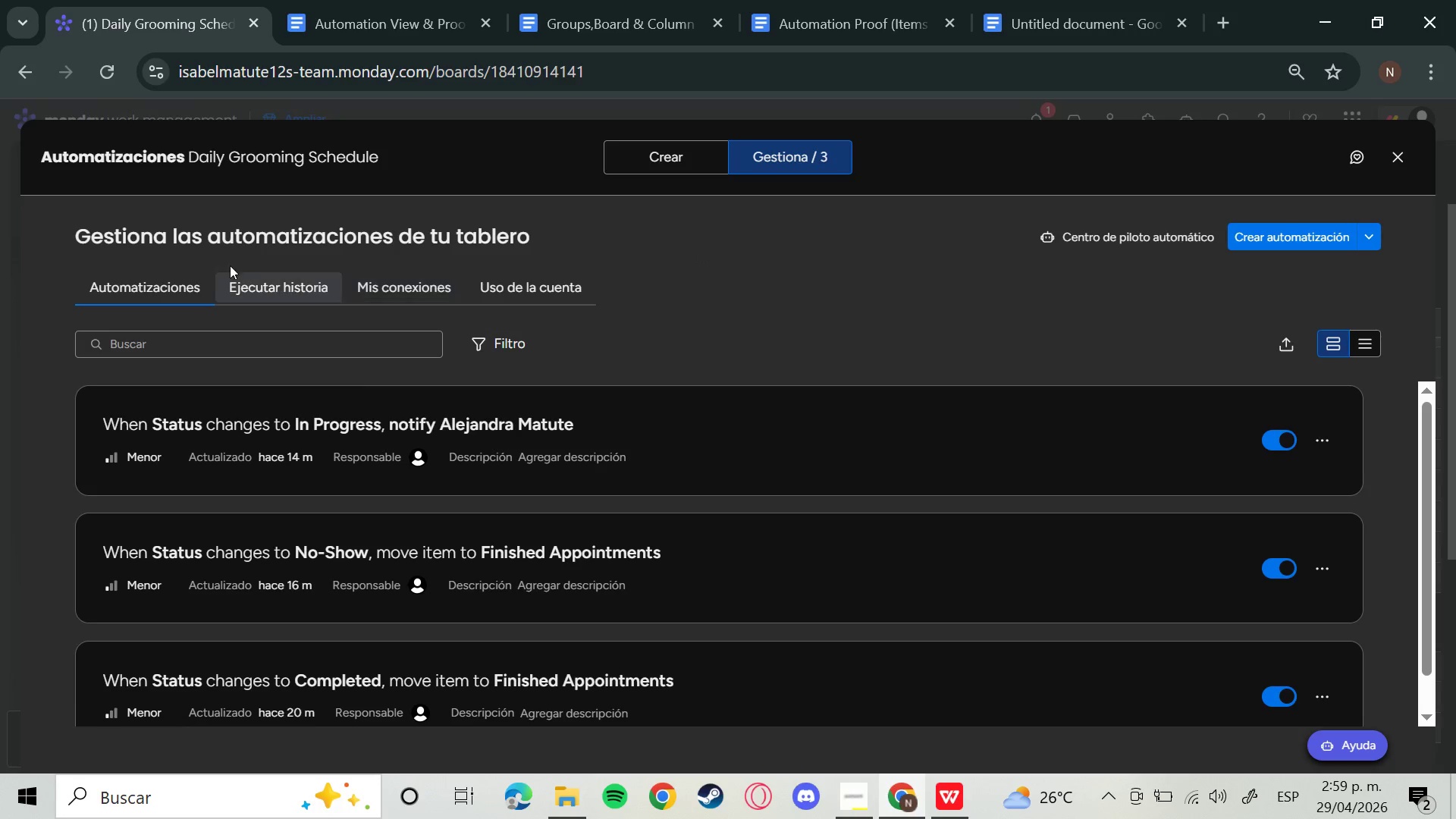 
wait(5.14)
 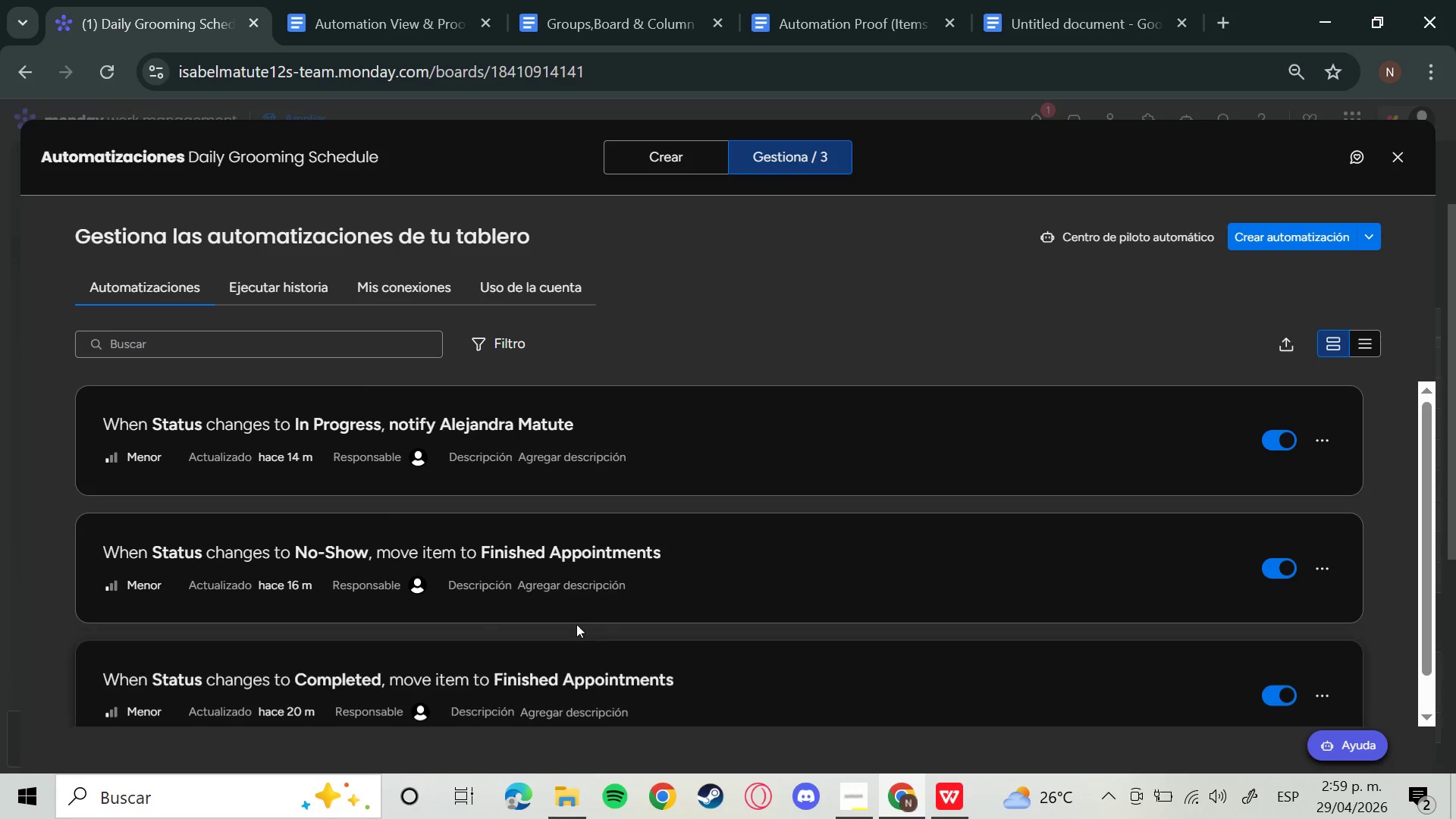 
left_click([1262, 240])
 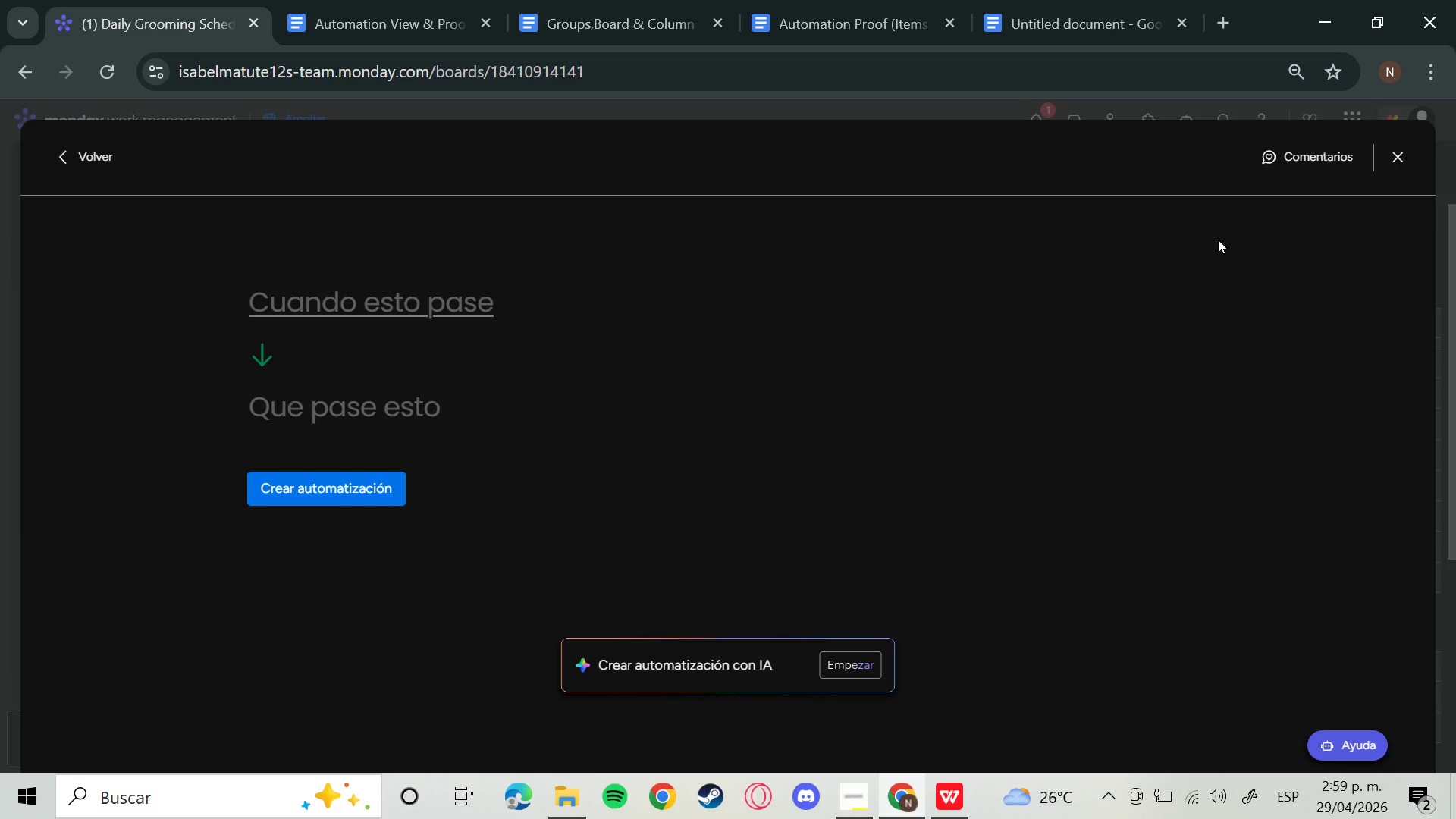 
left_click([328, 293])
 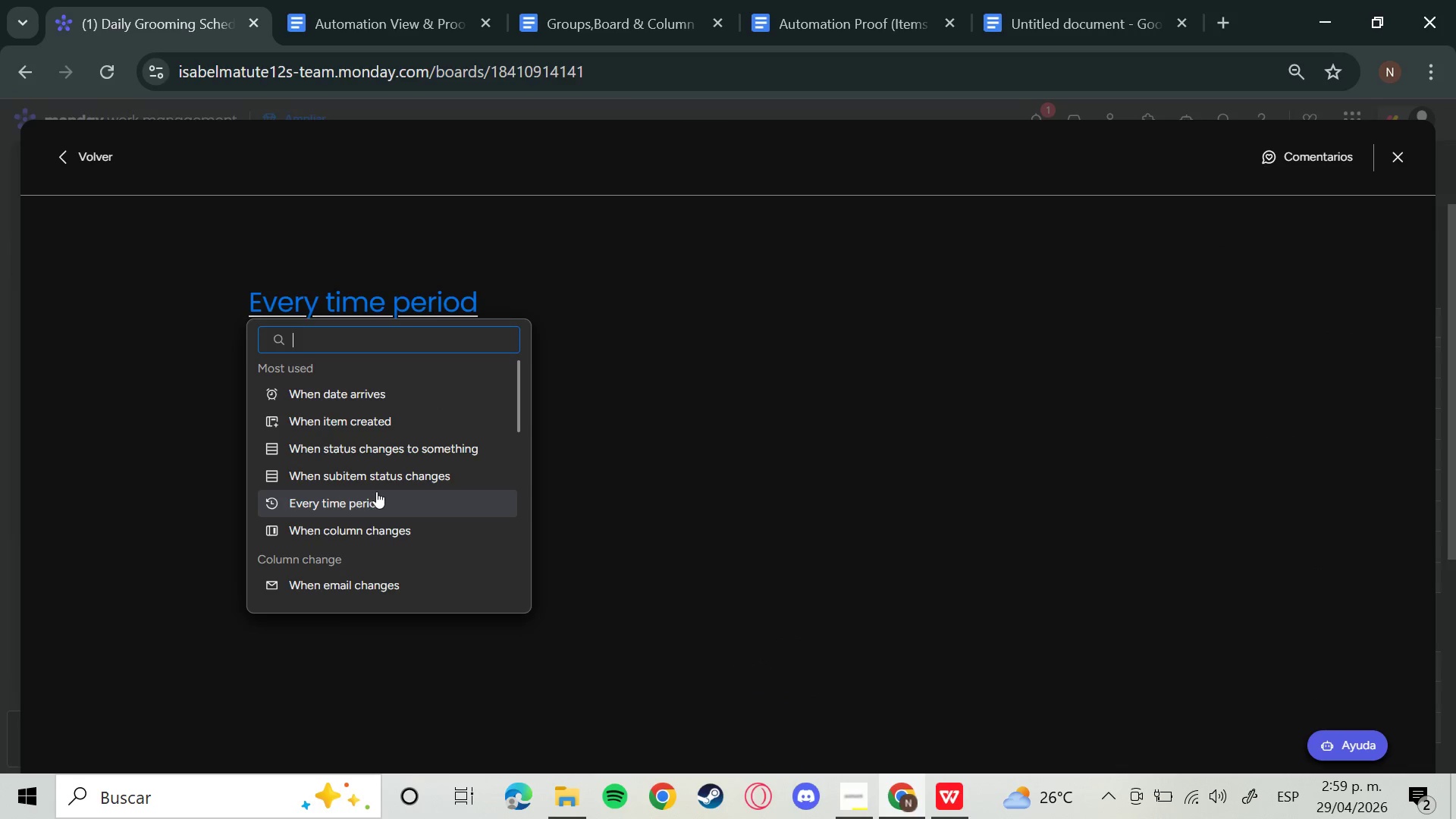 
left_click([381, 451])
 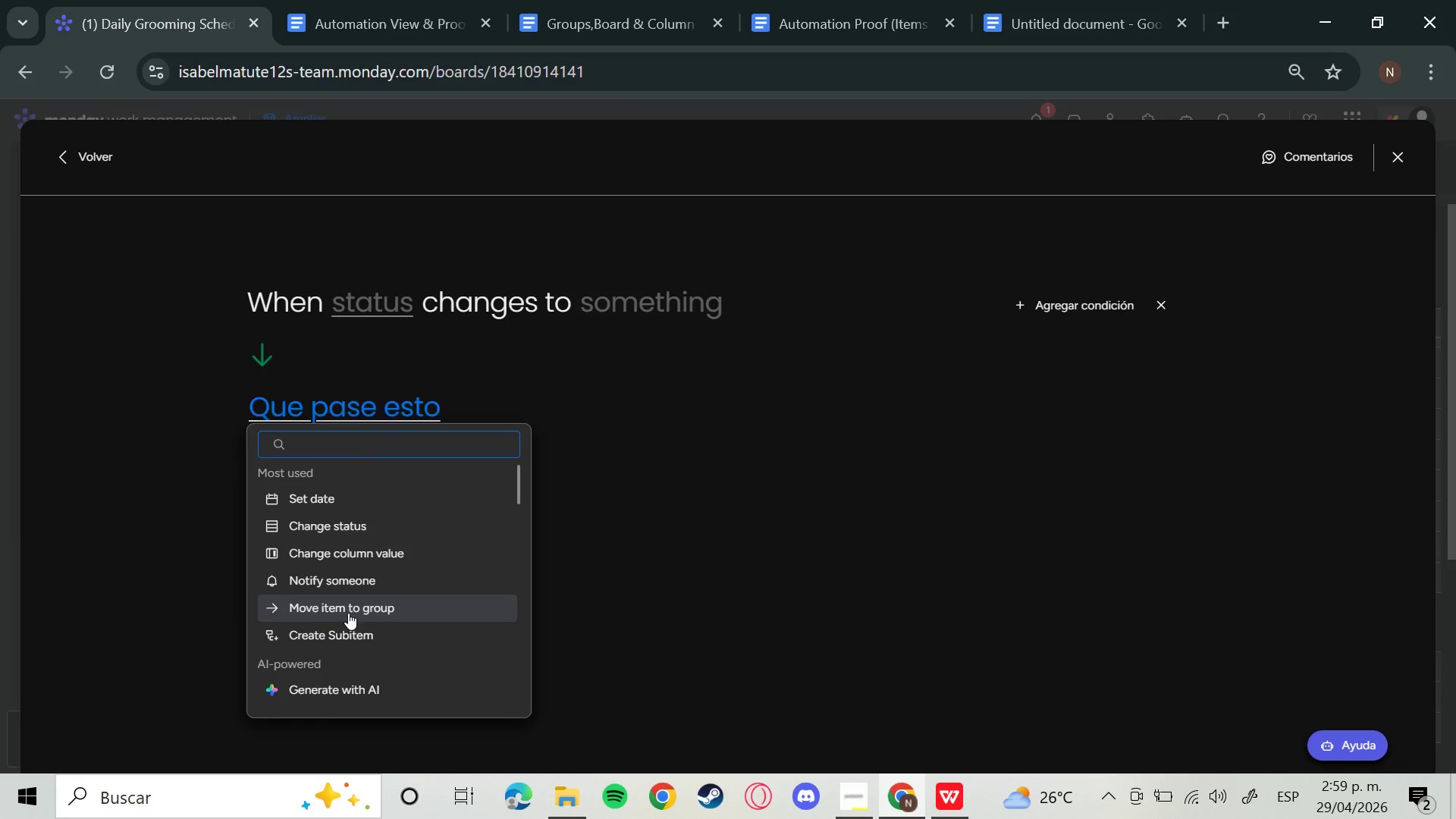 
left_click([356, 582])
 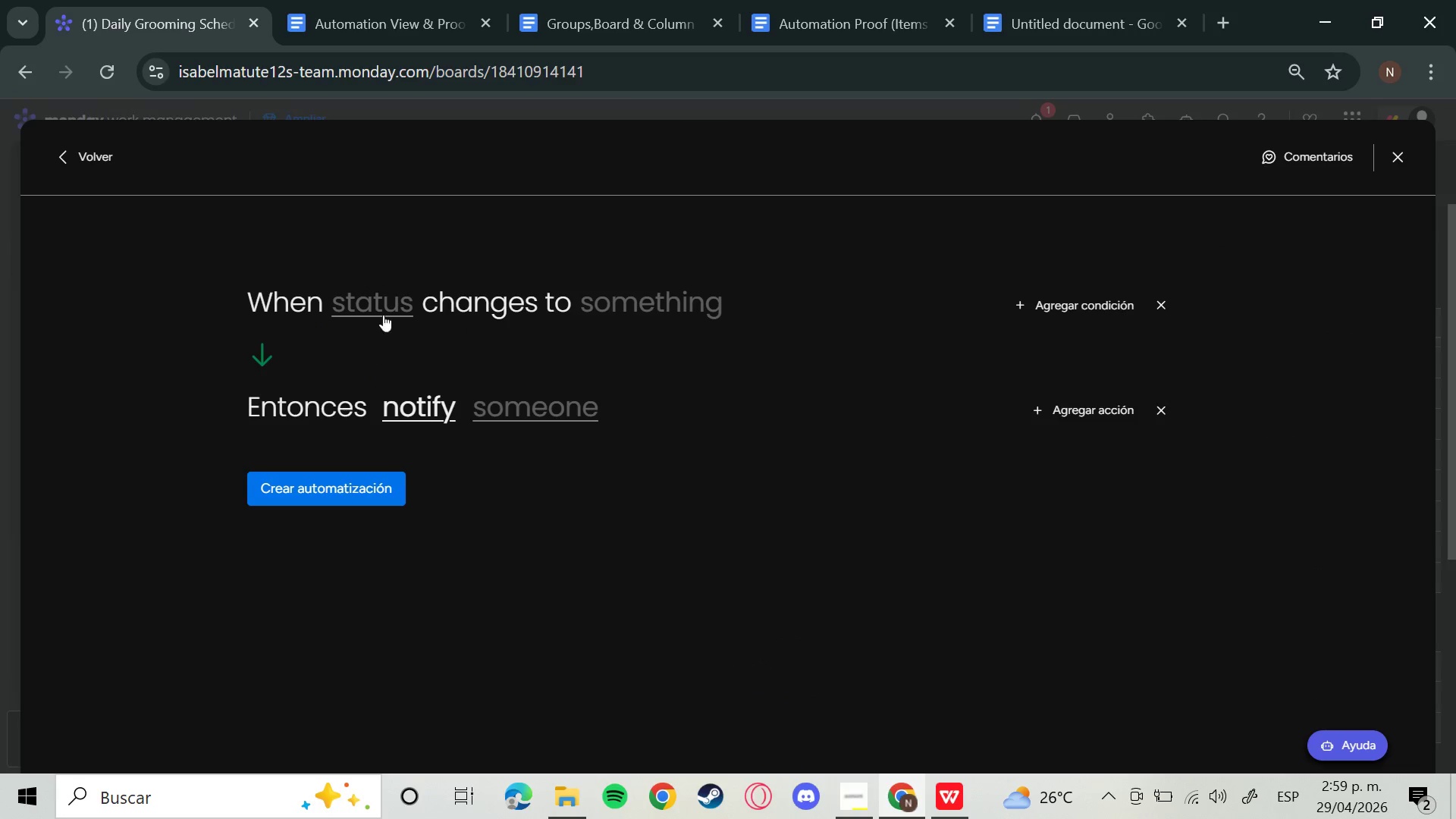 
left_click([384, 312])
 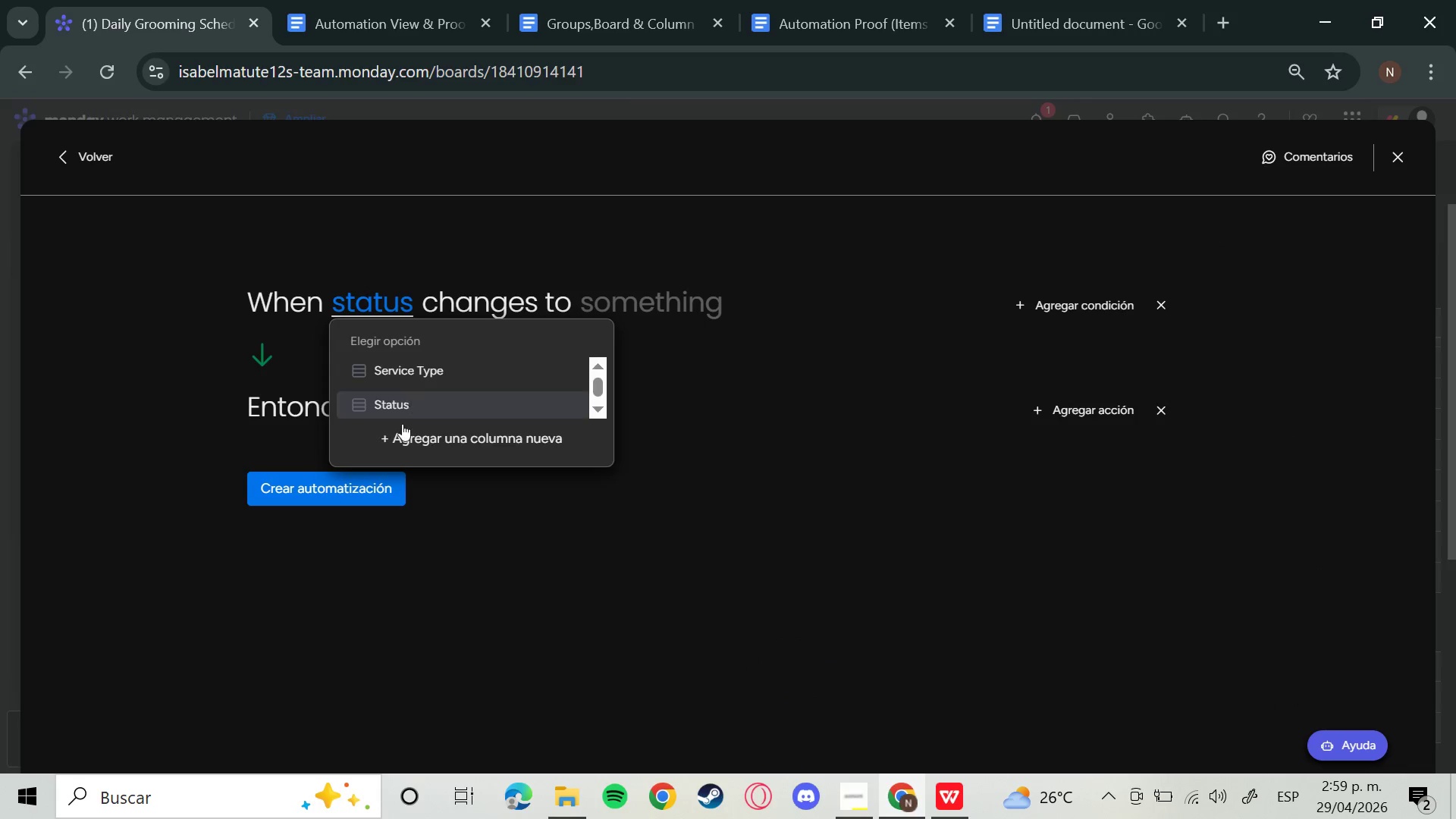 
left_click([404, 409])
 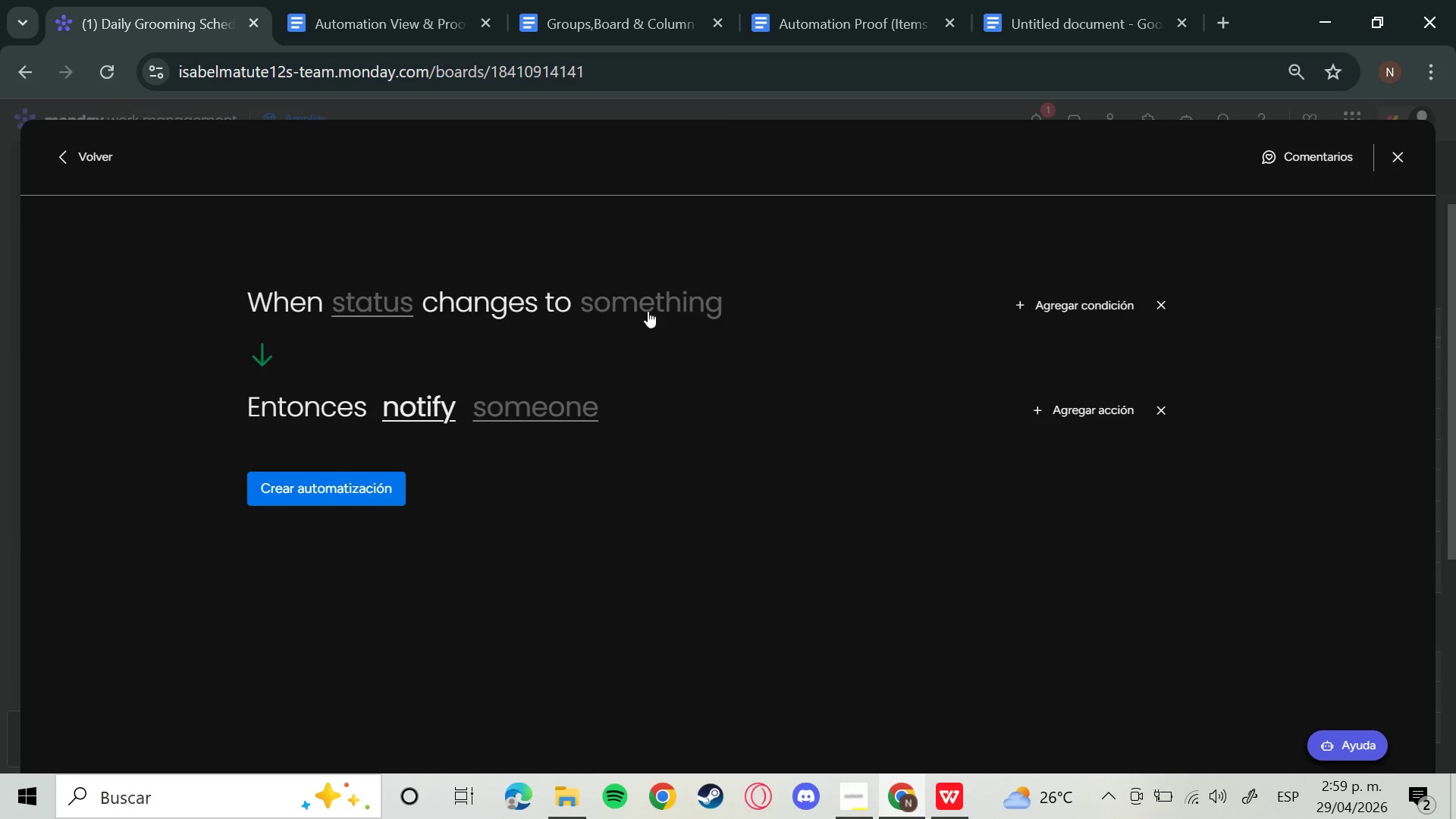 
left_click([667, 302])
 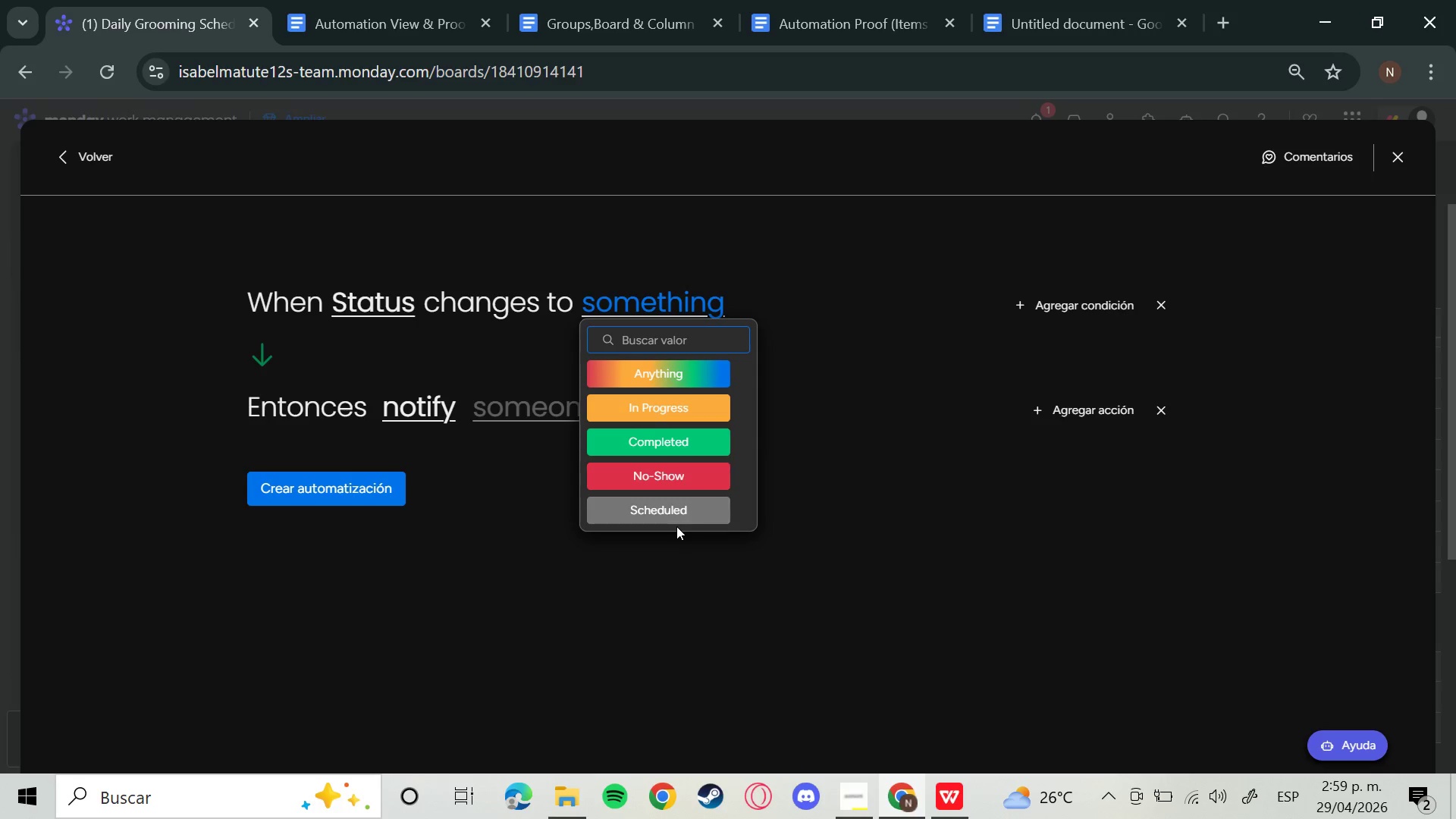 
left_click([668, 516])
 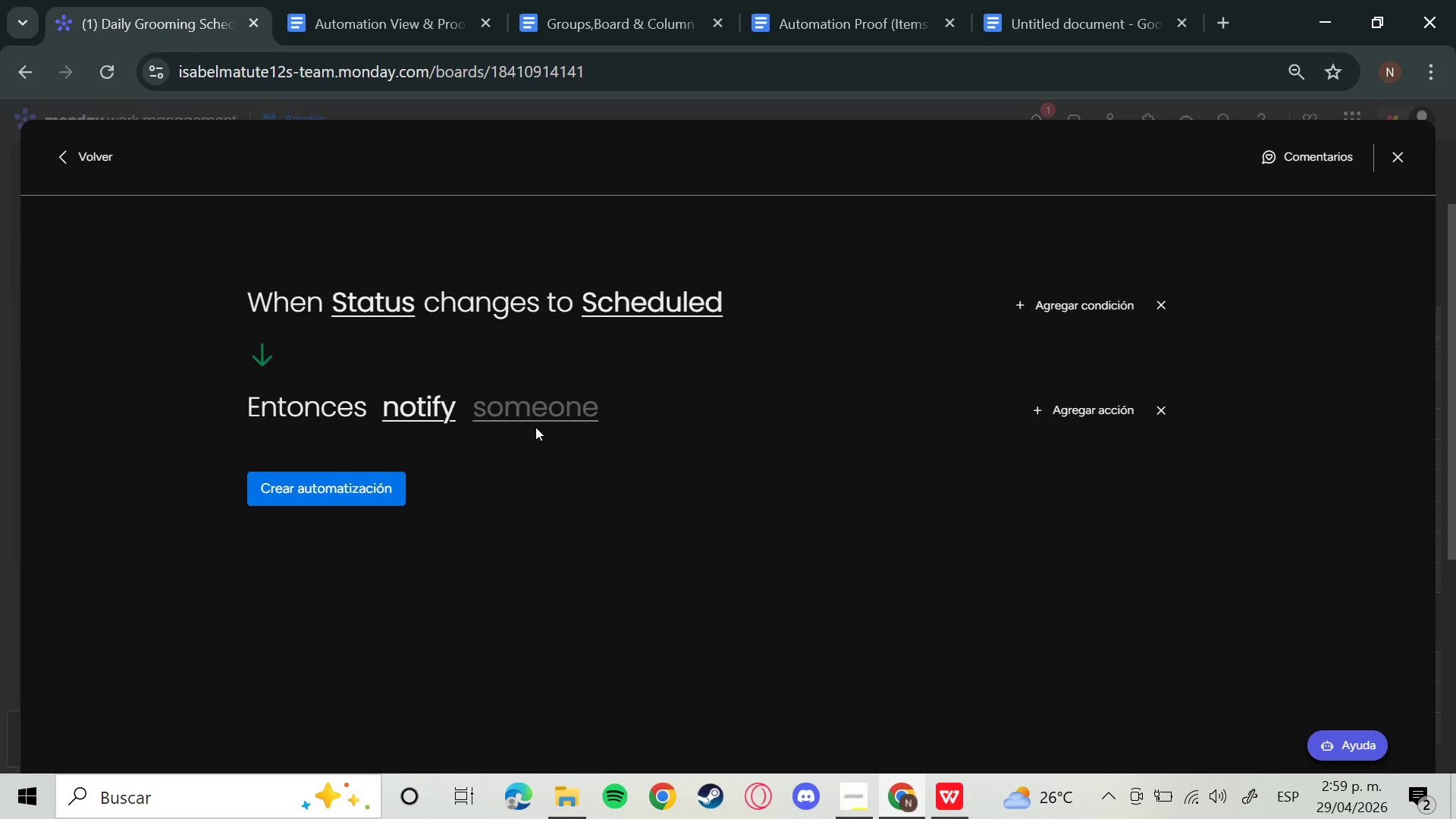 
left_click([544, 416])
 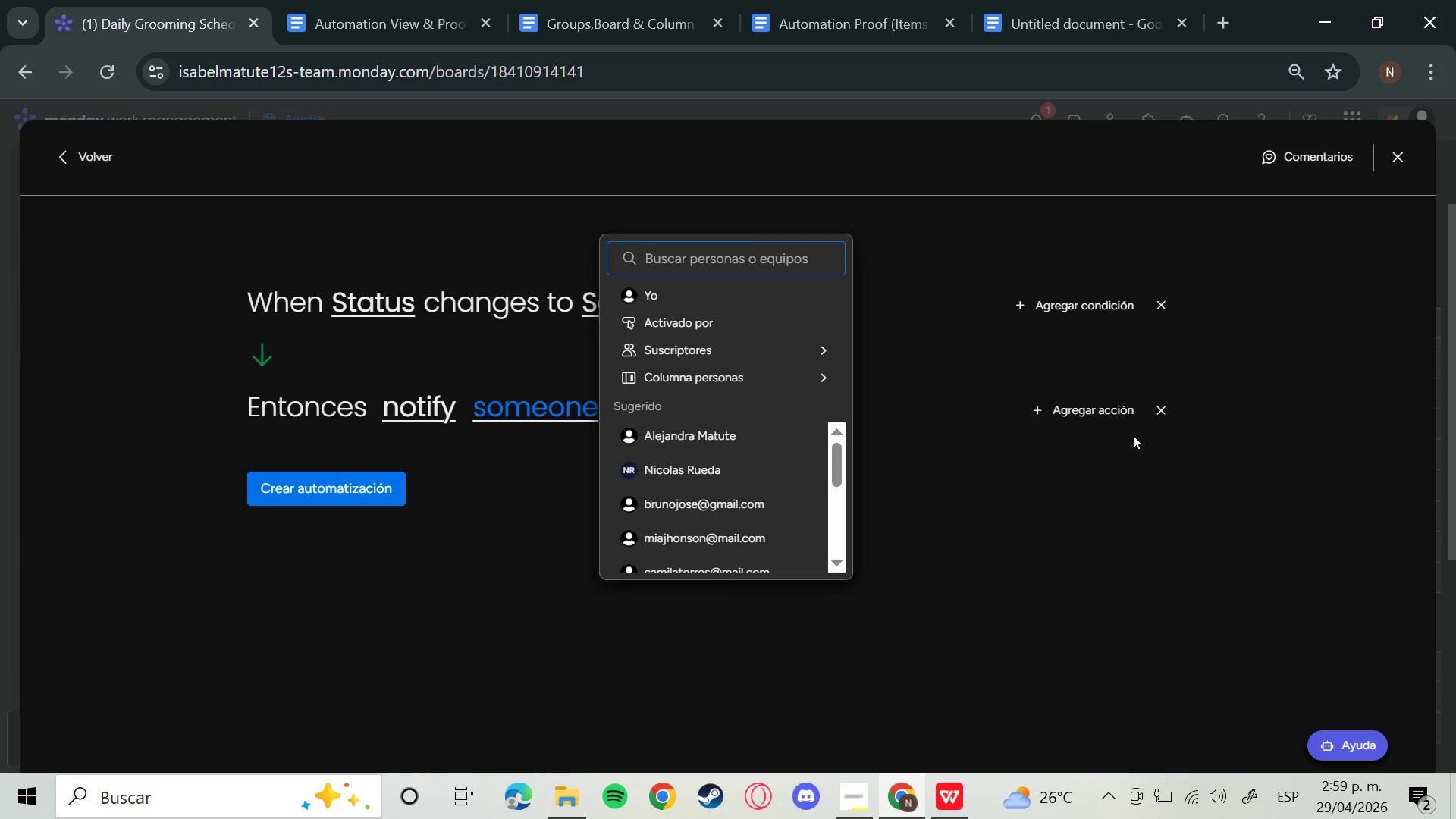 
left_click([1166, 413])
 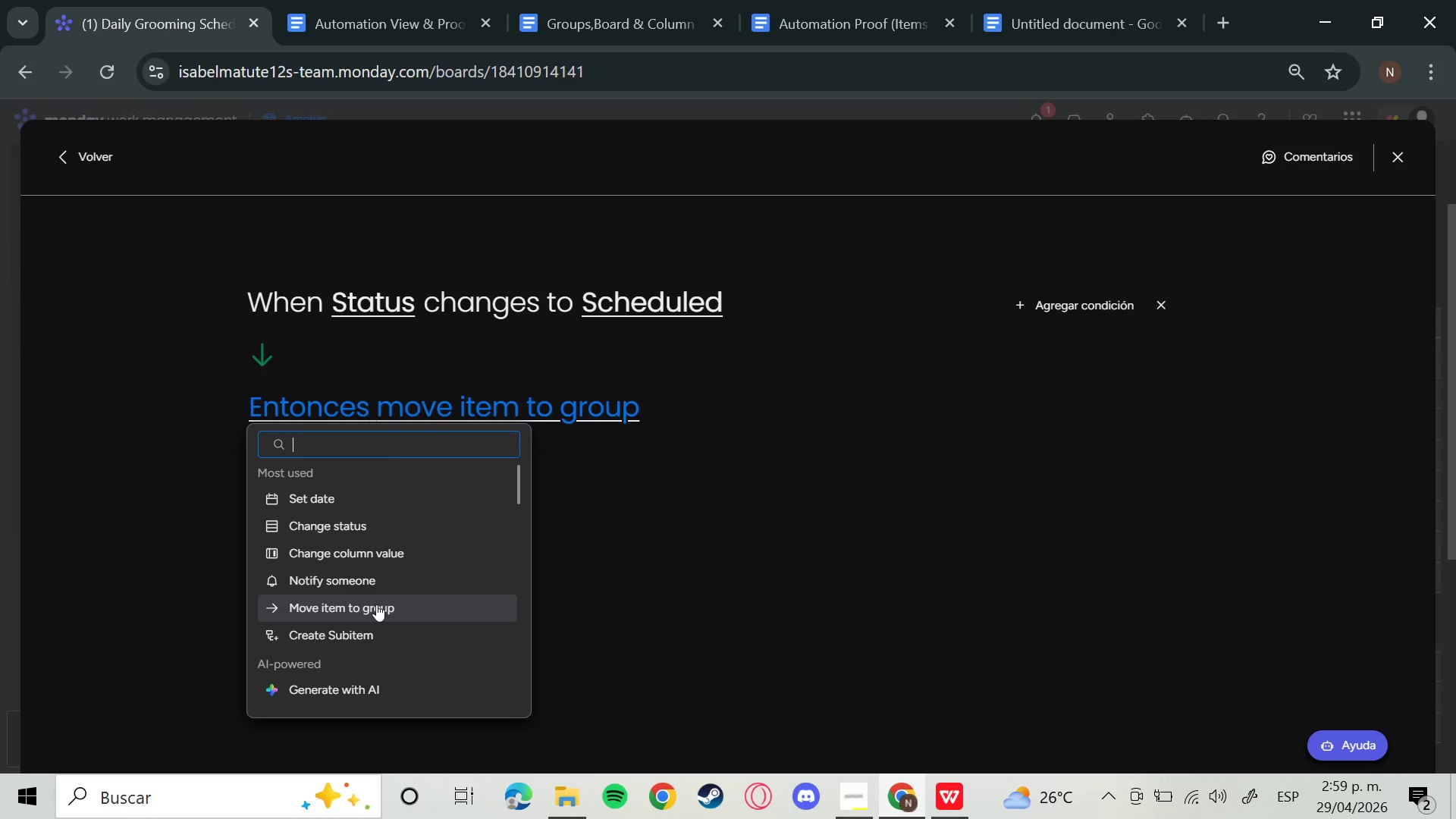 
left_click([376, 607])
 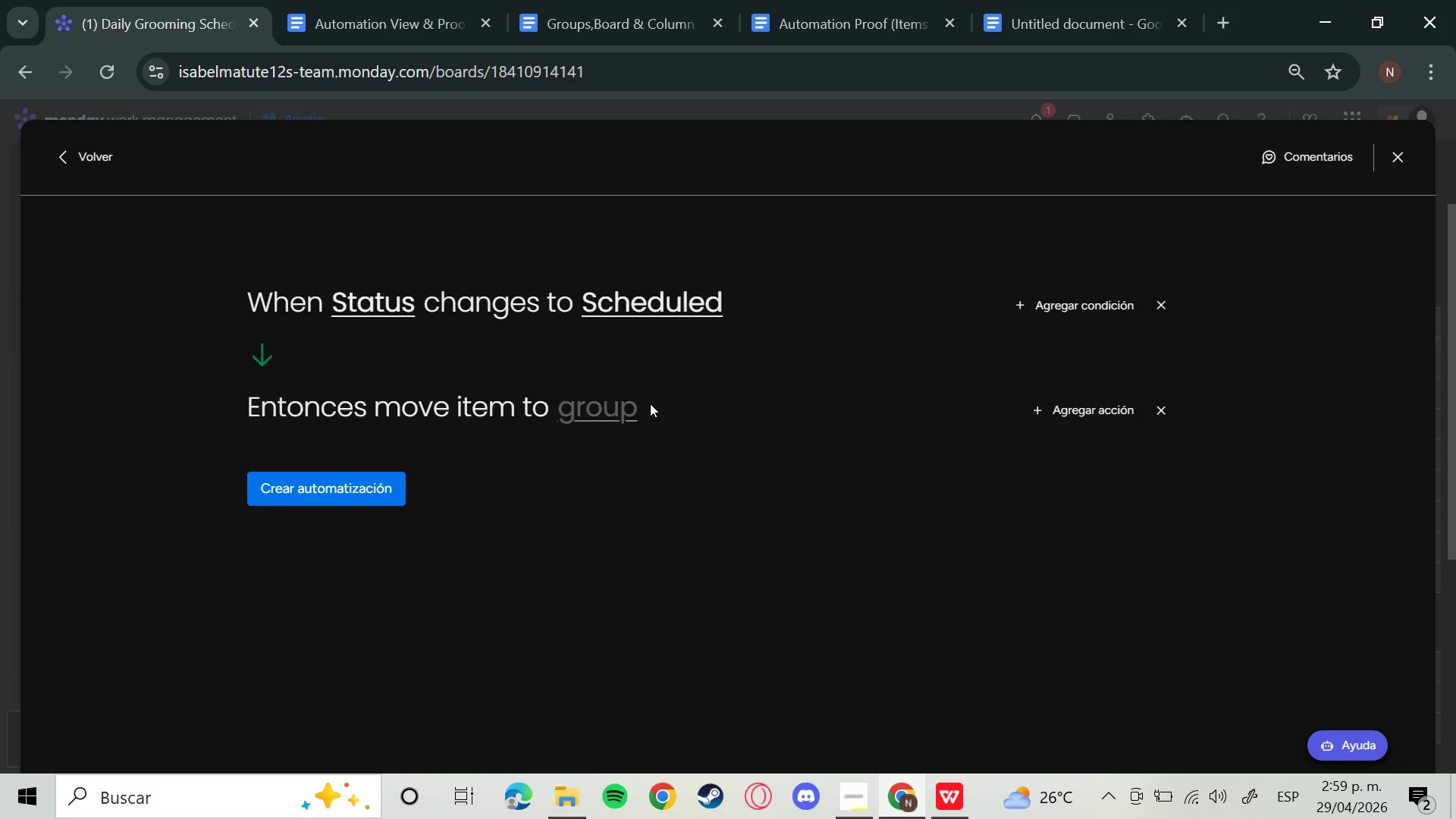 
double_click([619, 413])
 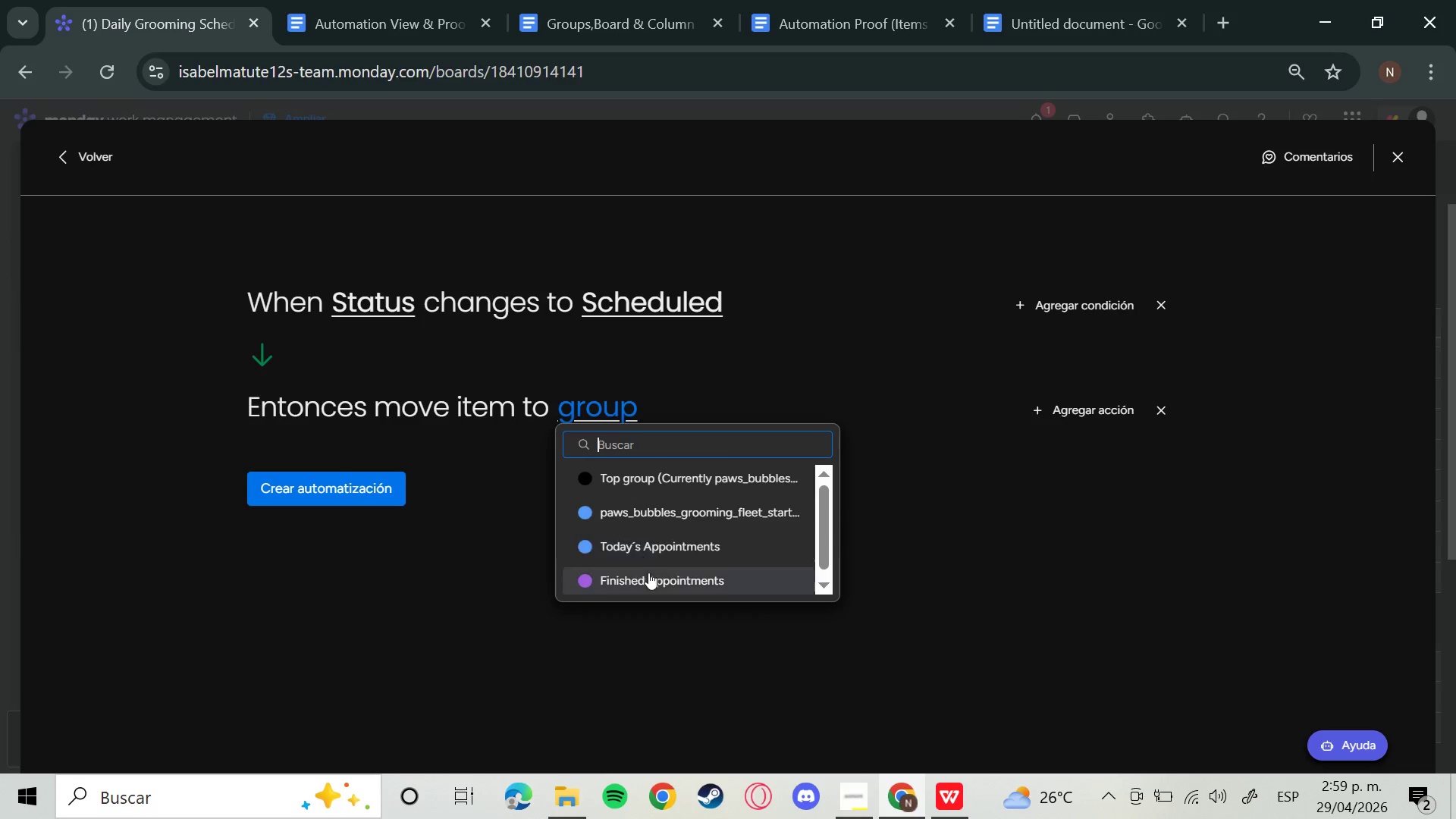 
scroll: coordinate [670, 547], scroll_direction: down, amount: 1.0
 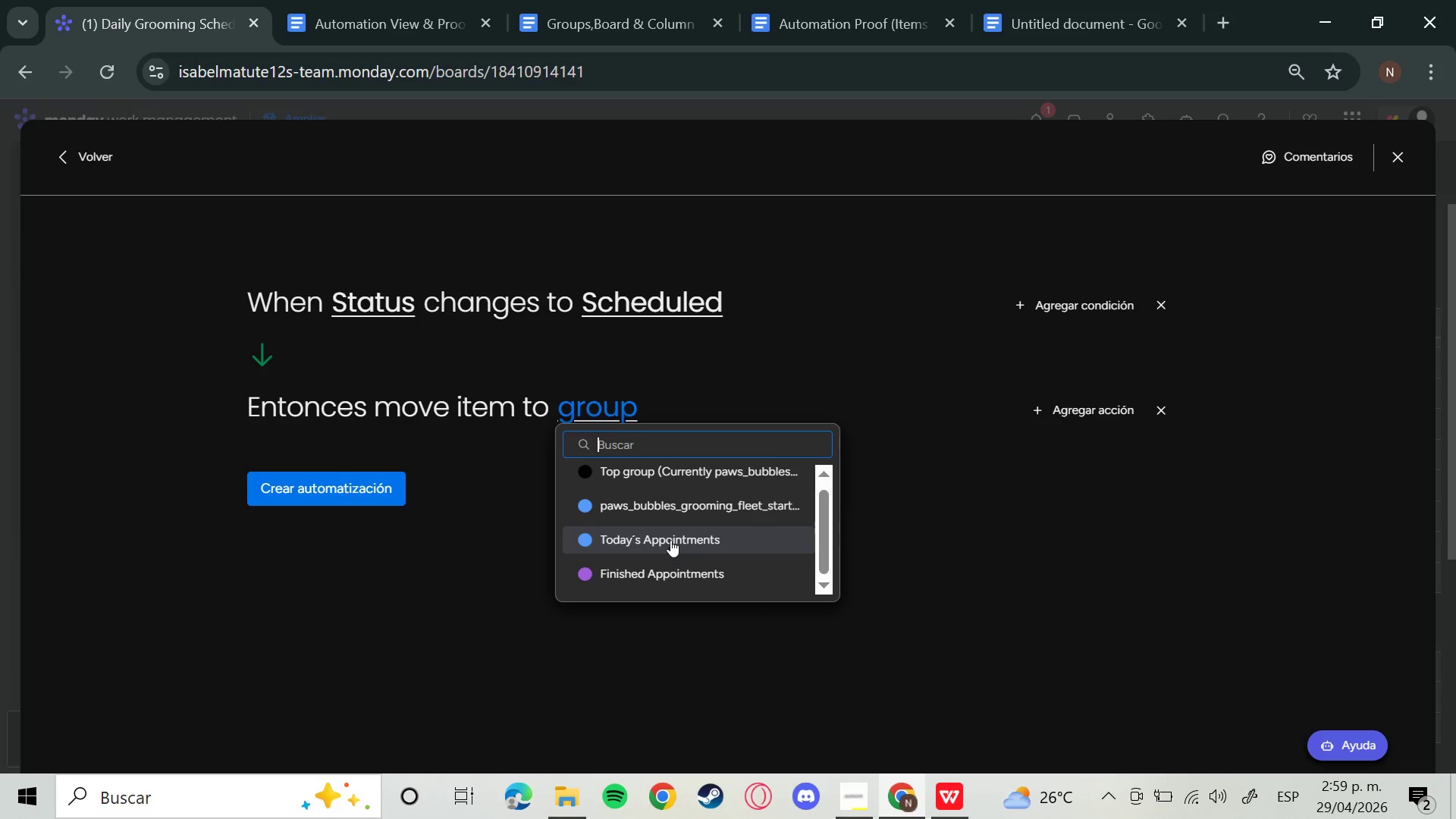 
left_click([670, 540])
 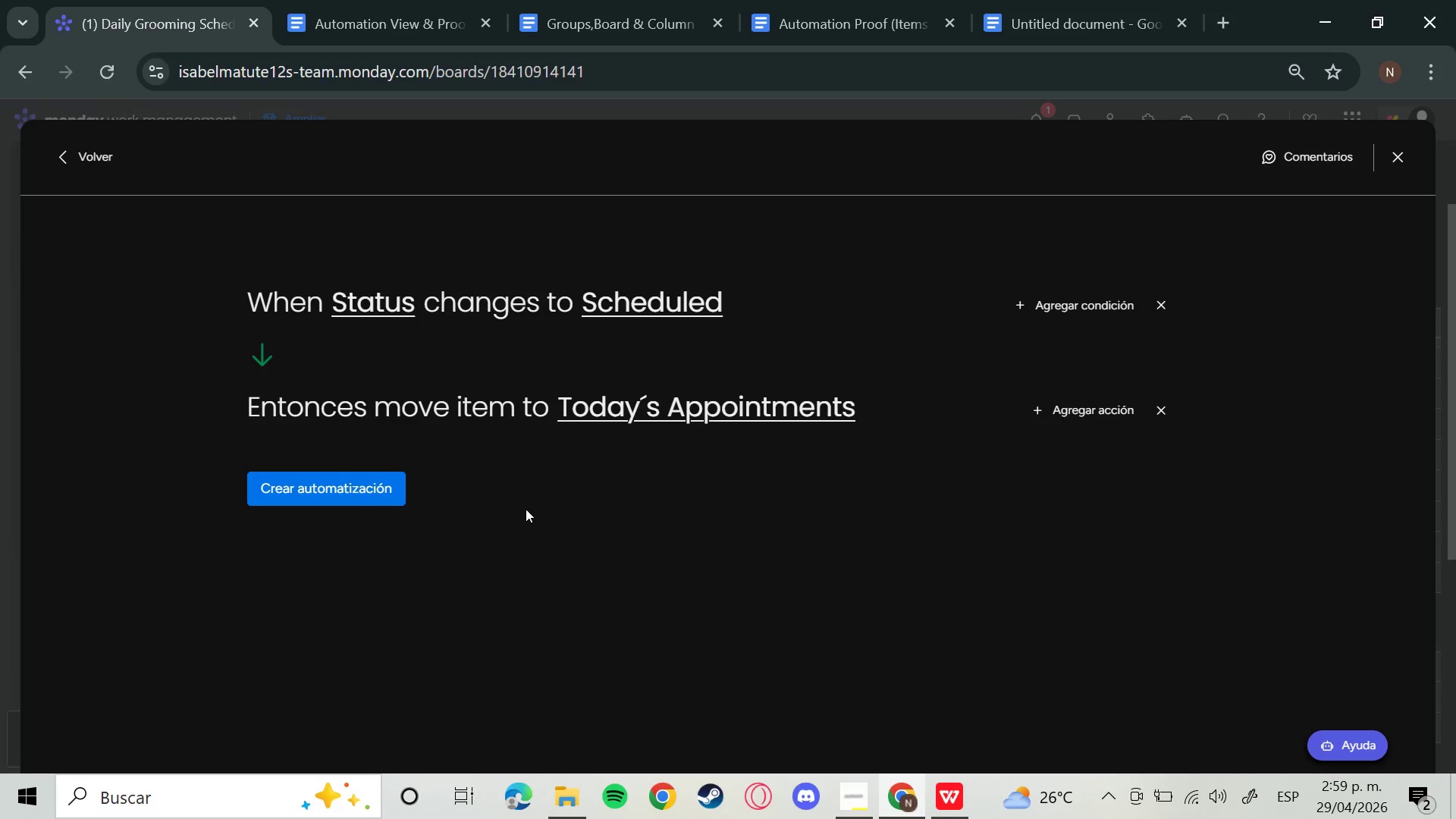 
left_click([353, 491])
 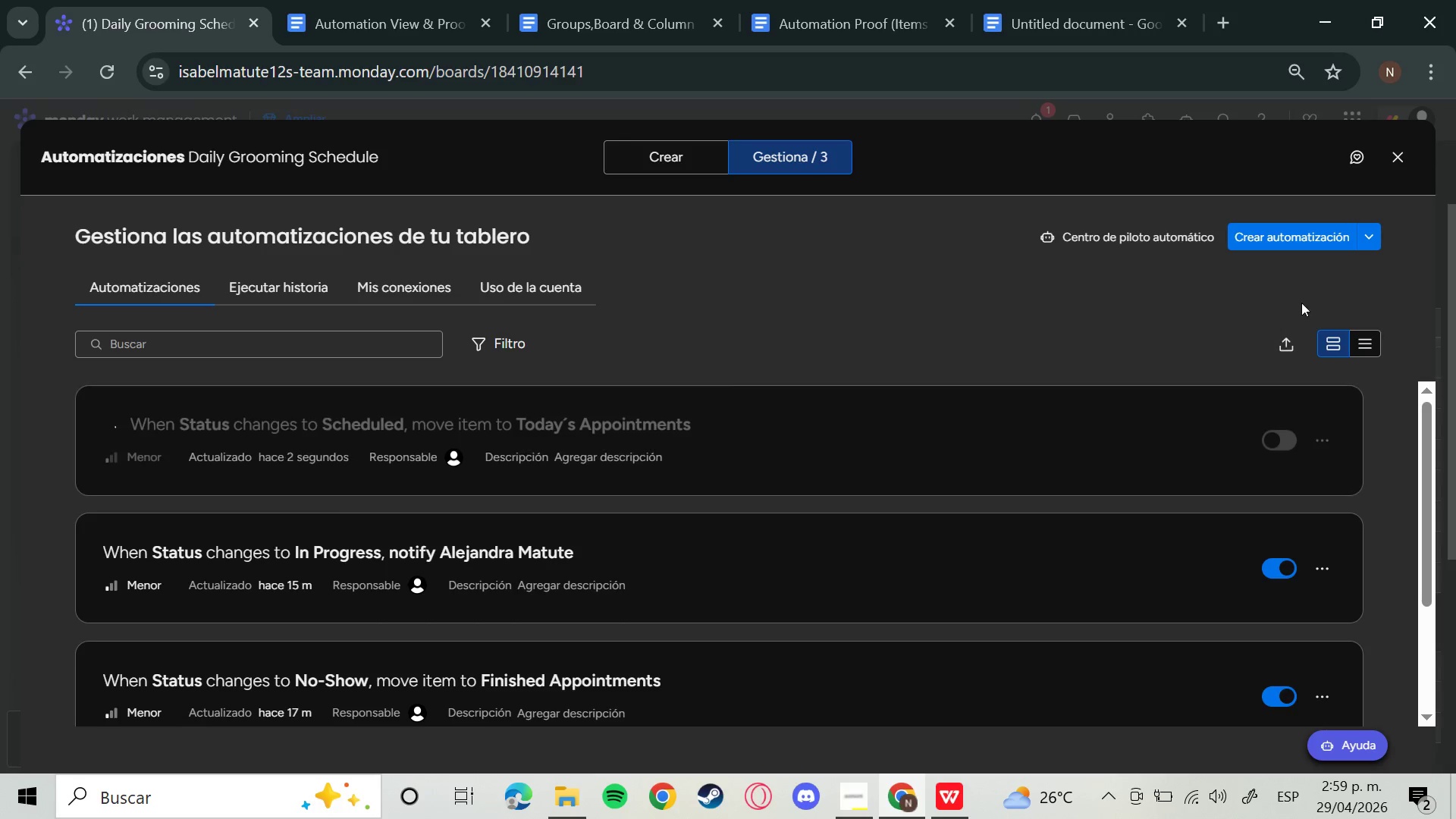 
left_click([1387, 167])
 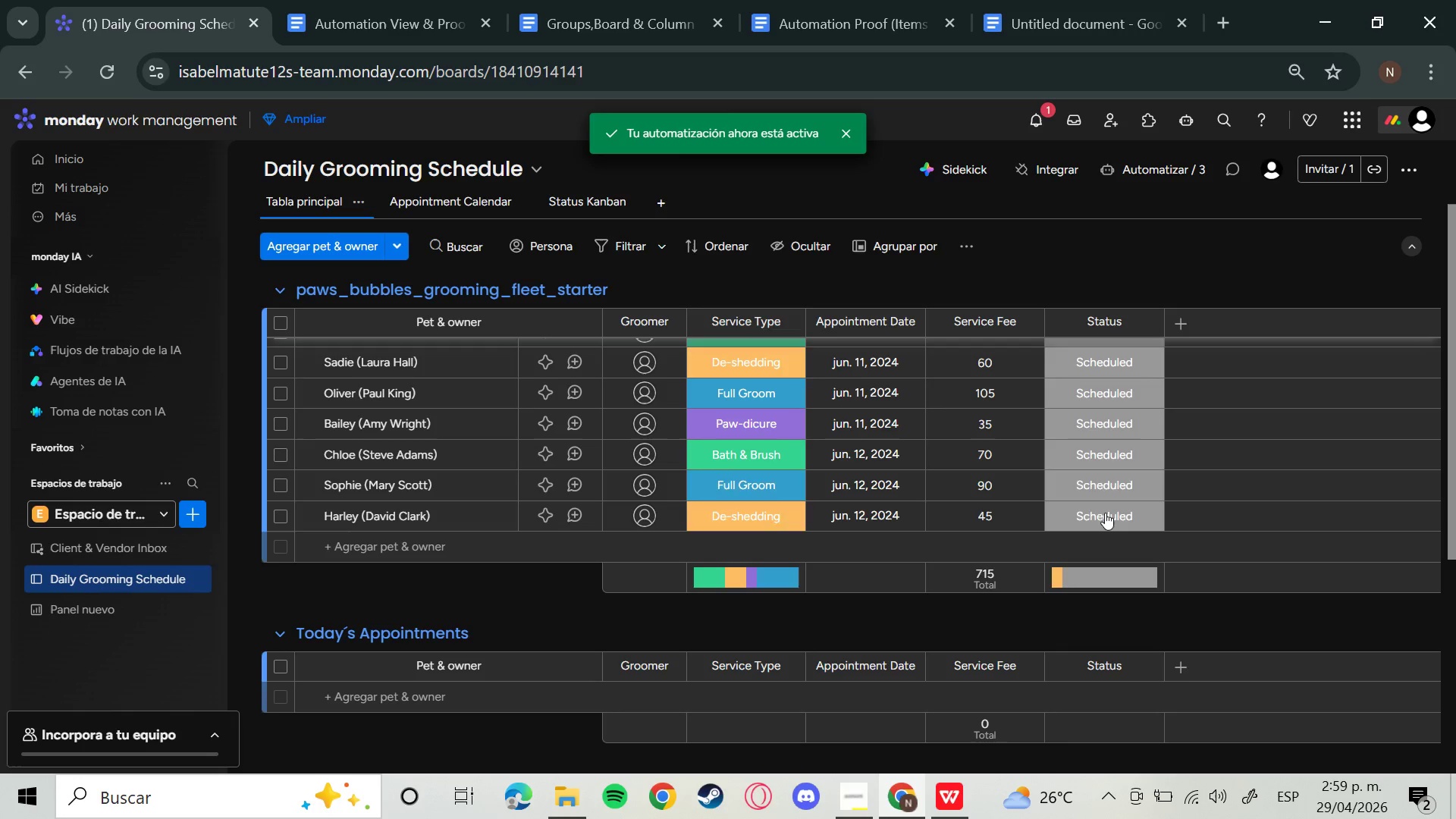 
scroll: coordinate [1103, 513], scroll_direction: up, amount: 5.0
 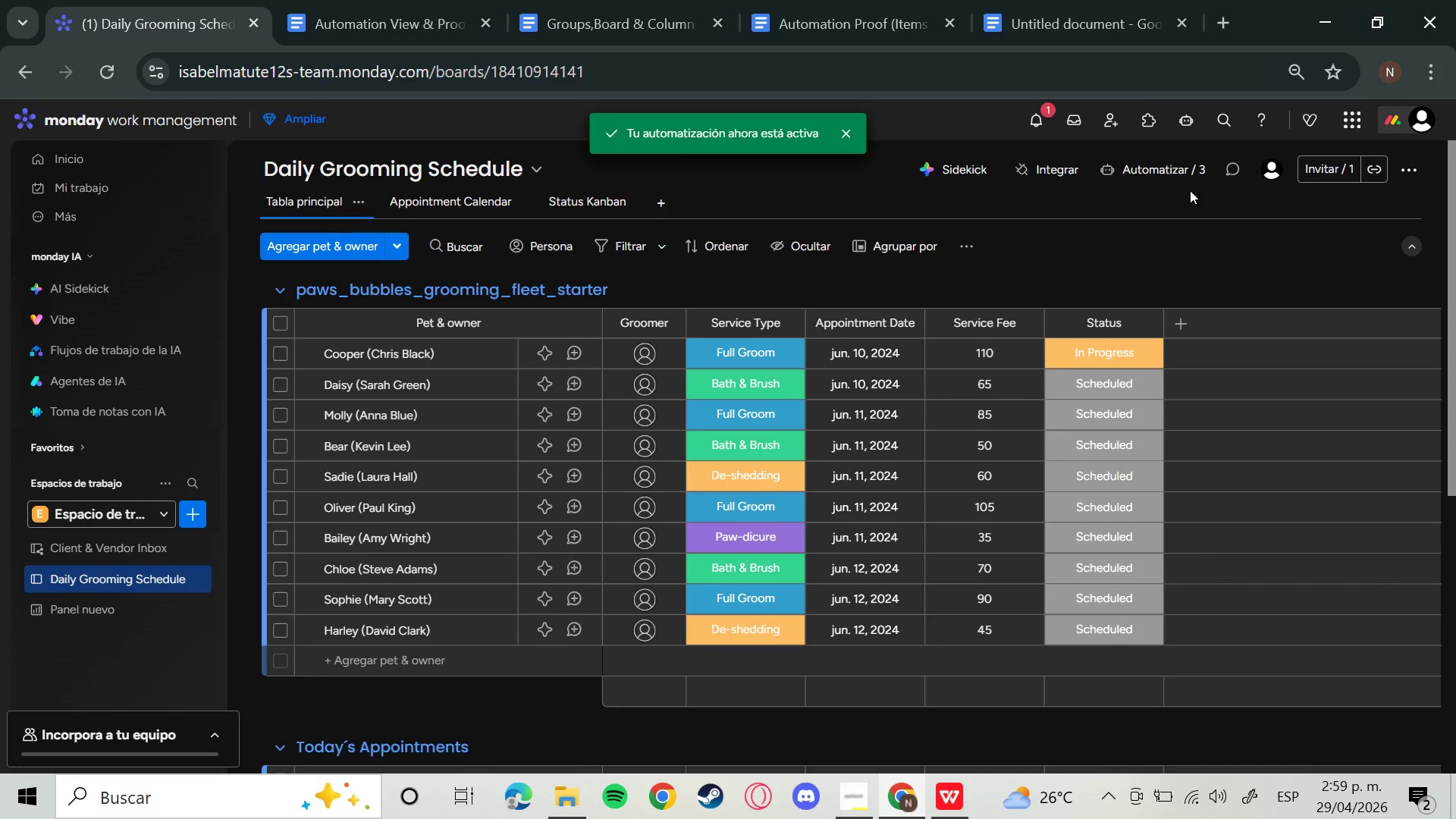 
left_click([1175, 174])
 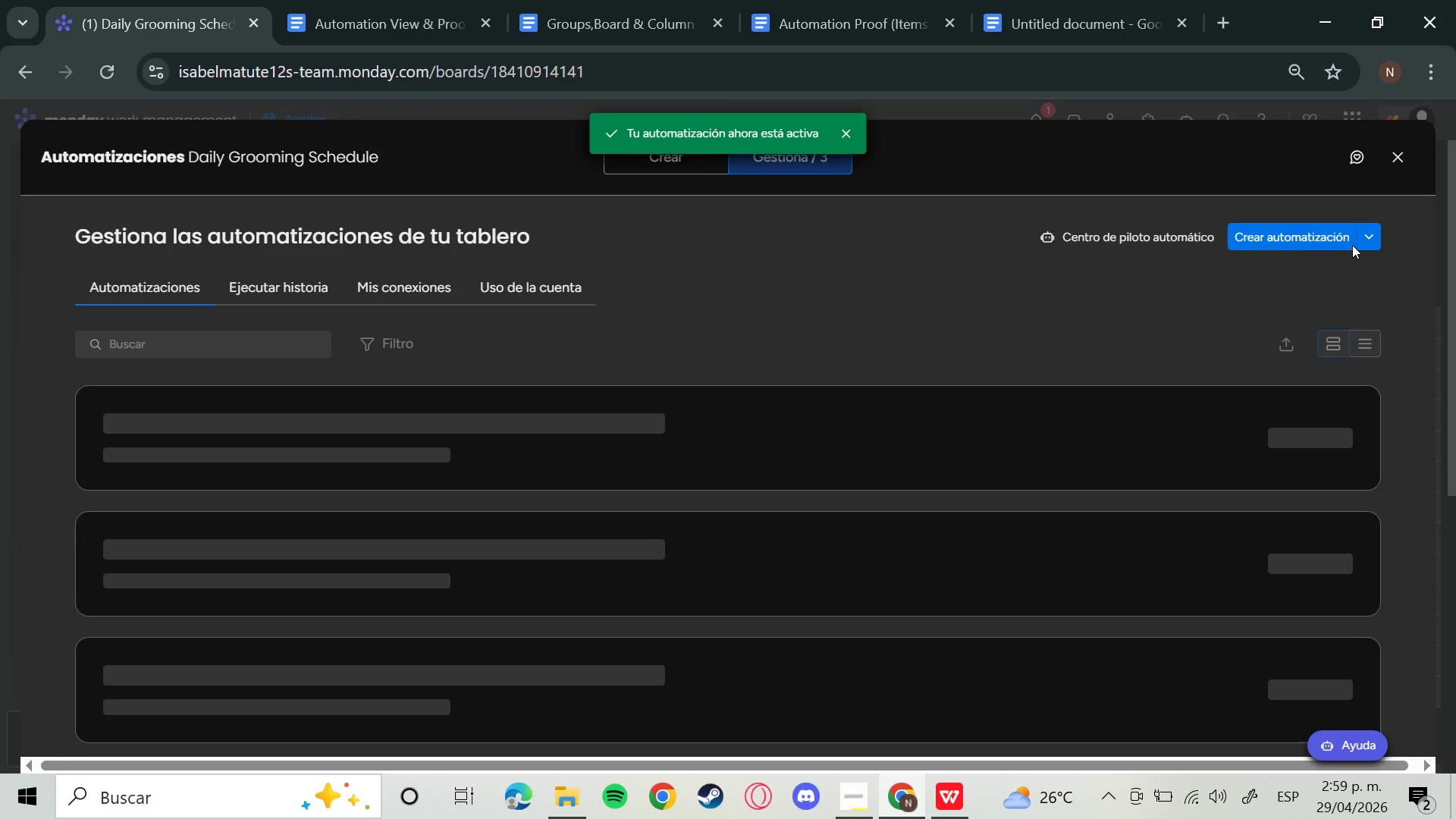 
left_click([1294, 240])
 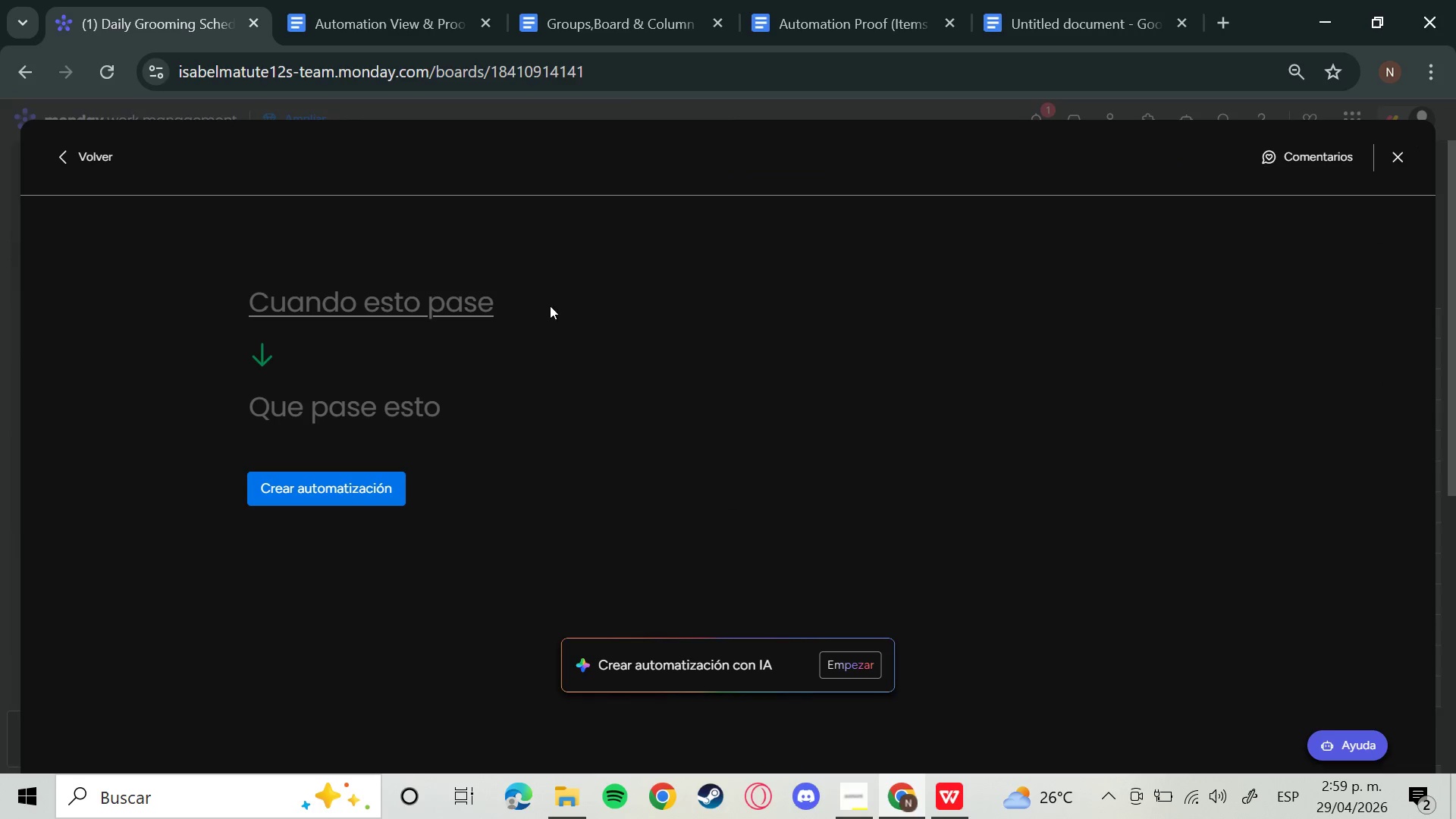 
left_click([334, 299])
 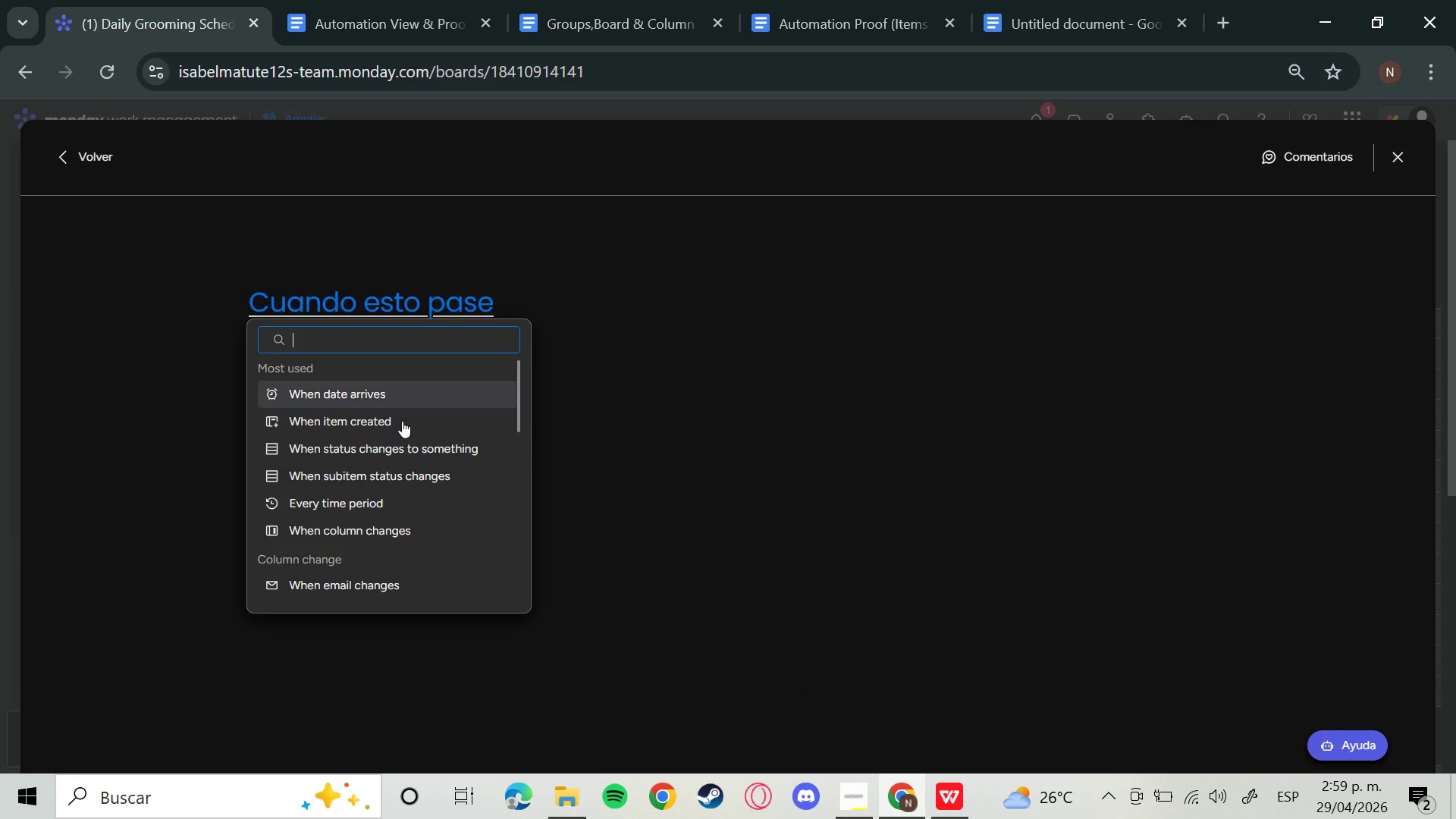 
wait(5.97)
 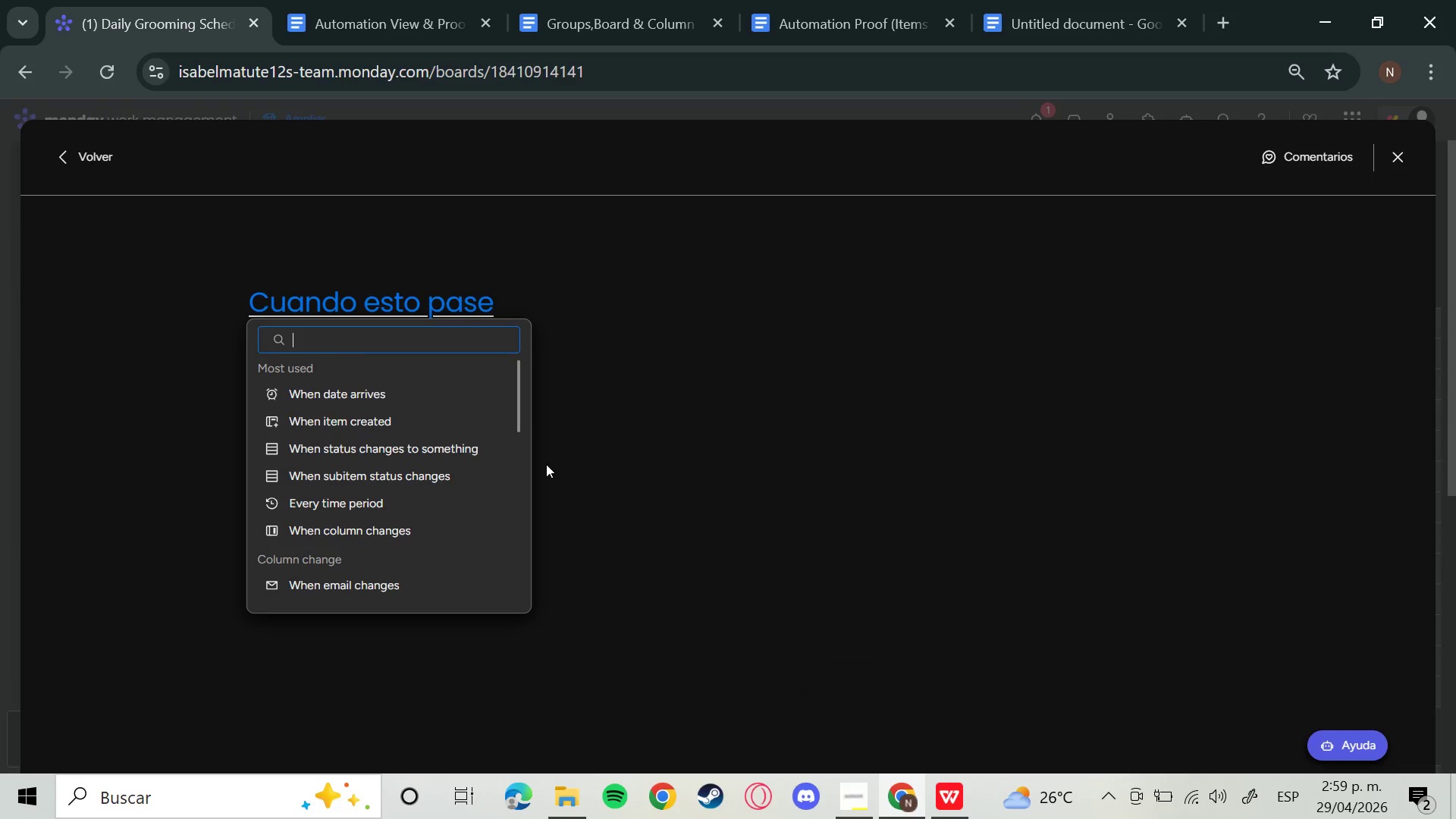 
left_click([440, 448])
 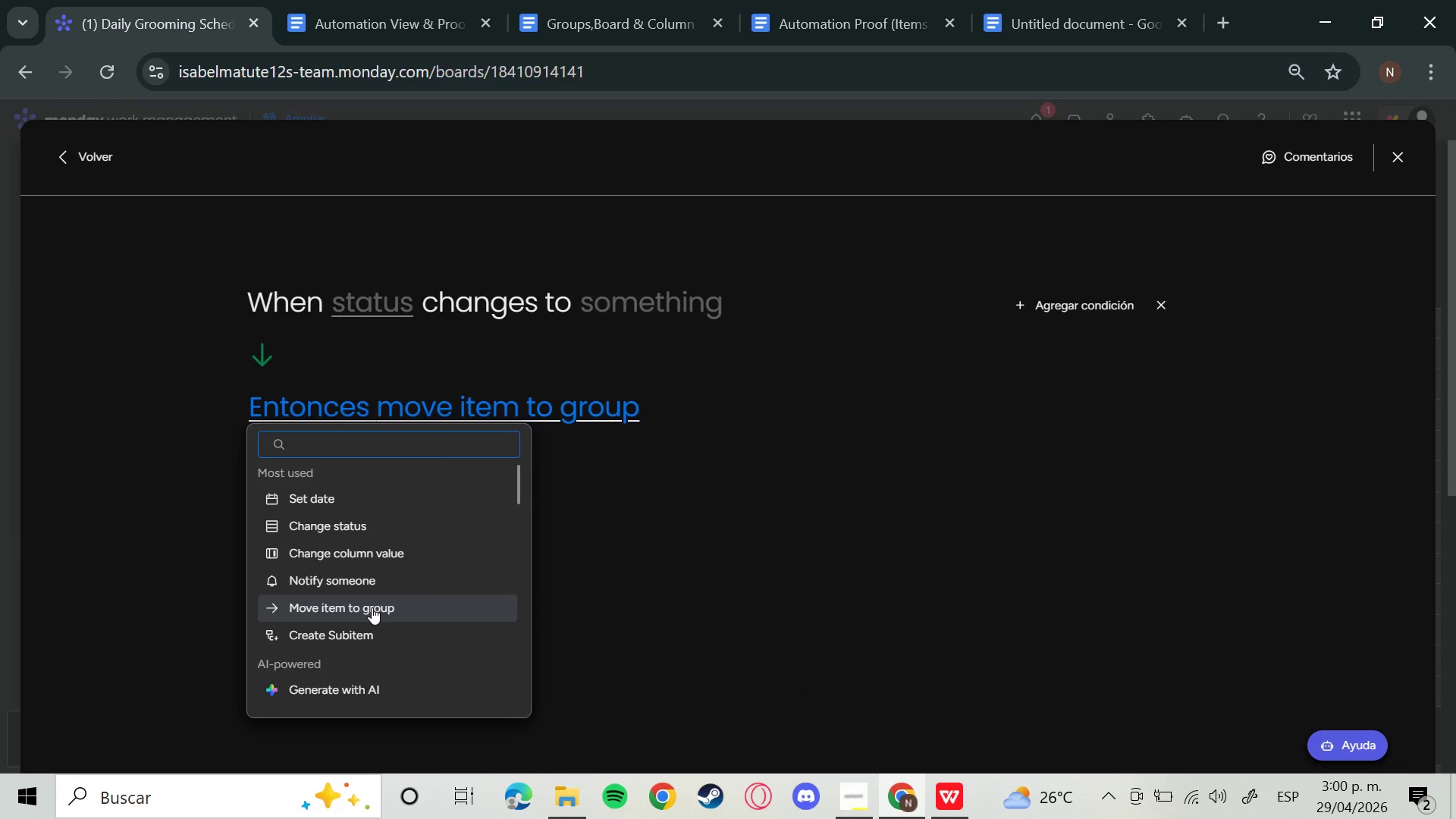 
left_click([372, 607])
 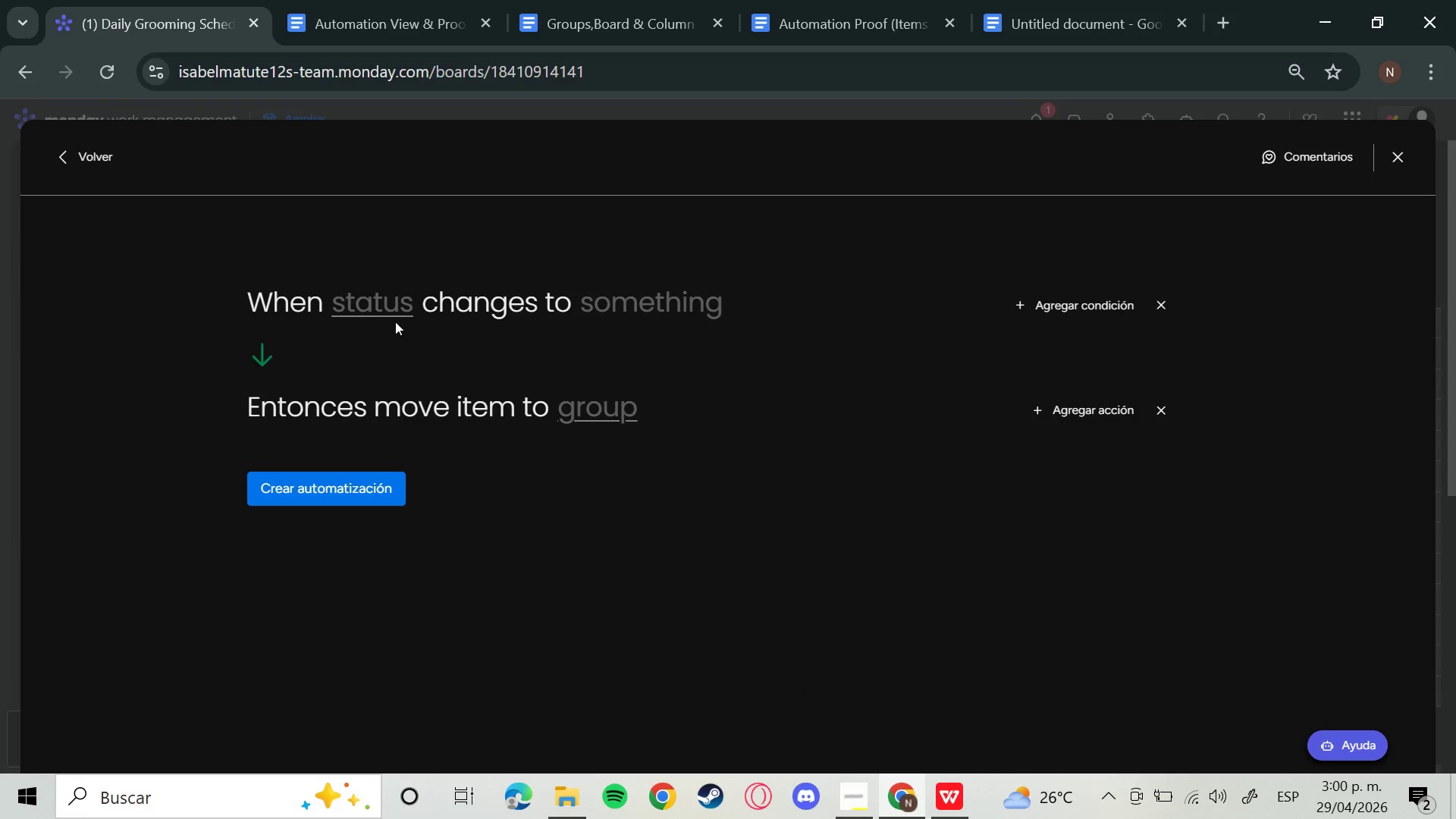 
left_click([390, 309])
 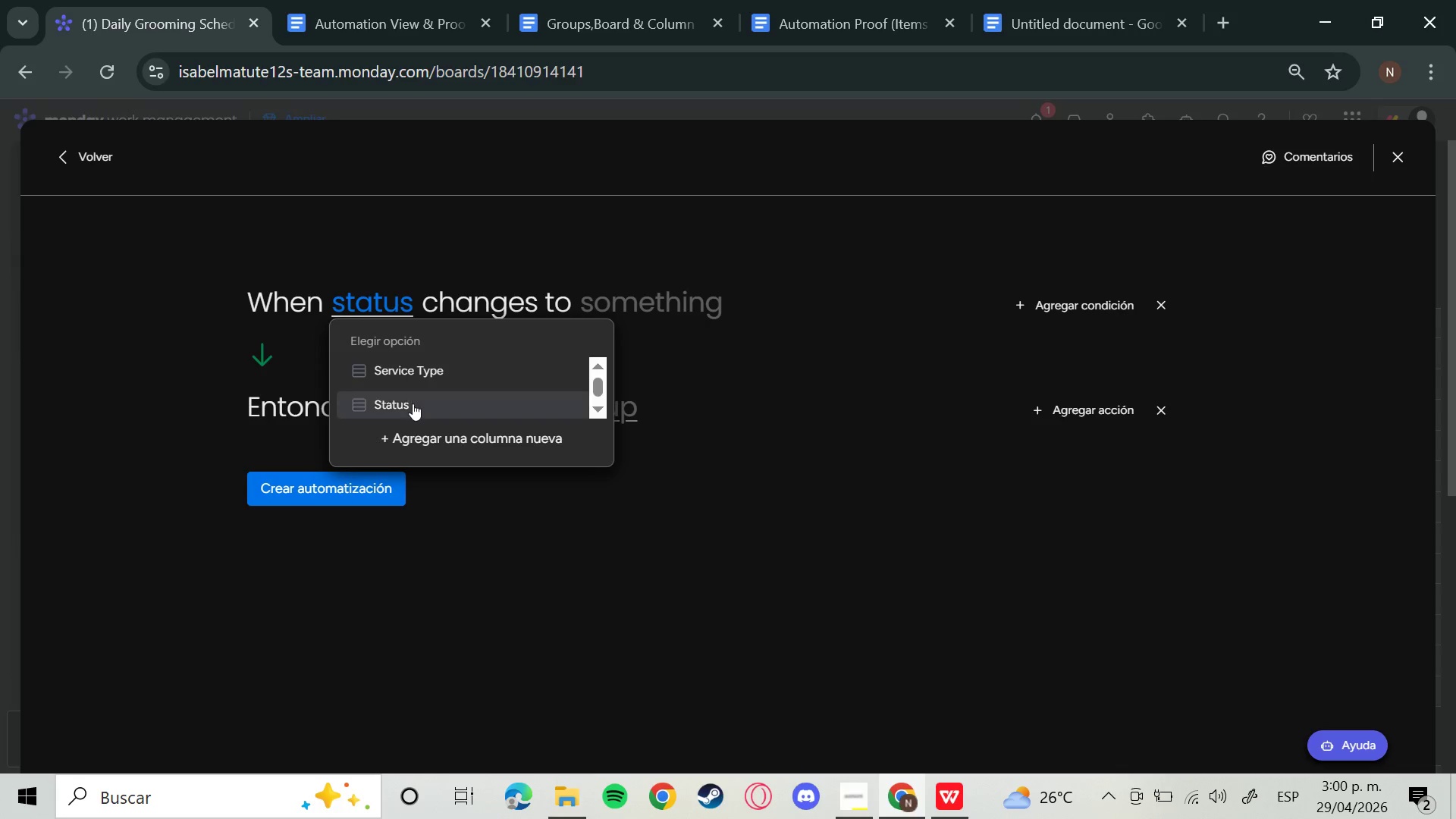 
left_click([413, 403])
 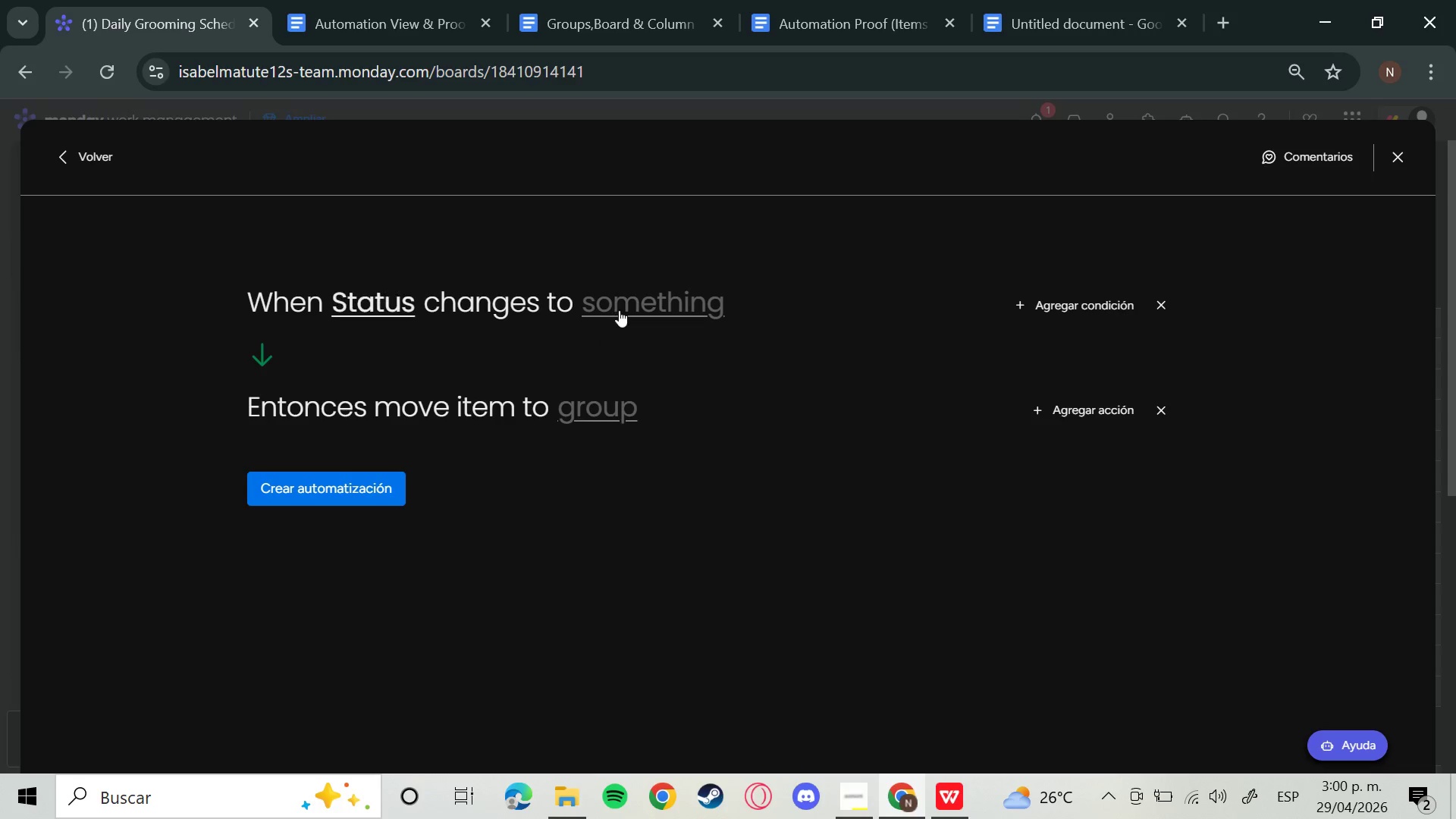 
left_click([628, 306])
 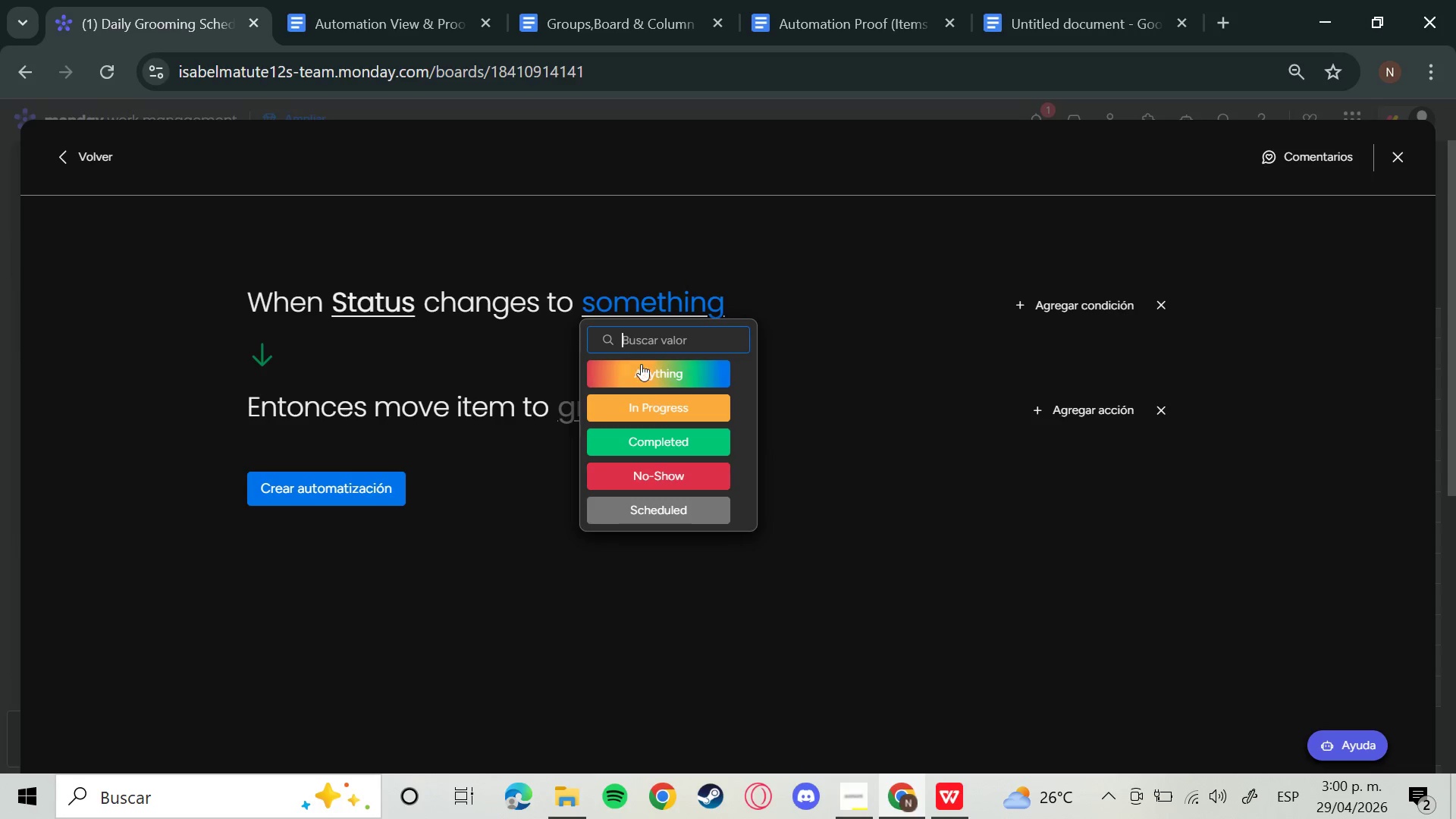 
left_click([645, 418])
 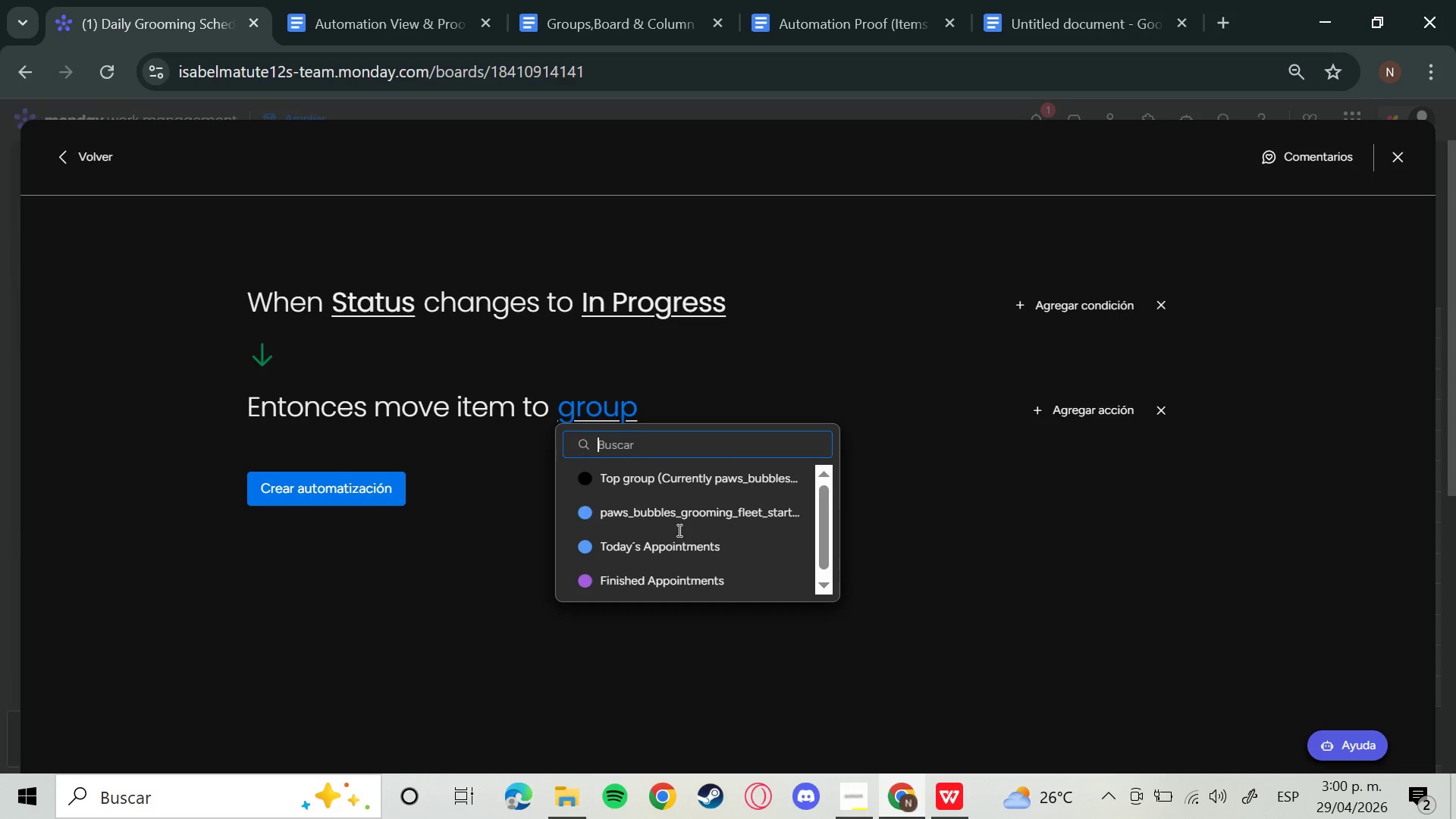 
left_click([686, 544])
 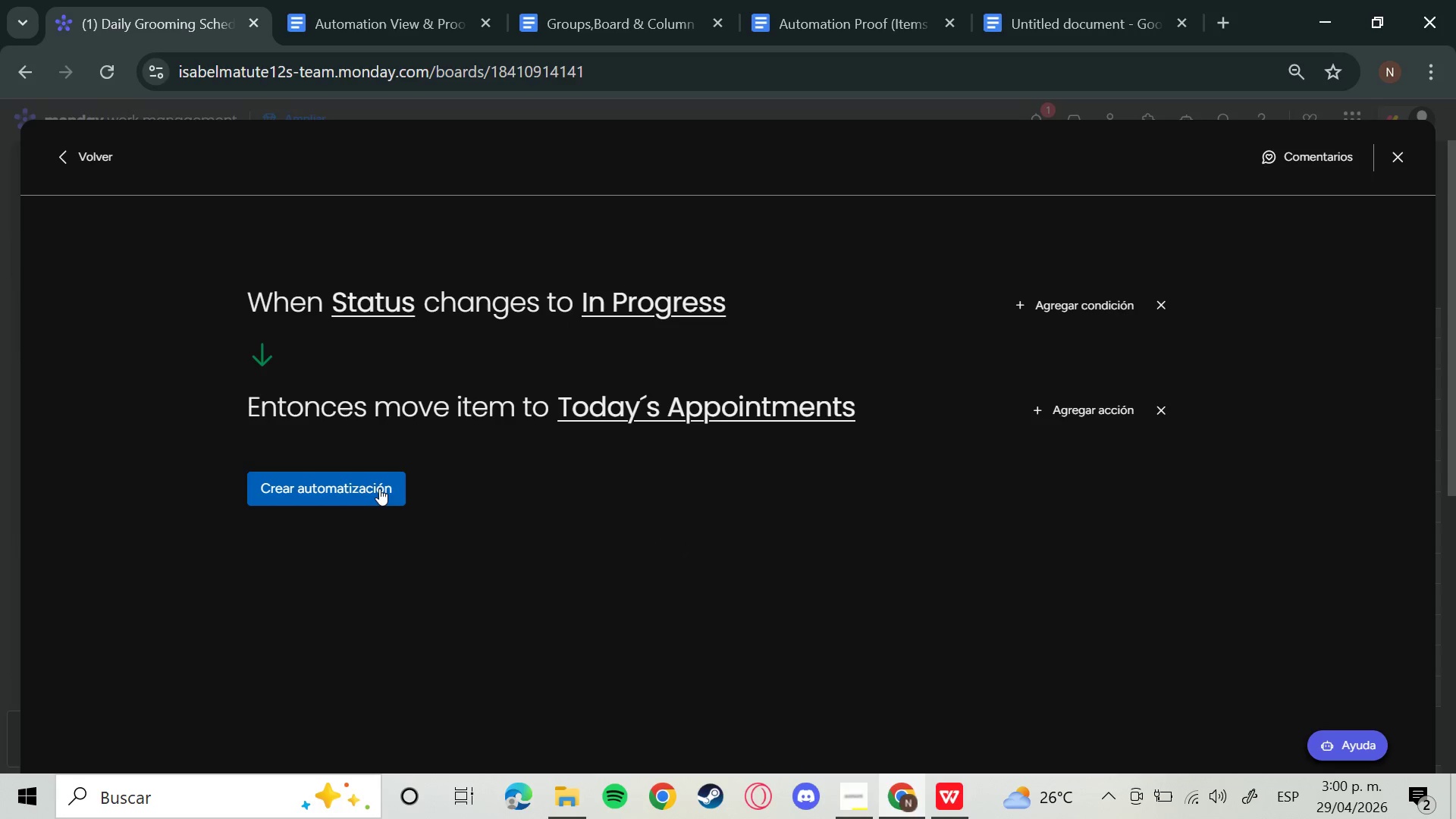 
left_click([379, 488])
 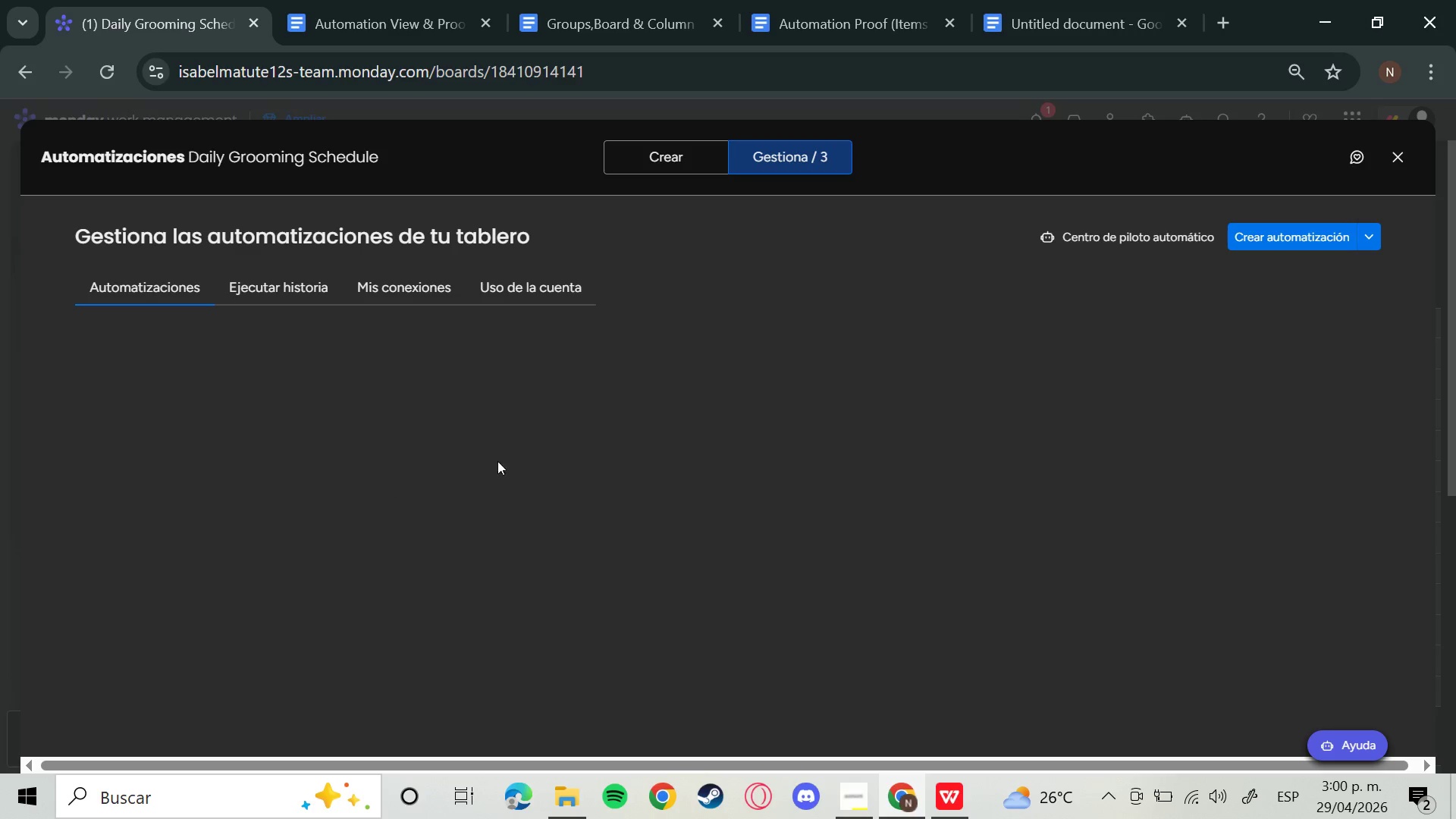 
left_click([1394, 162])
 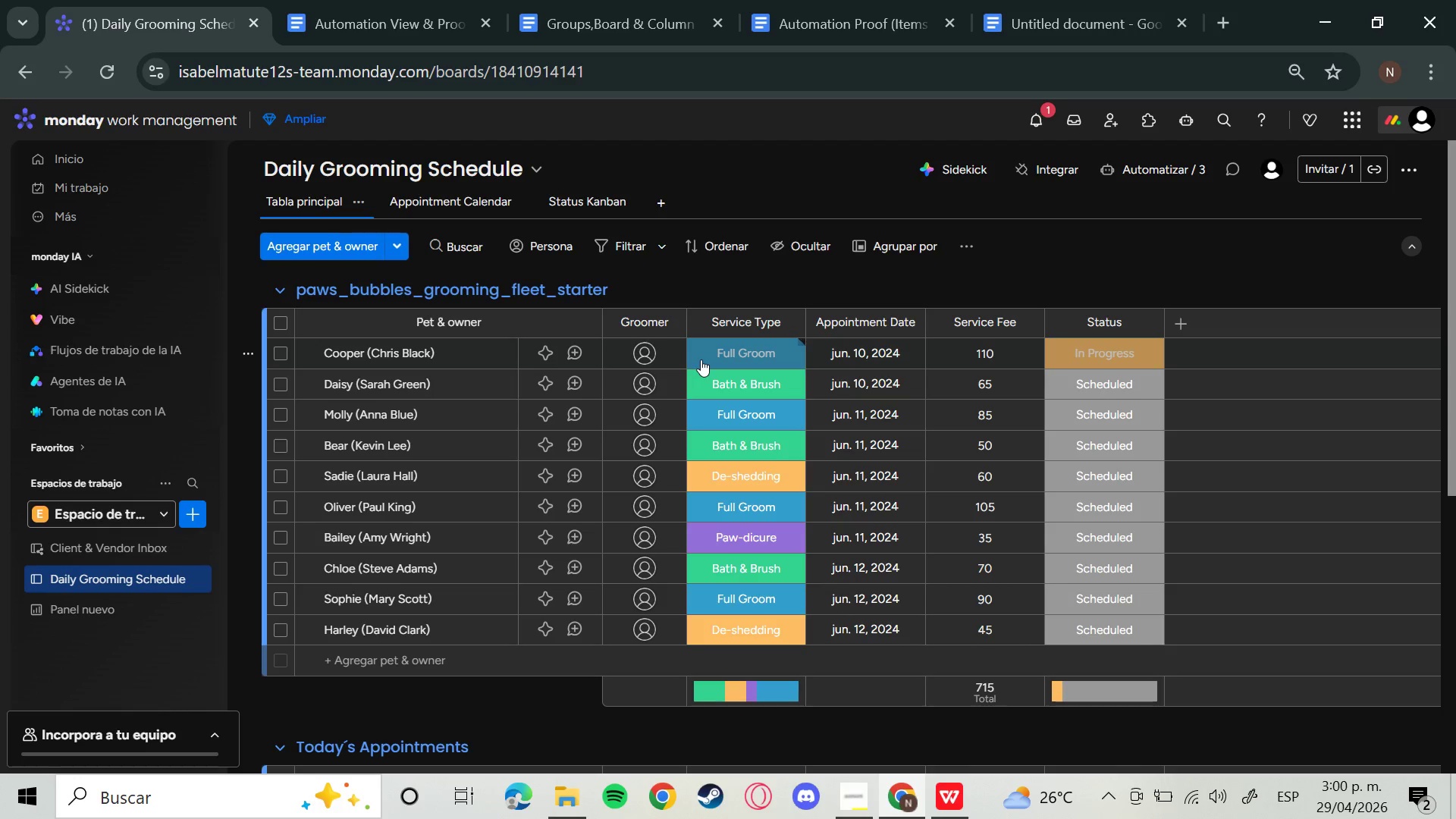 
scroll: coordinate [777, 362], scroll_direction: down, amount: 2.0
 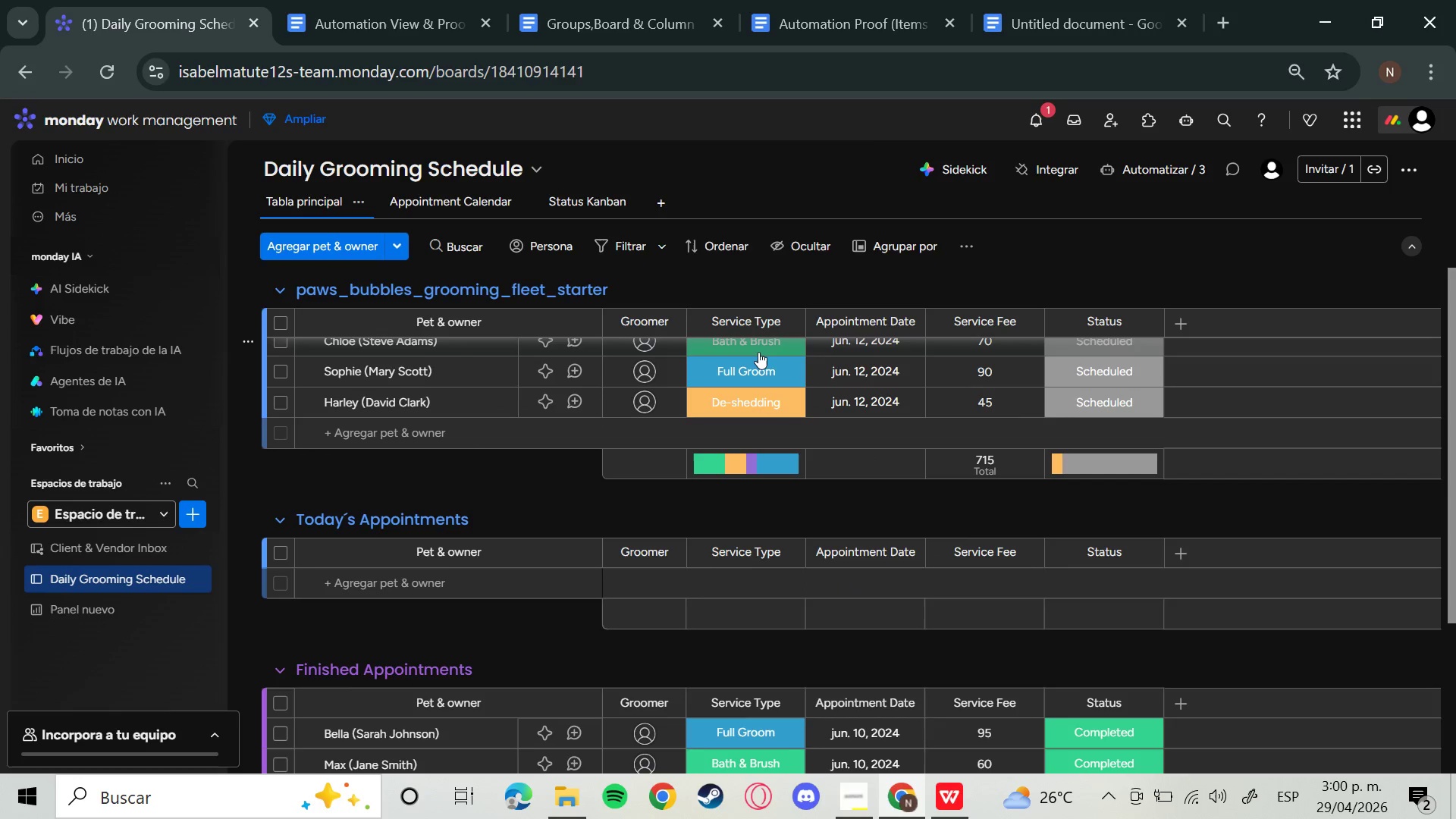 
scroll: coordinate [754, 349], scroll_direction: up, amount: 5.0
 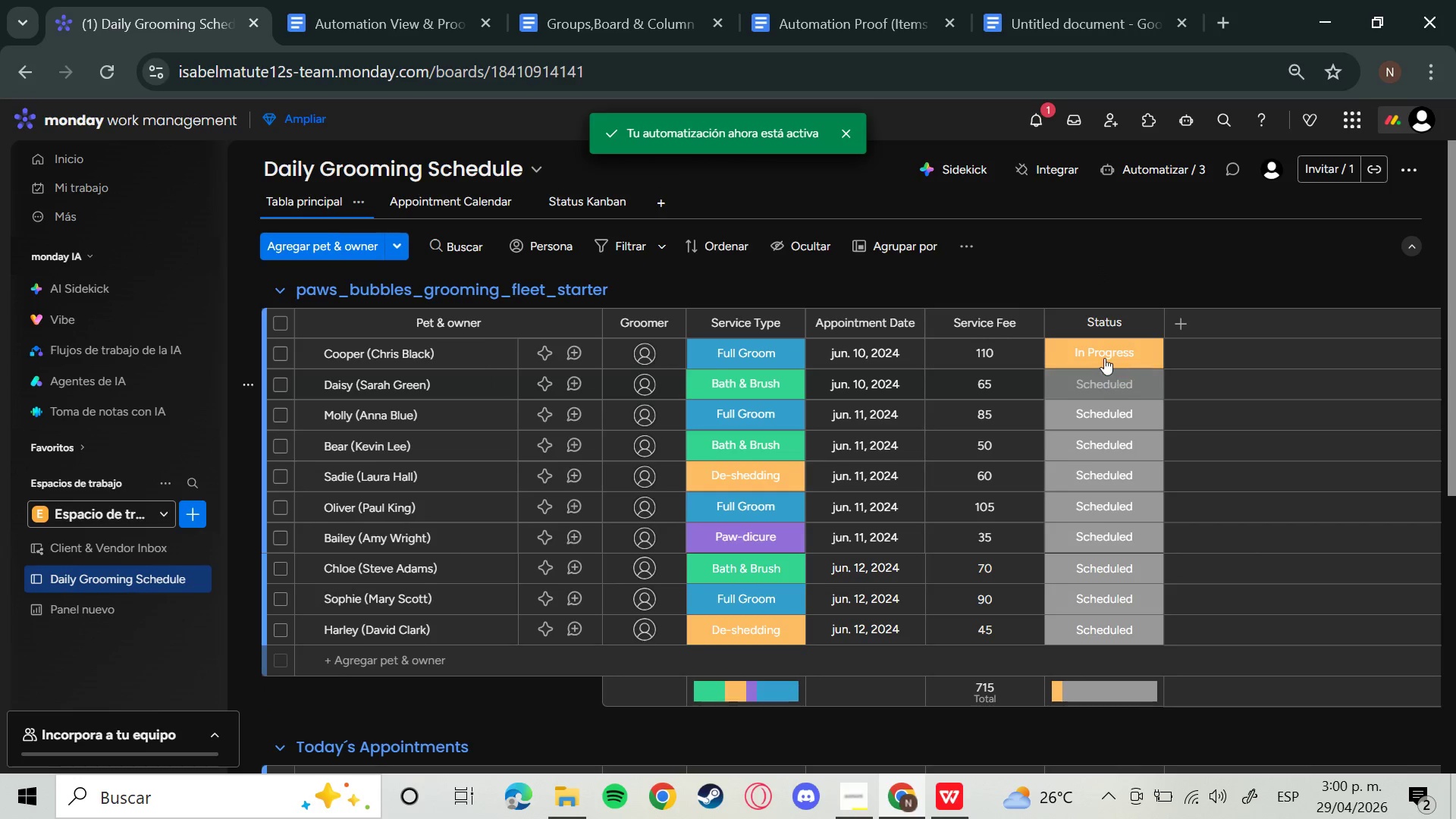 
left_click([1104, 358])
 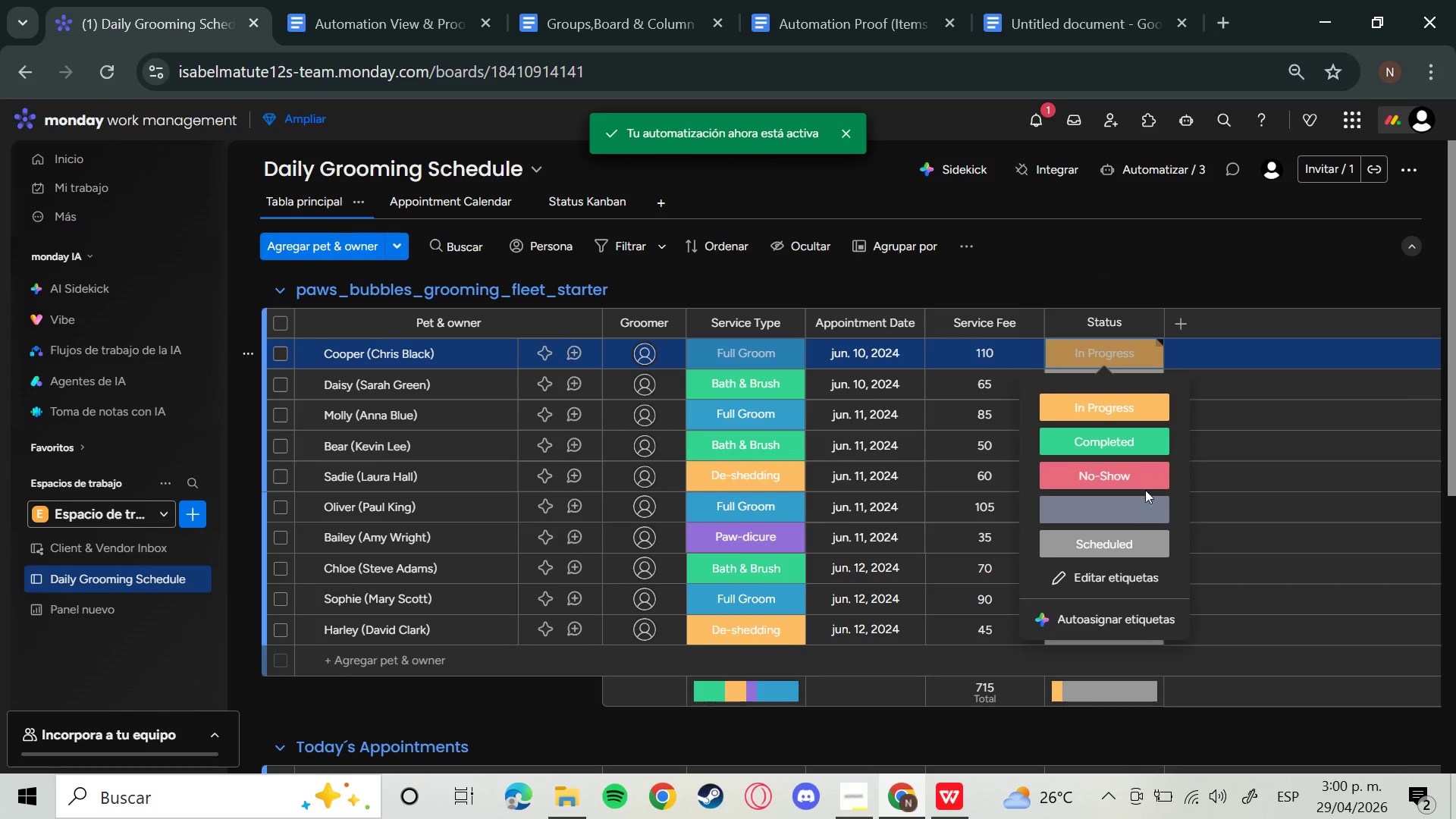 
left_click([1112, 516])
 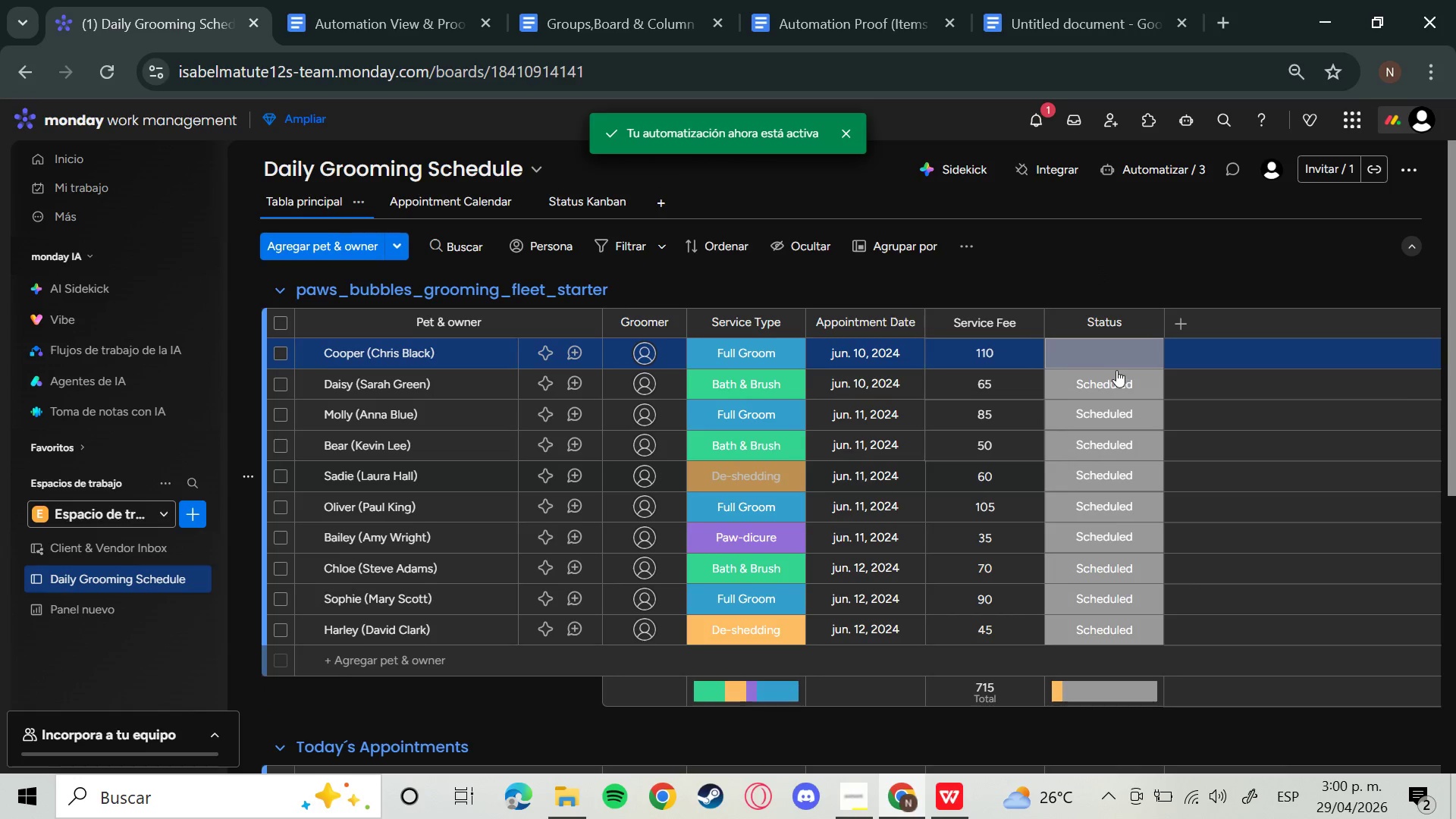 
left_click([1089, 348])
 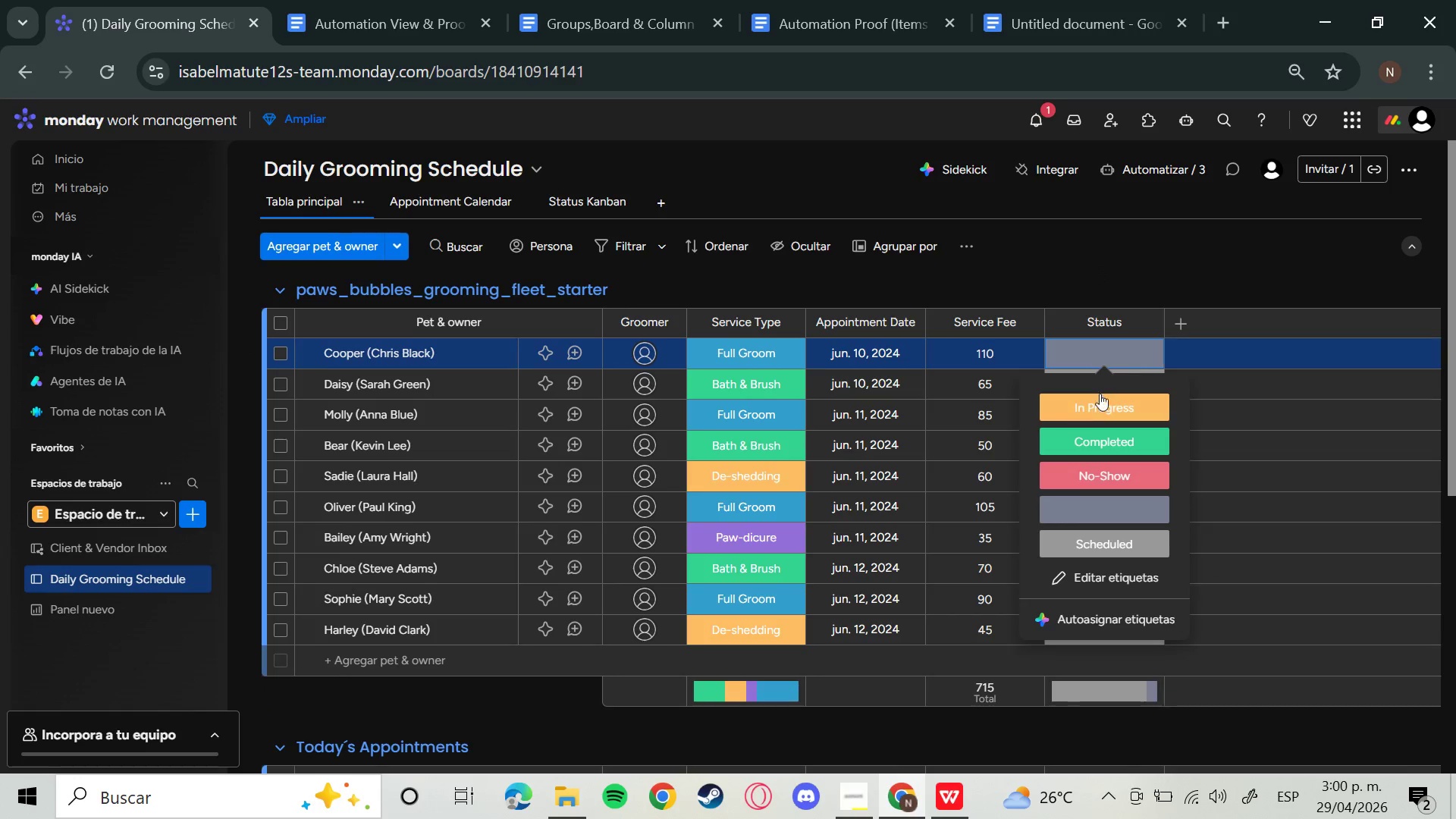 
left_click([1097, 402])
 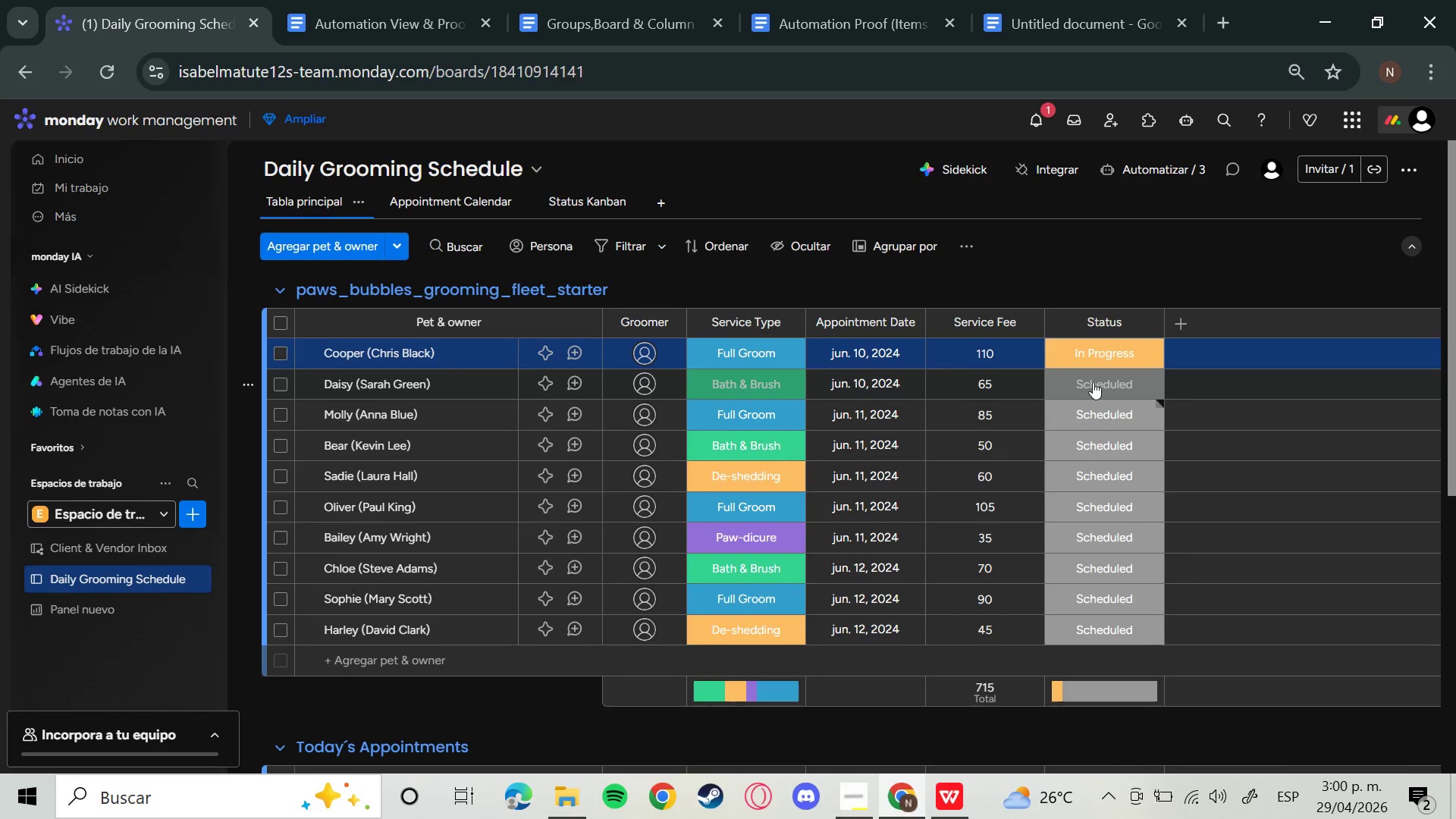 
left_click([1092, 381])
 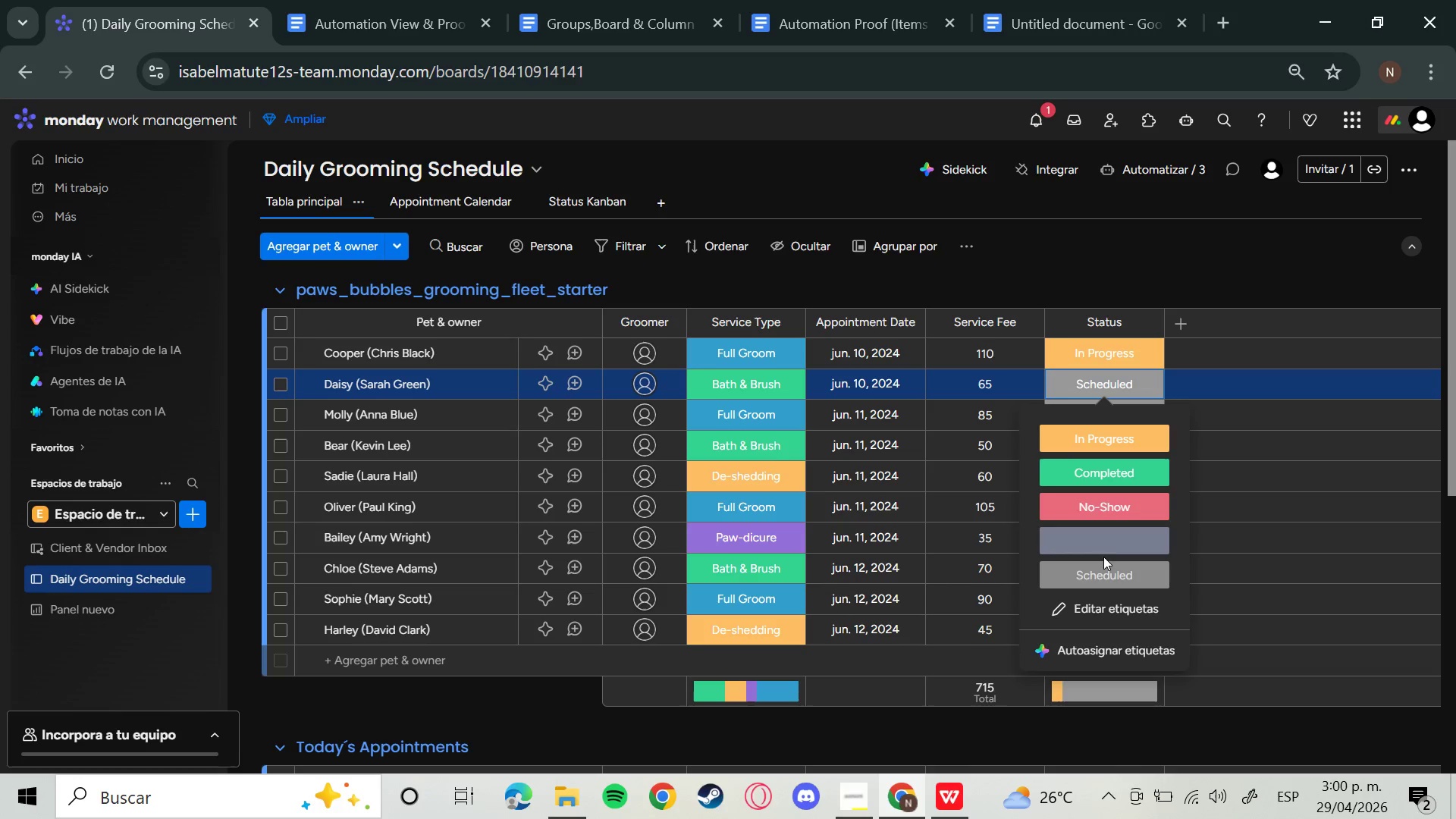 
left_click([1103, 542])
 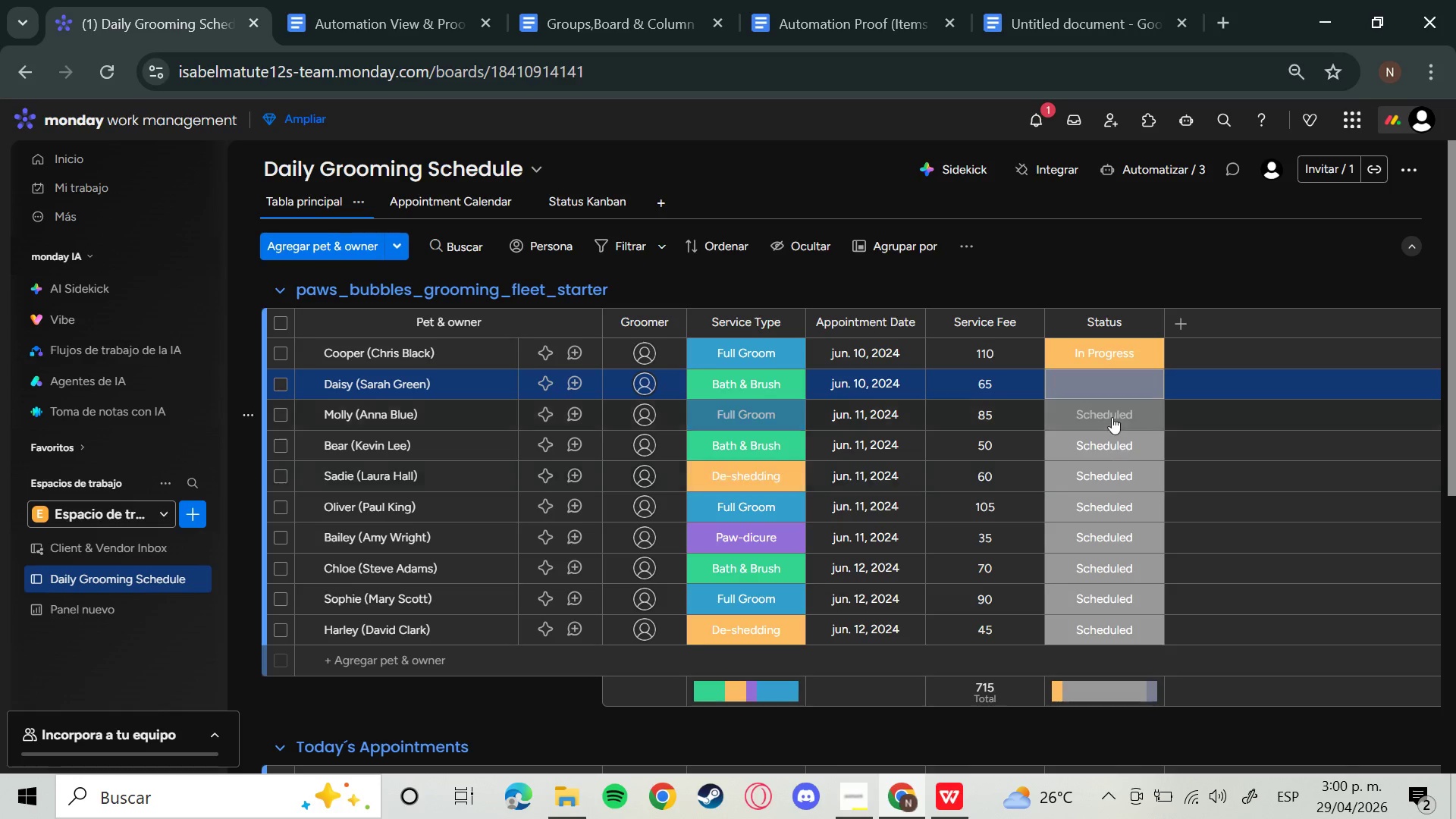 
left_click([1112, 417])
 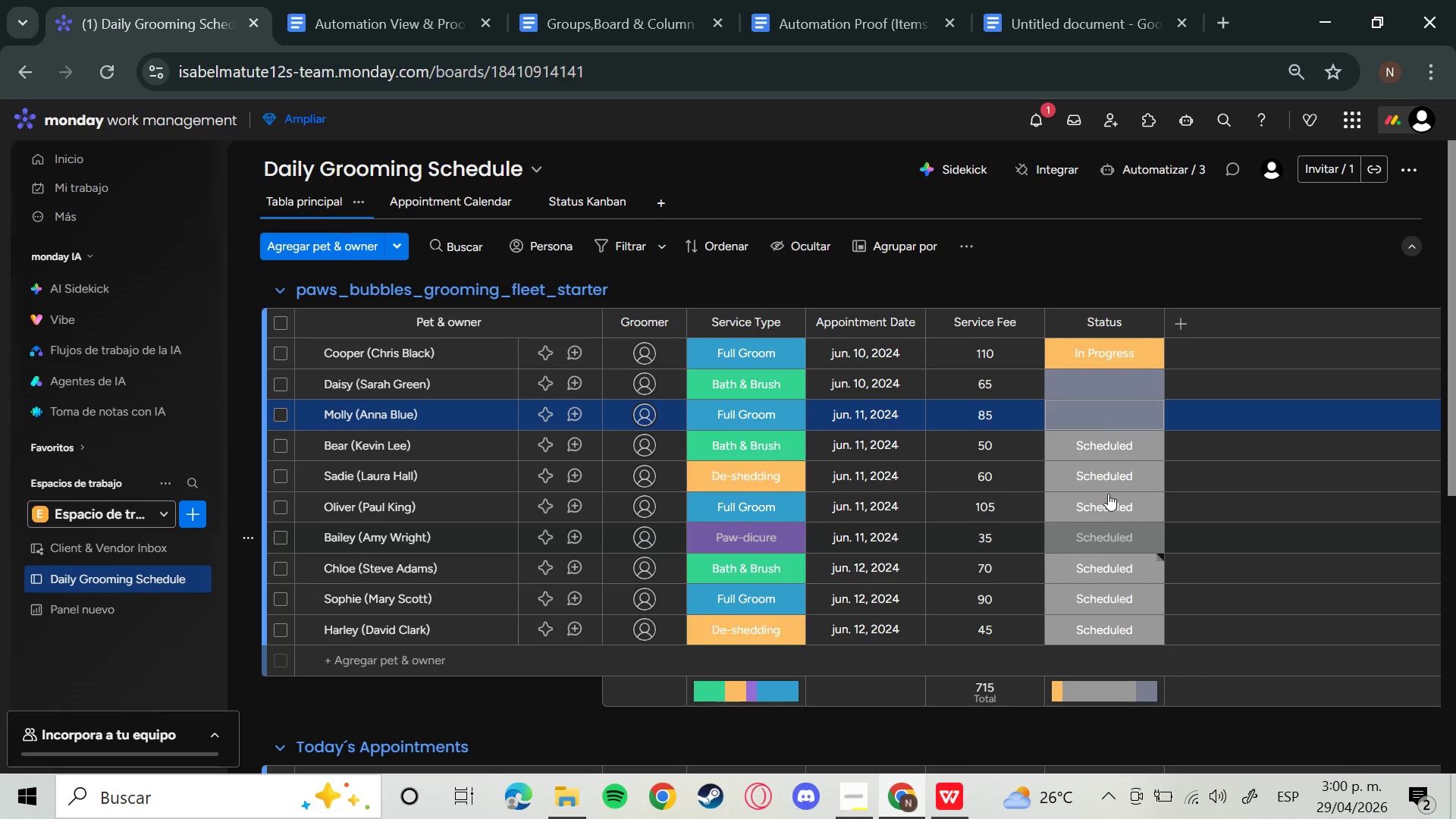 
left_click([1107, 454])
 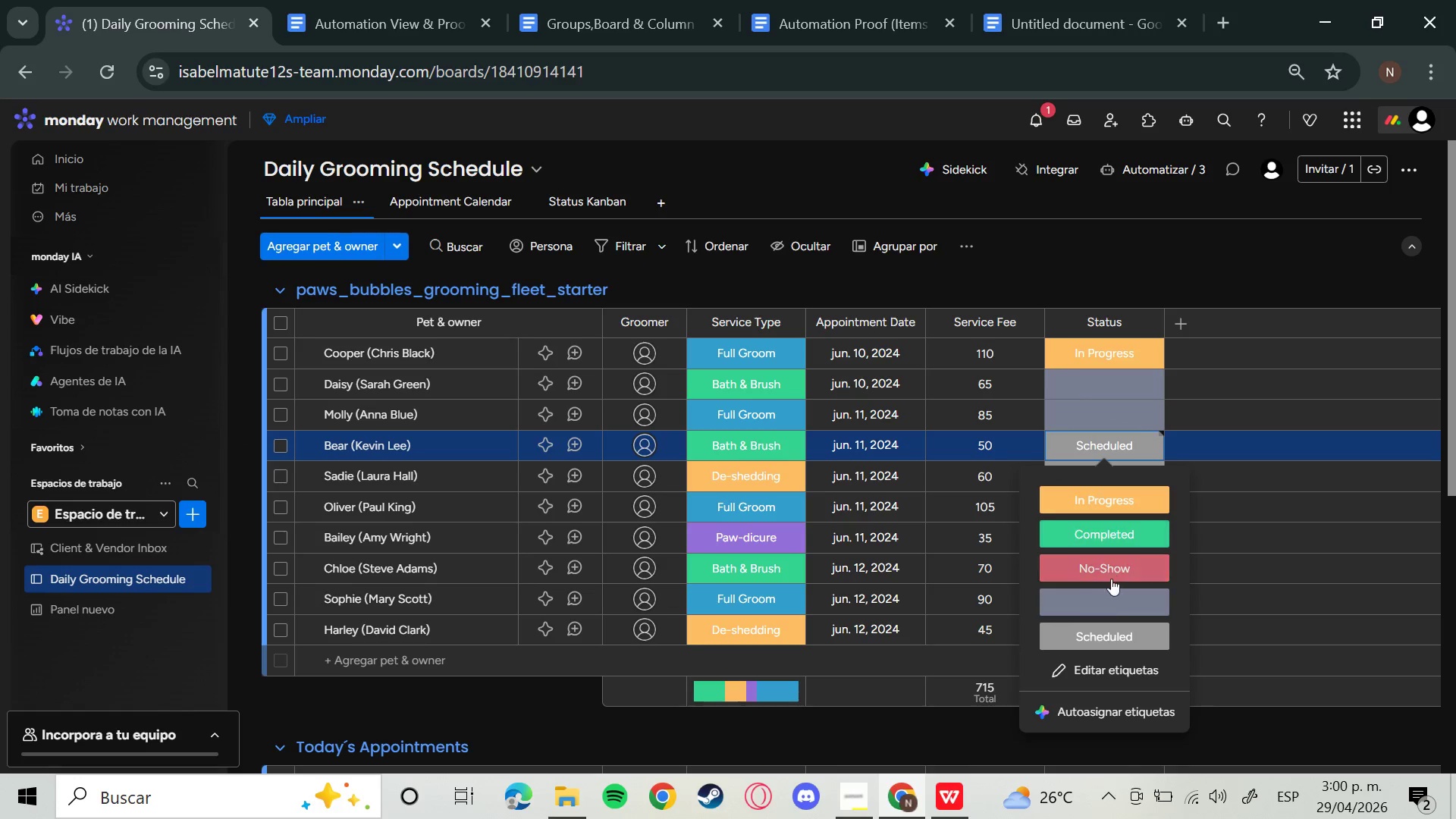 
left_click([1112, 601])
 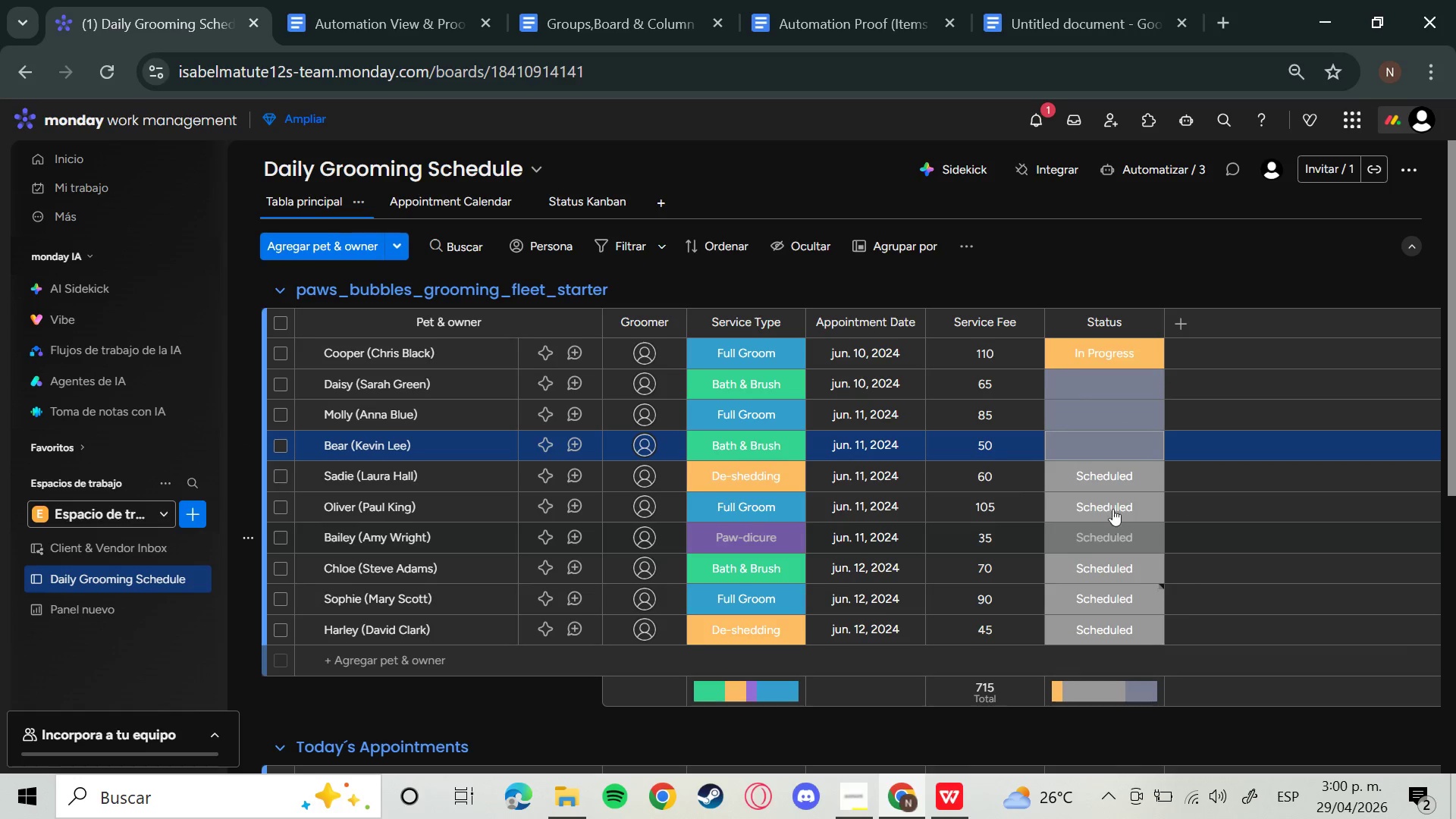 
left_click([1104, 483])
 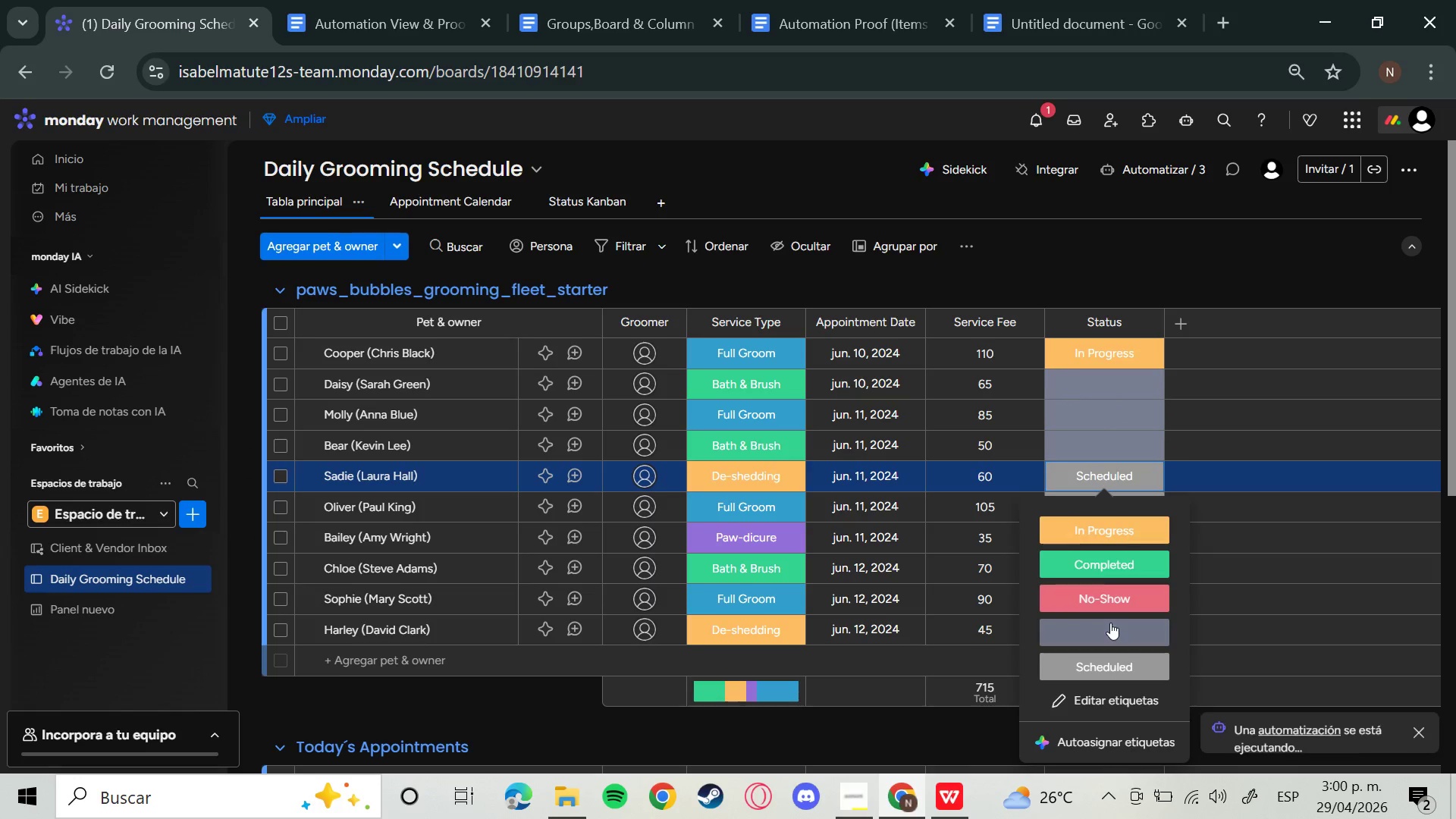 
left_click([1110, 625])
 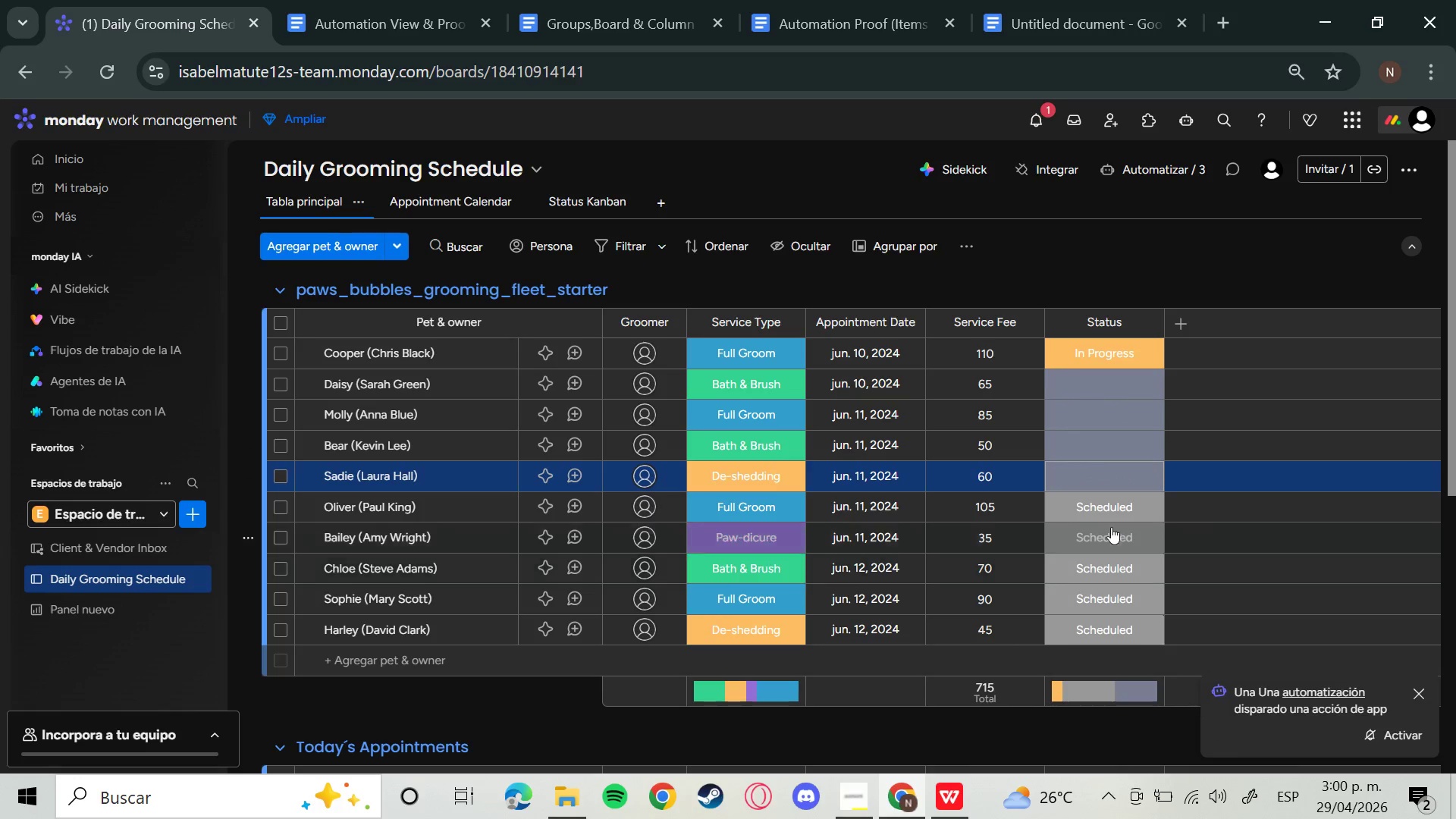 
left_click([1108, 518])
 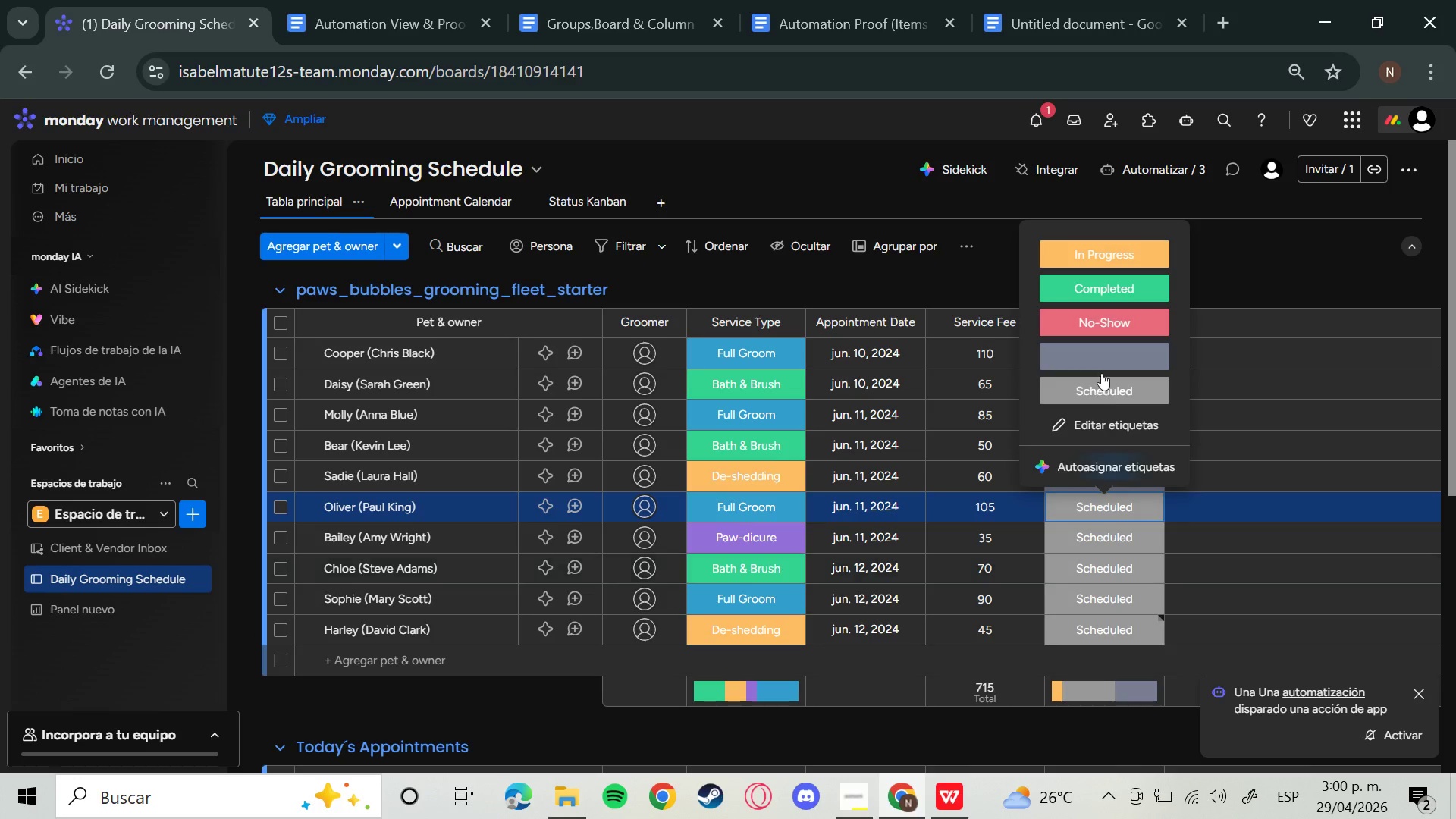 
left_click([1103, 365])
 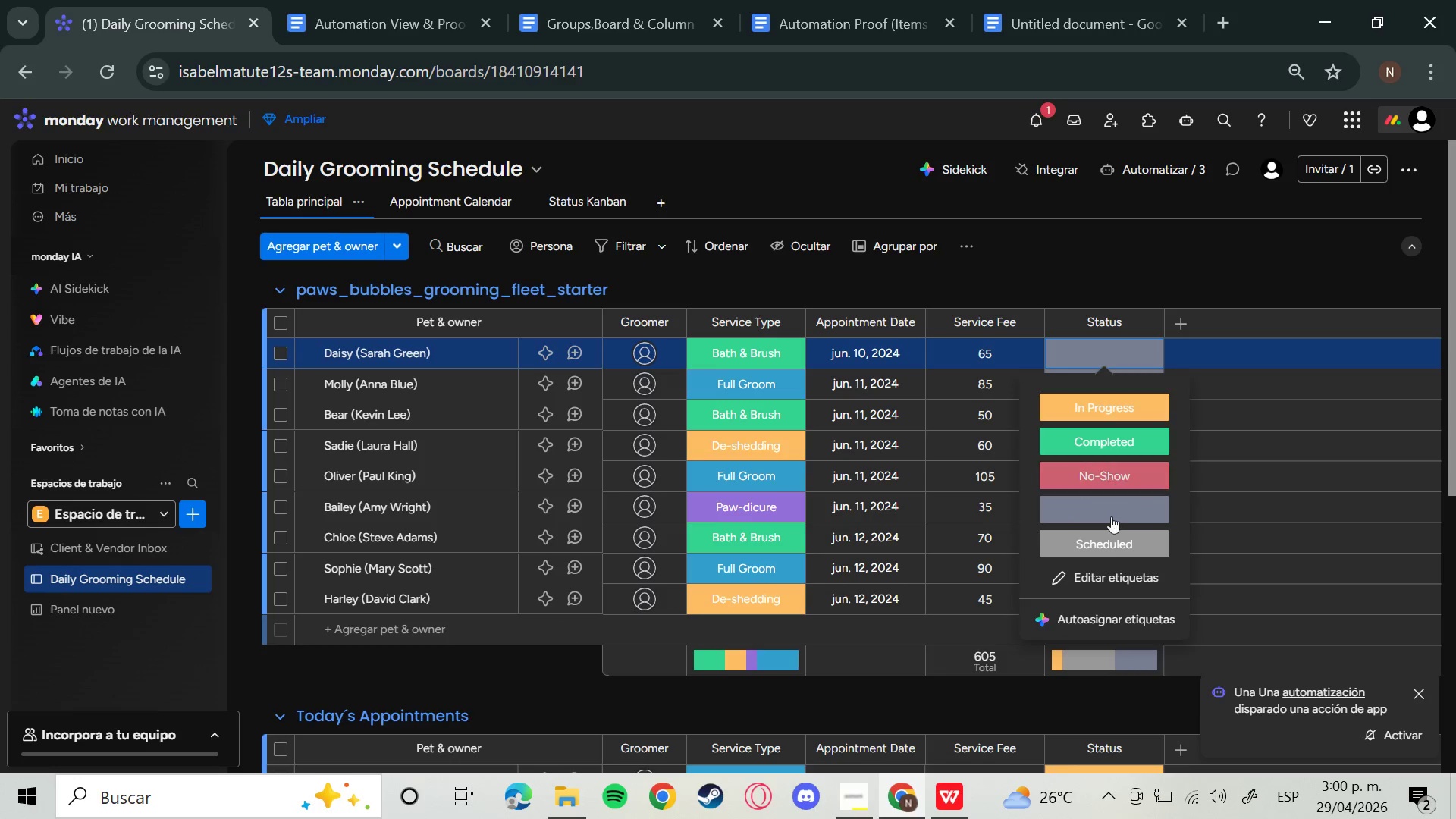 
left_click([1111, 517])
 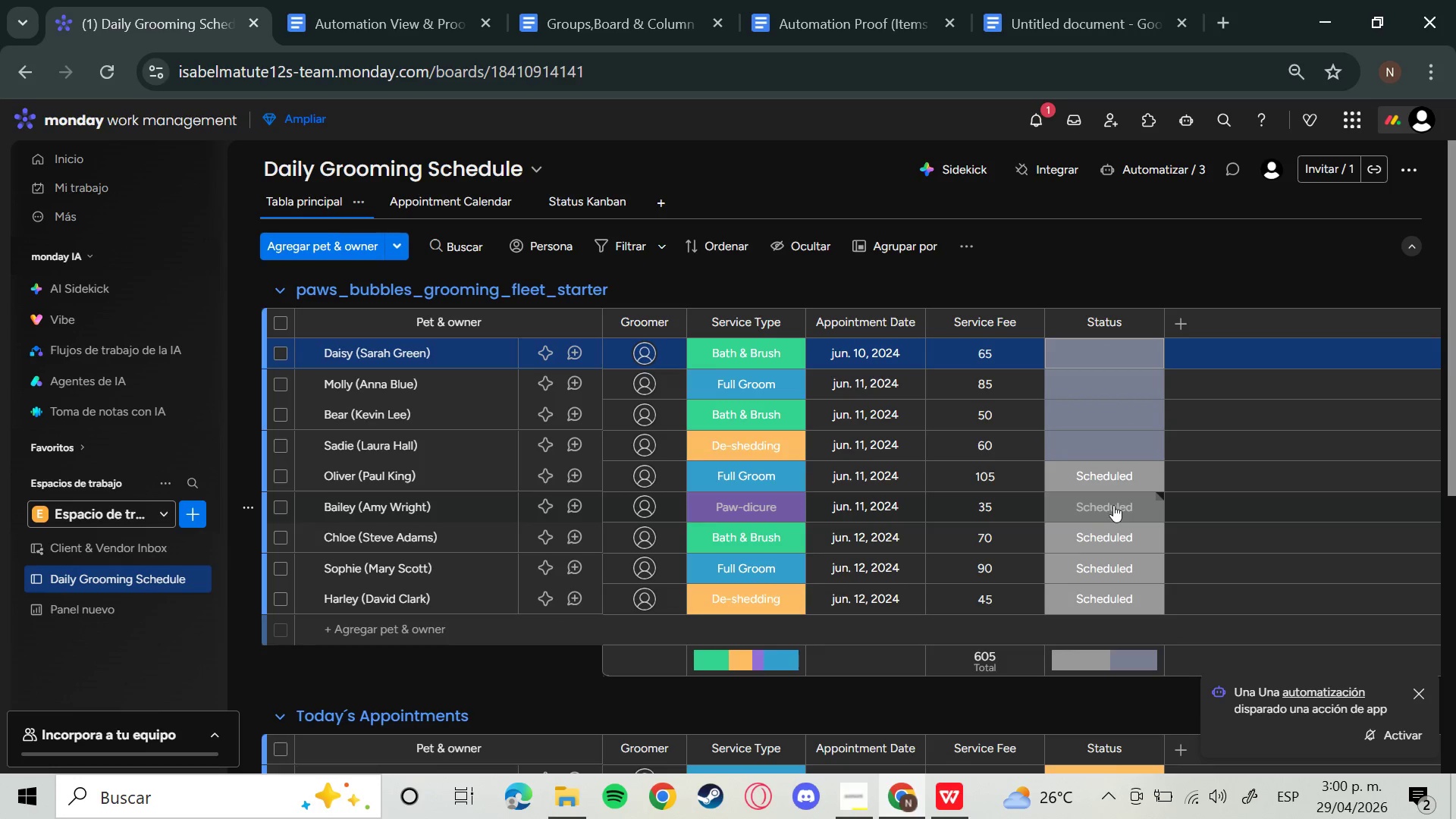 
left_click([1113, 505])
 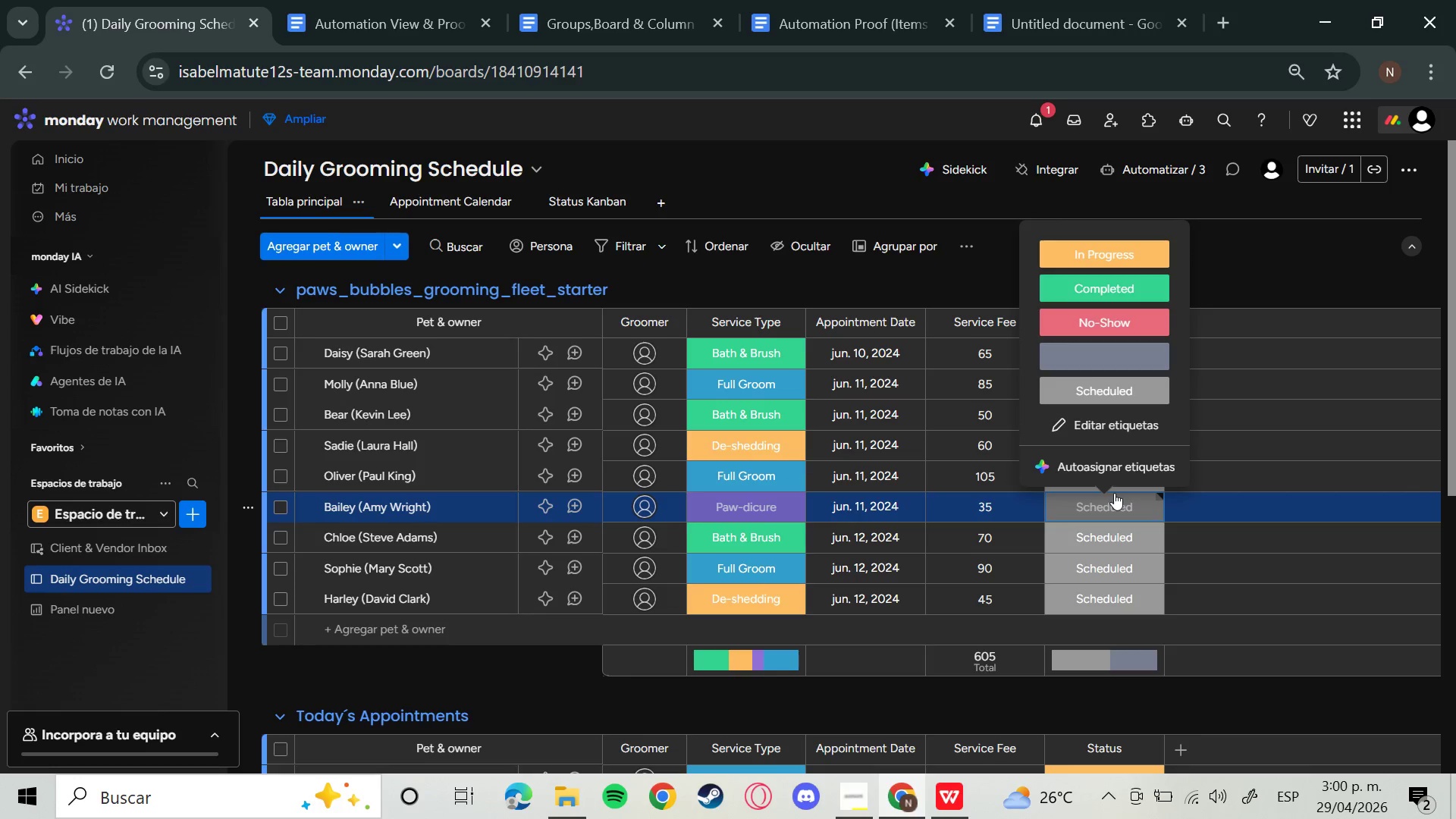 
wait(19.12)
 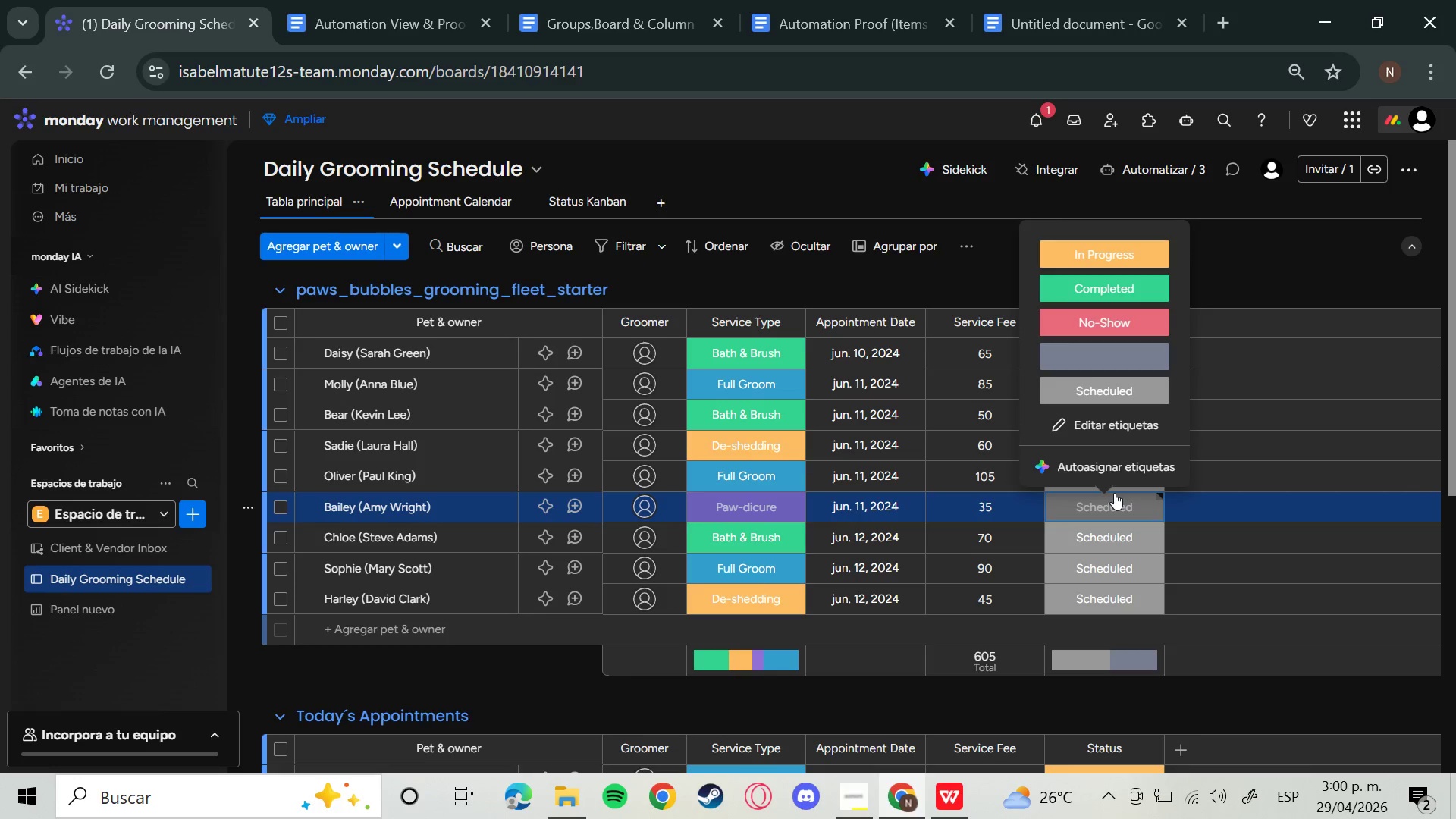 
left_click([1121, 359])
 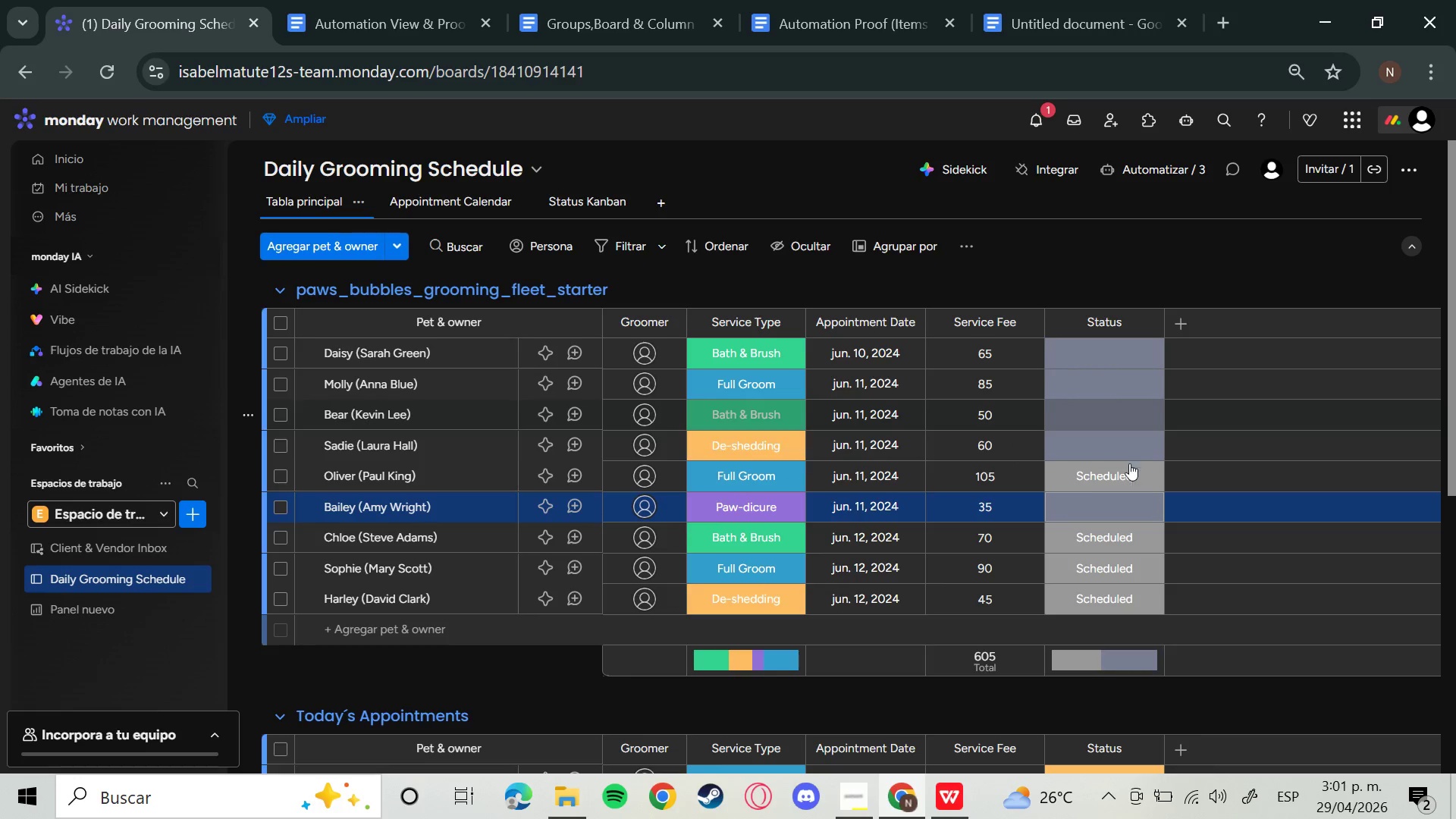 
left_click([1128, 471])
 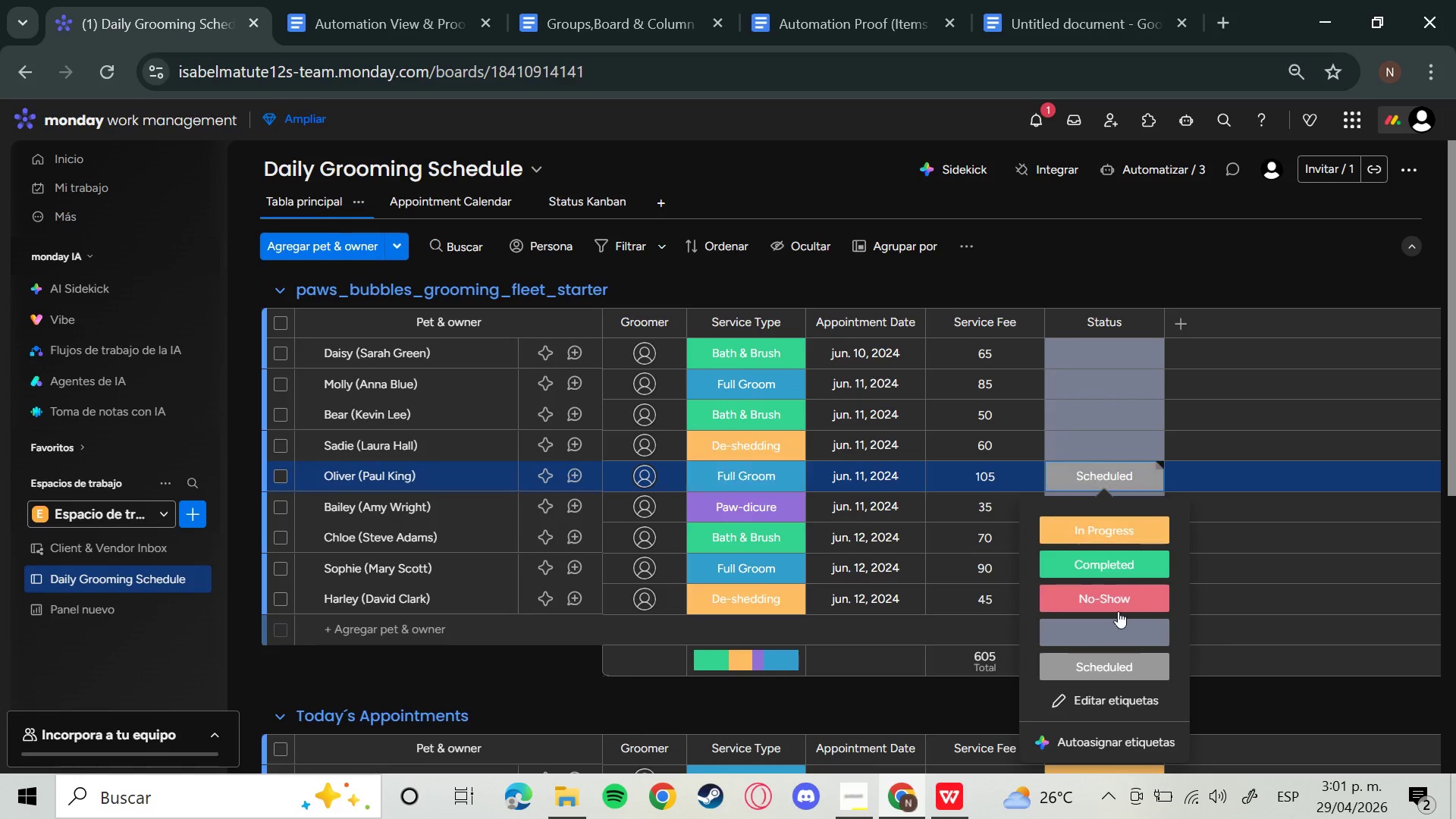 
left_click([1124, 626])
 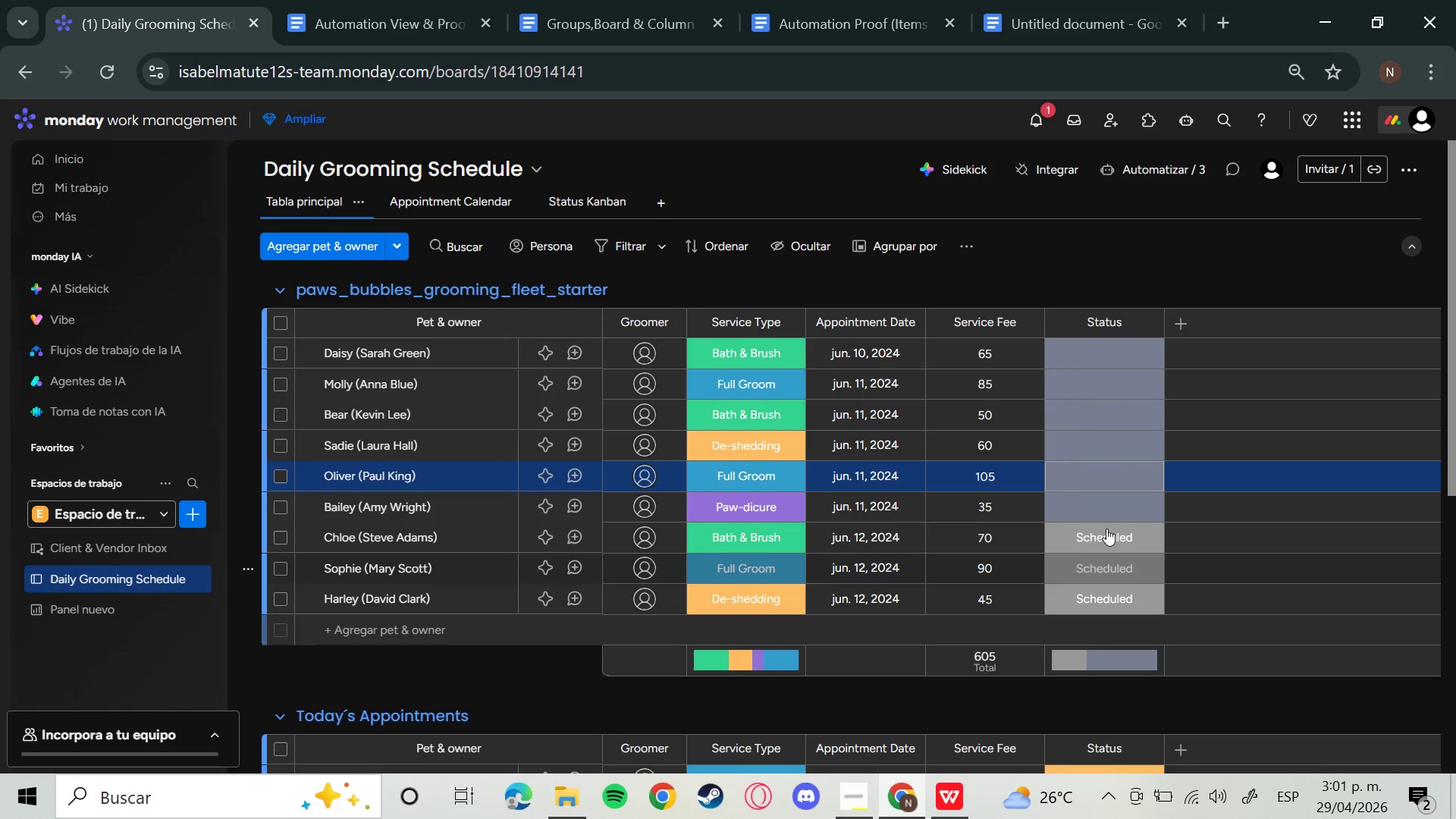 
left_click([1106, 529])
 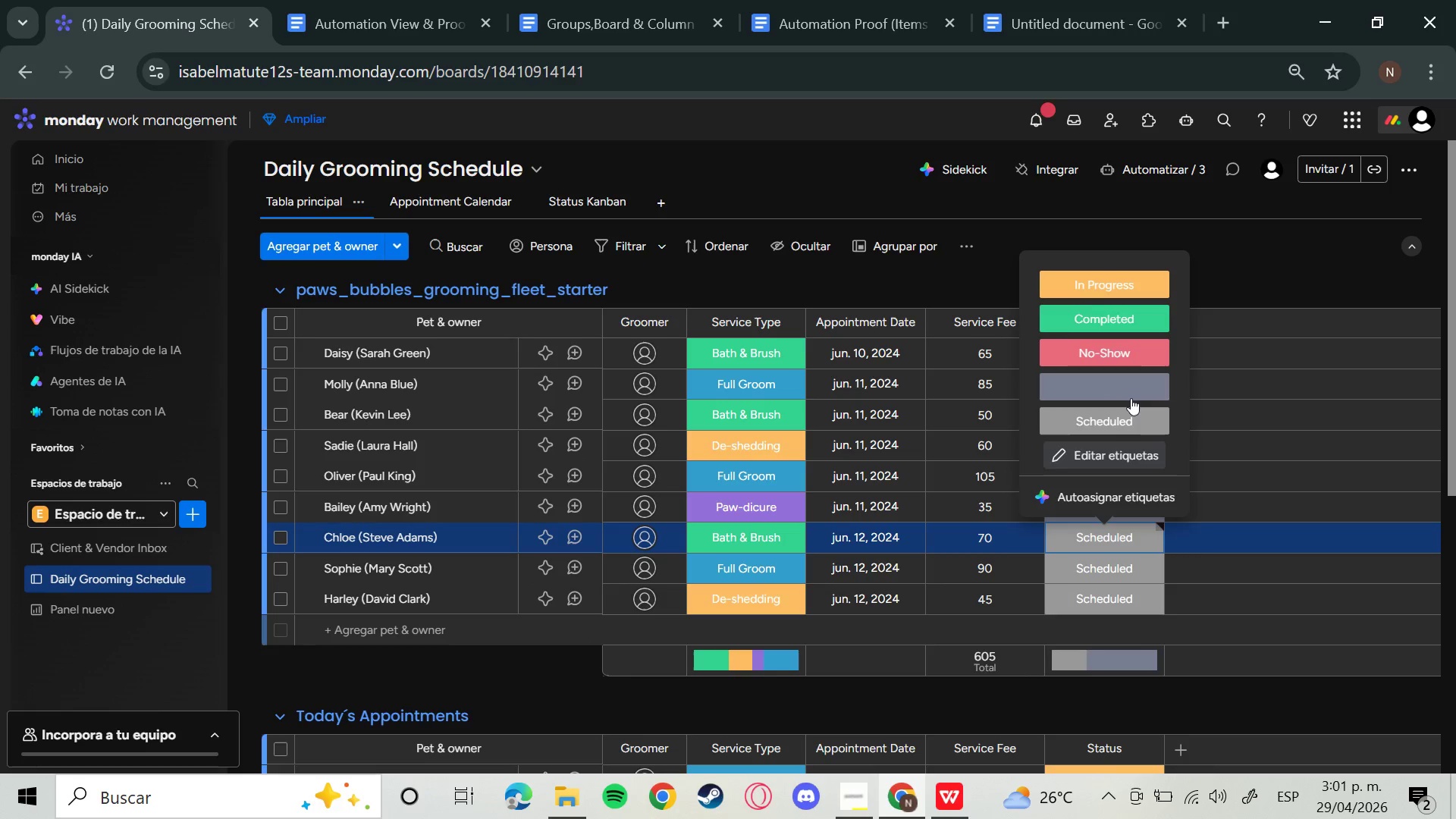 
left_click([1130, 390])
 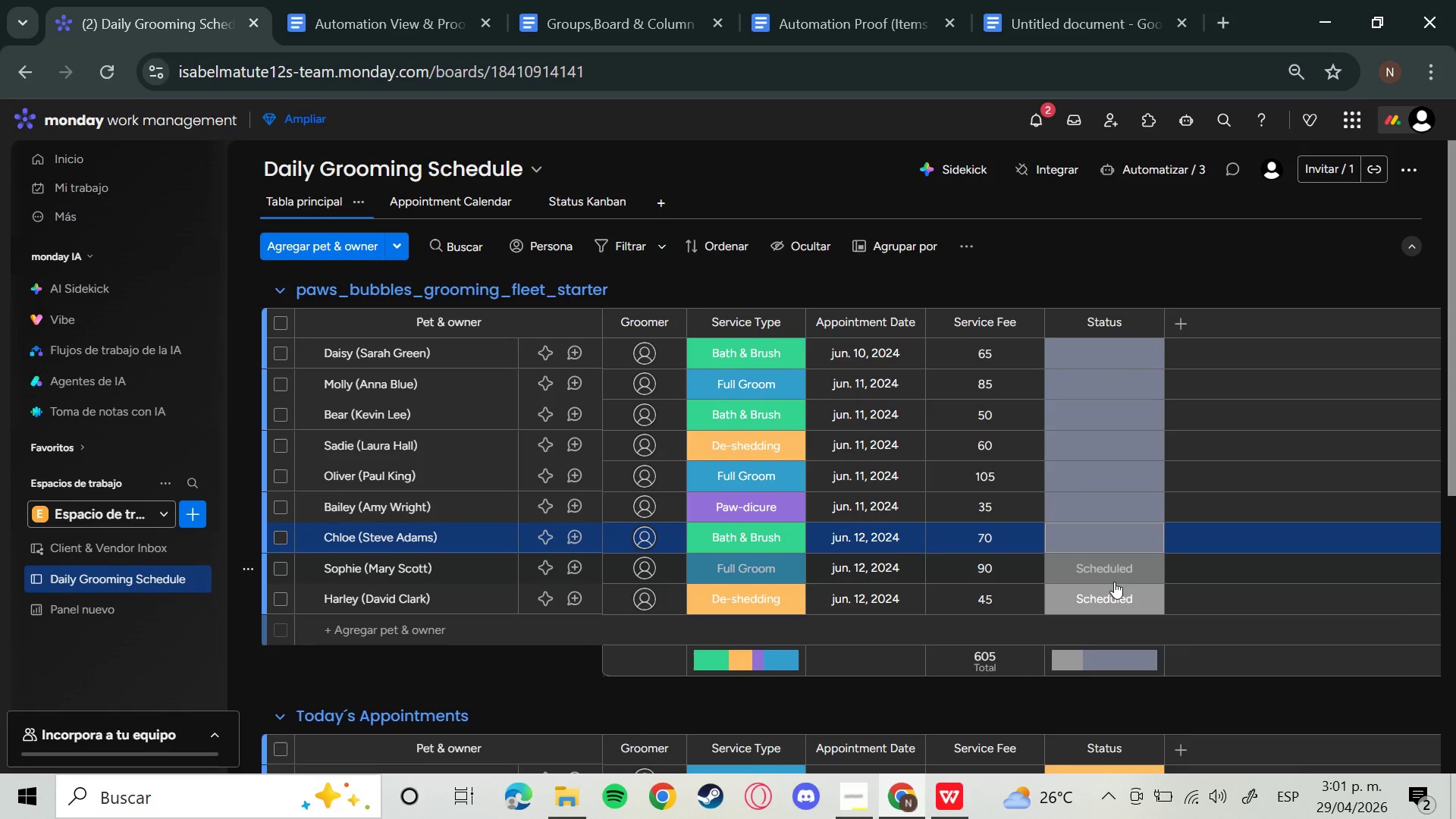 
left_click([1114, 582])
 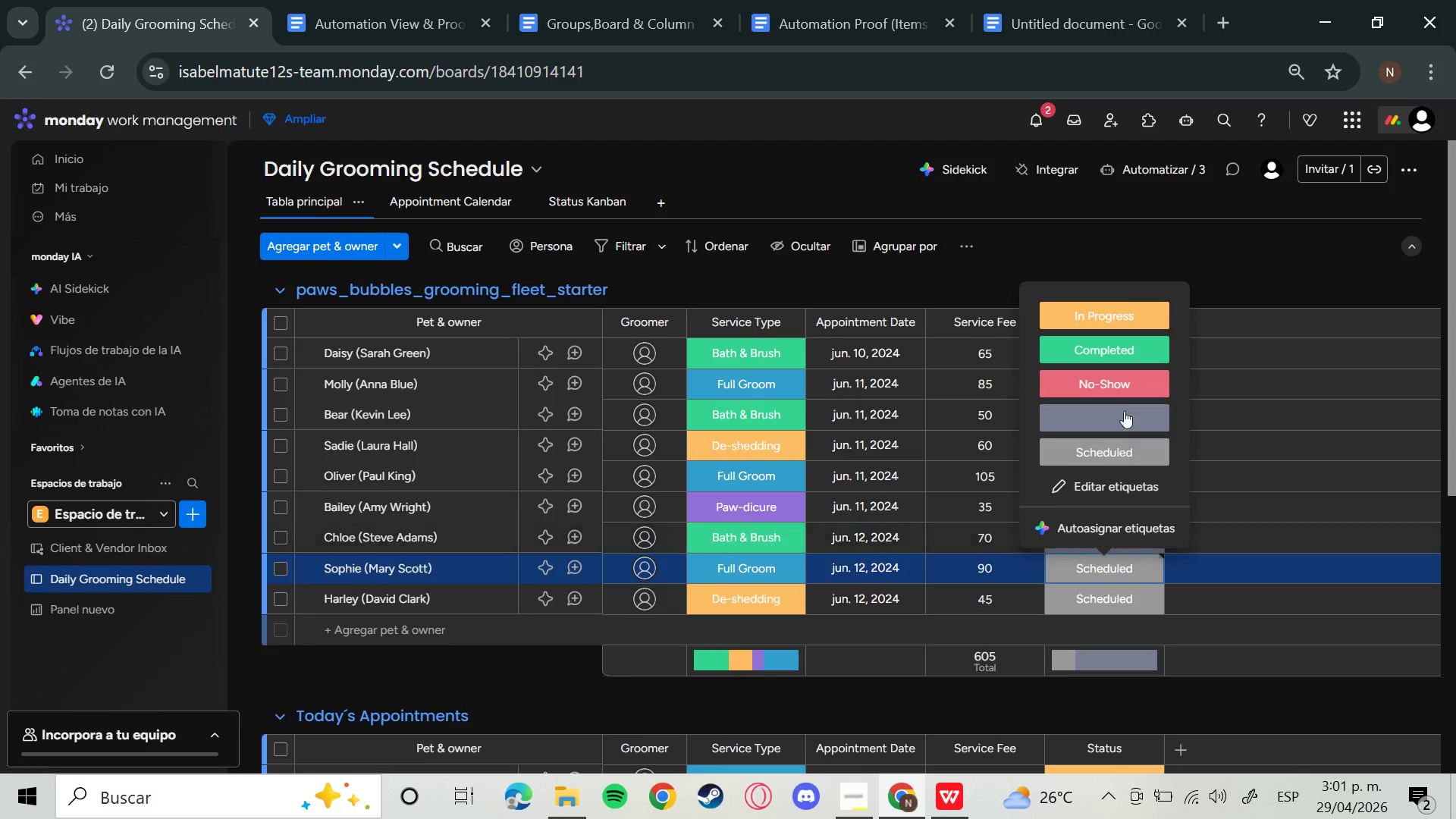 
left_click([1123, 408])
 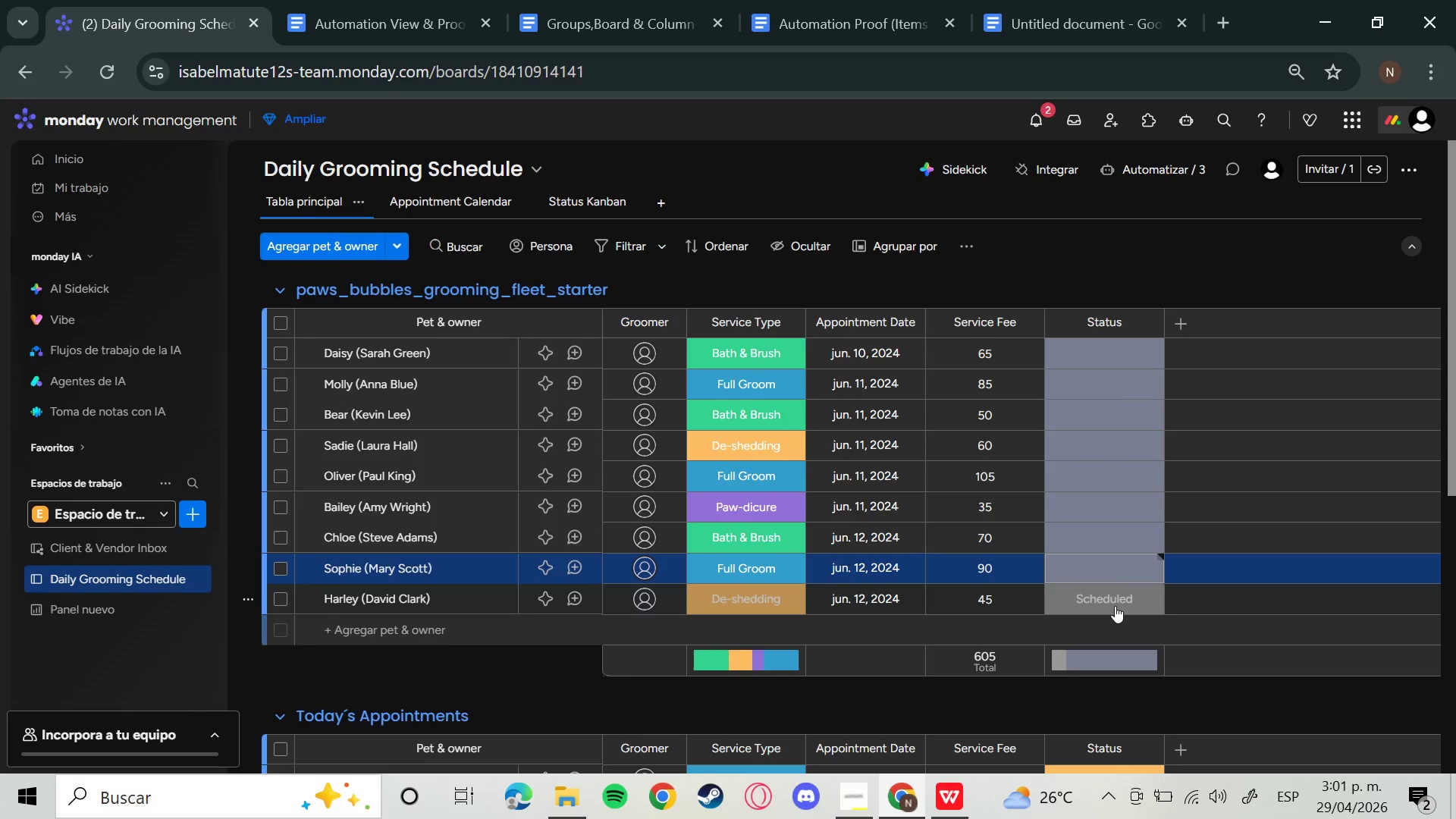 
left_click([1115, 596])
 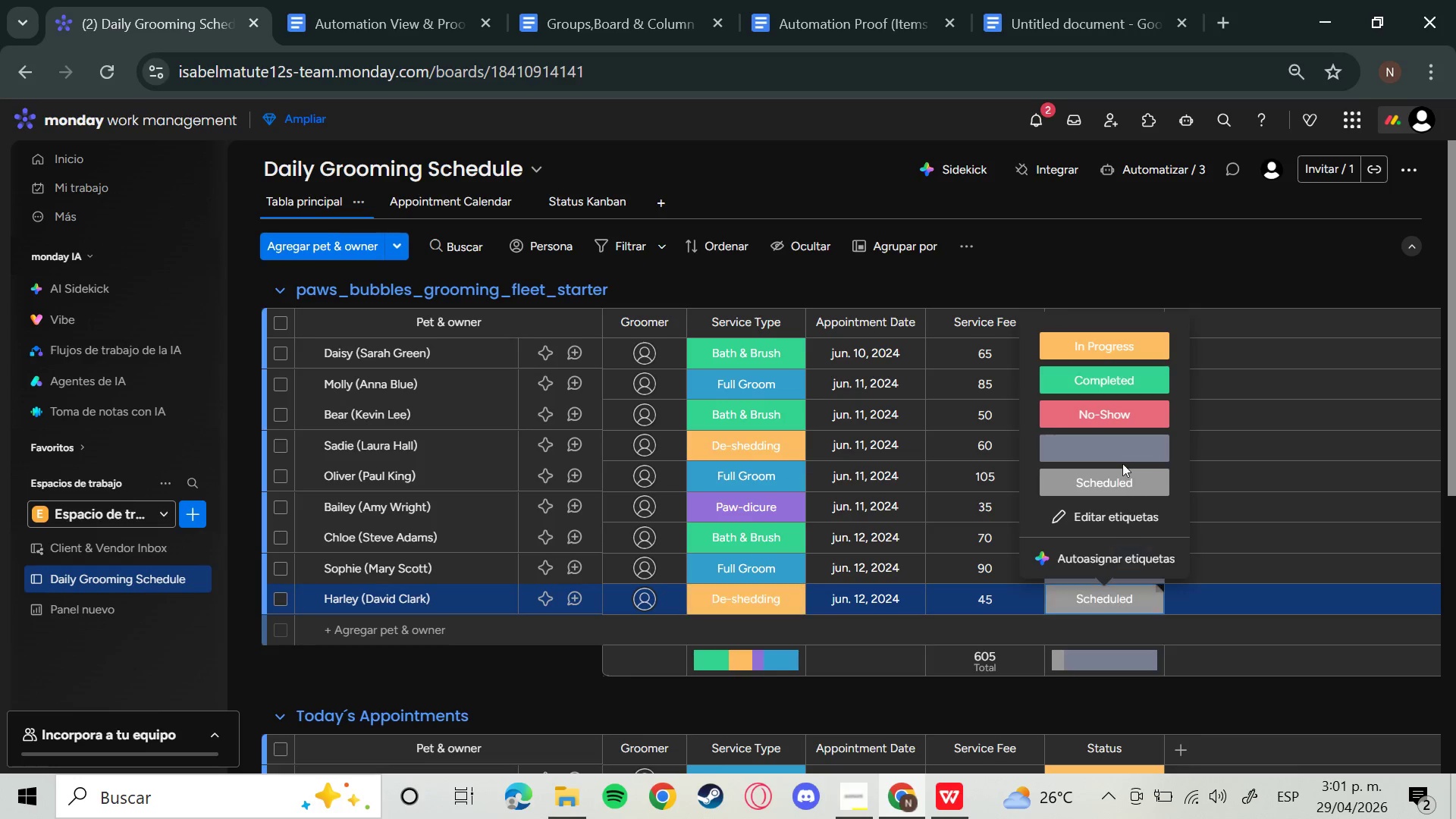 
left_click([1114, 447])
 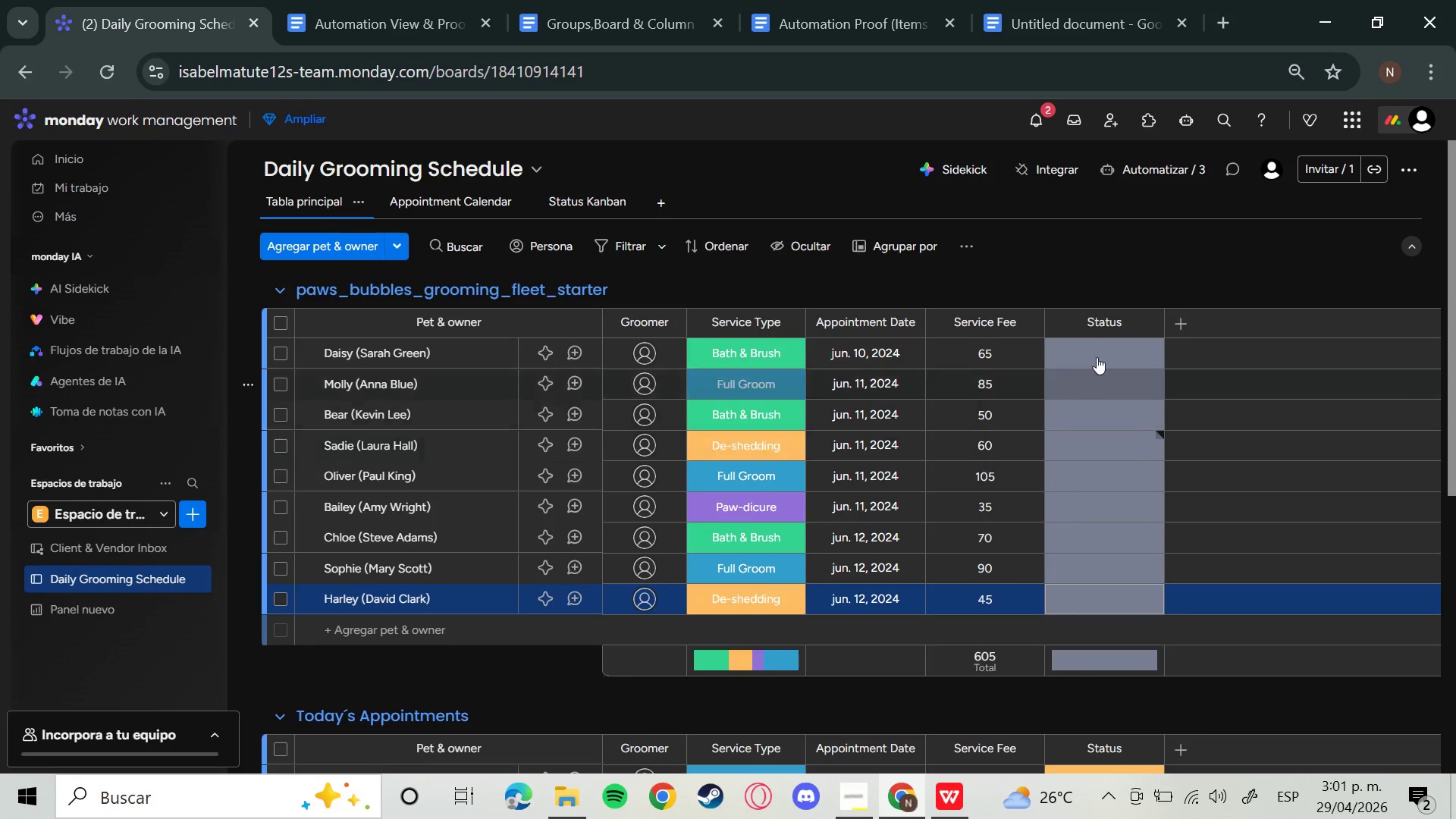 
left_click([1097, 357])
 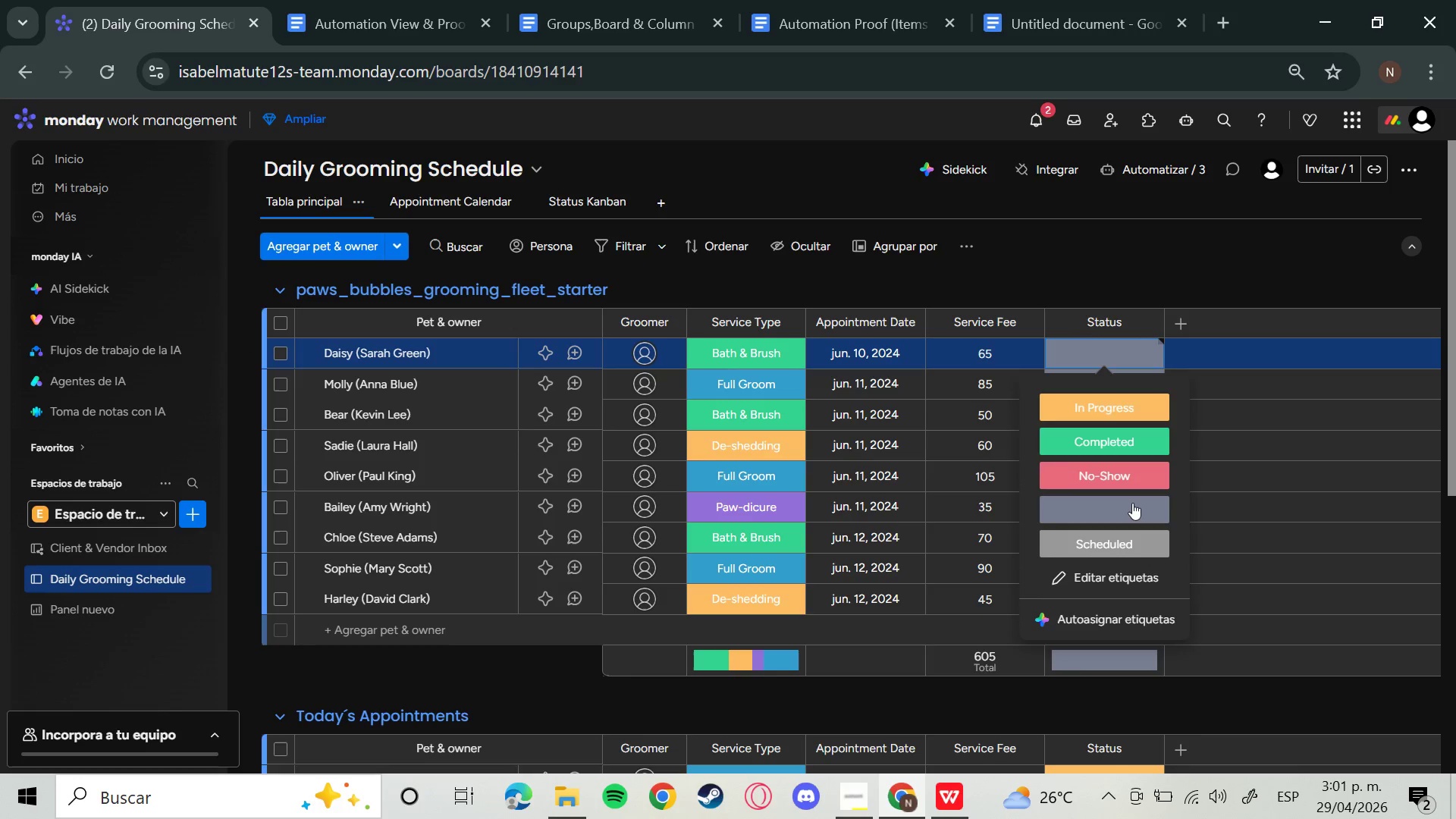 
left_click([1122, 548])
 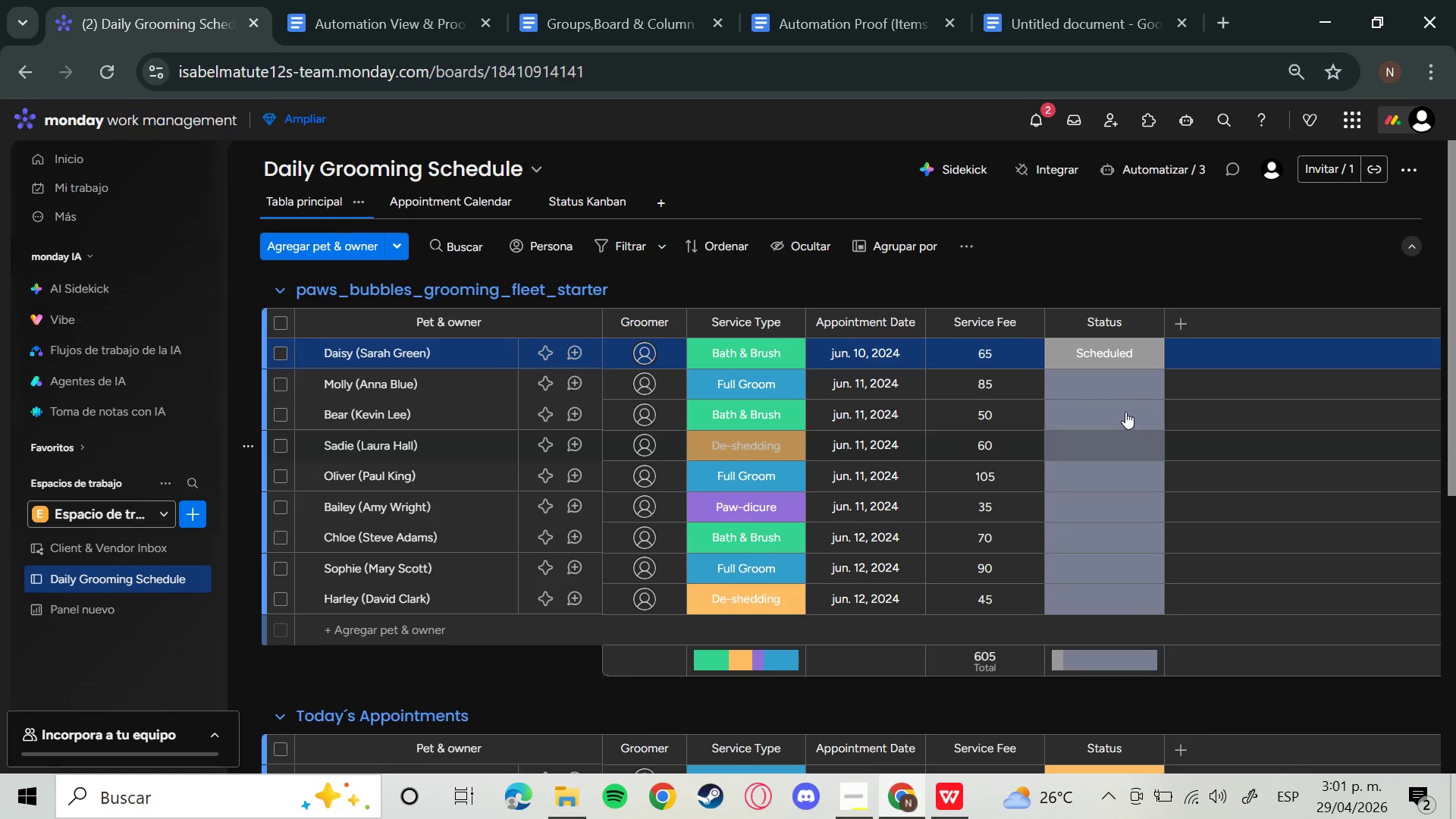 
left_click([1125, 394])
 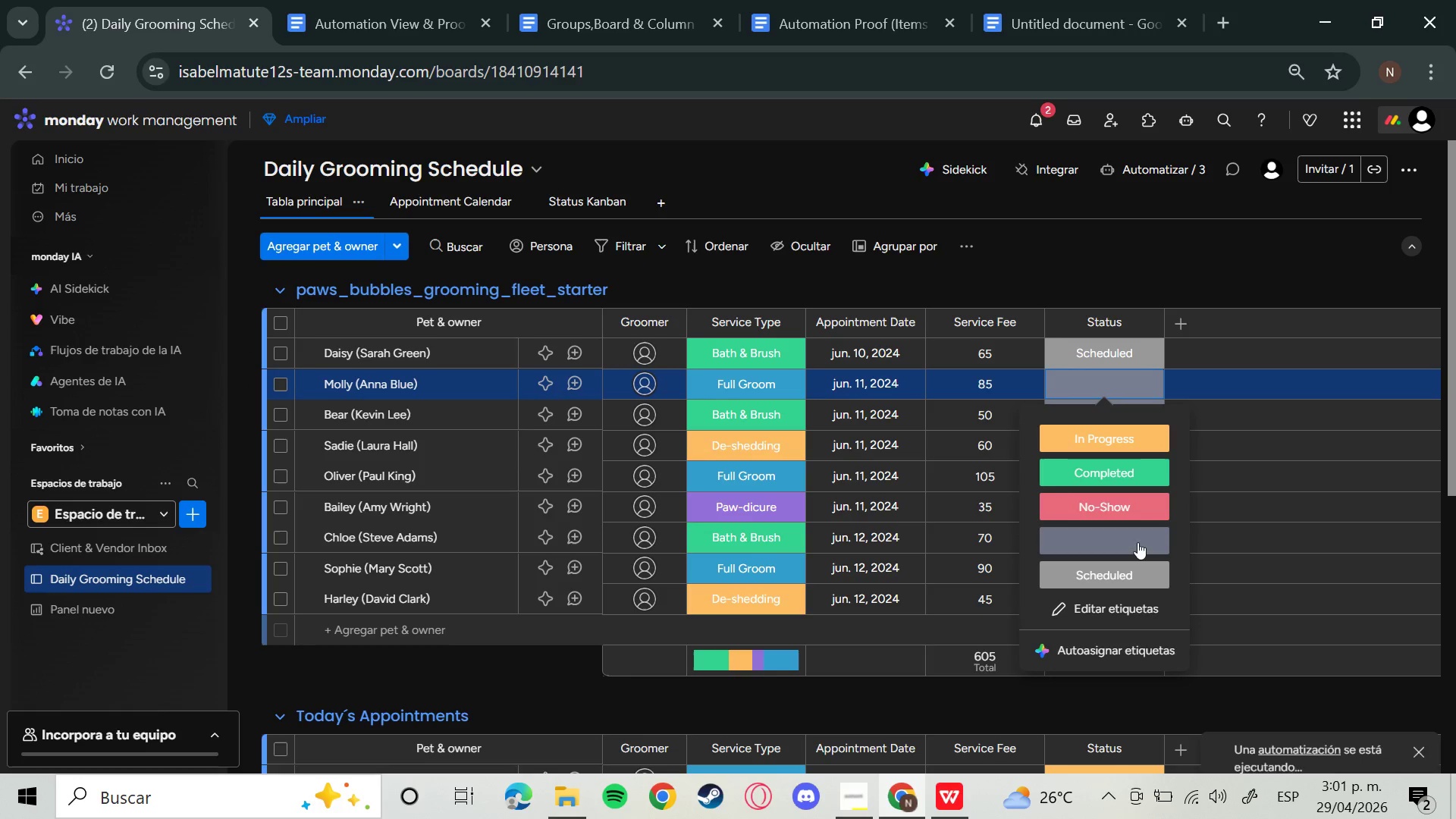 
left_click([1137, 573])
 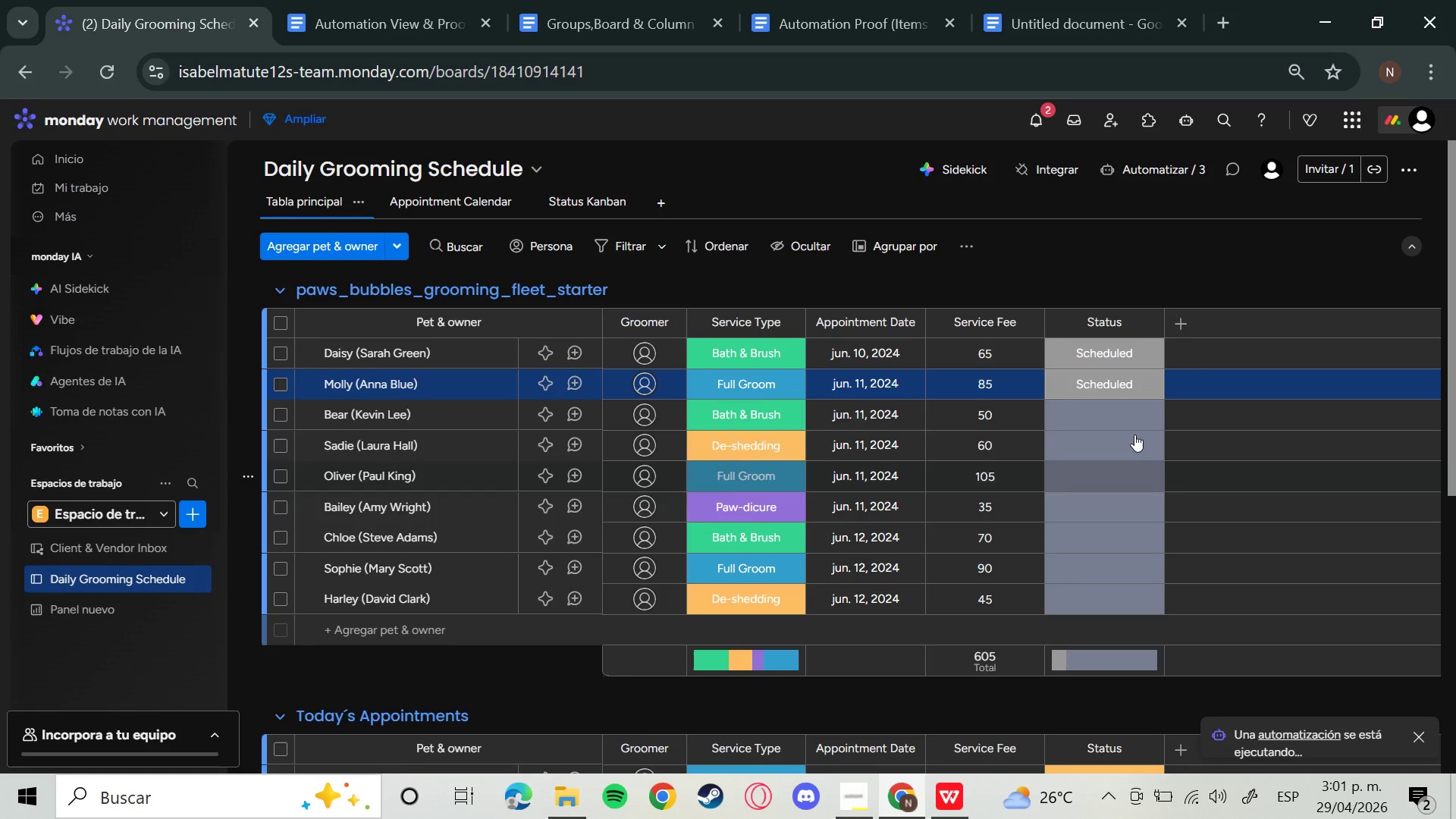 
left_click([1130, 423])
 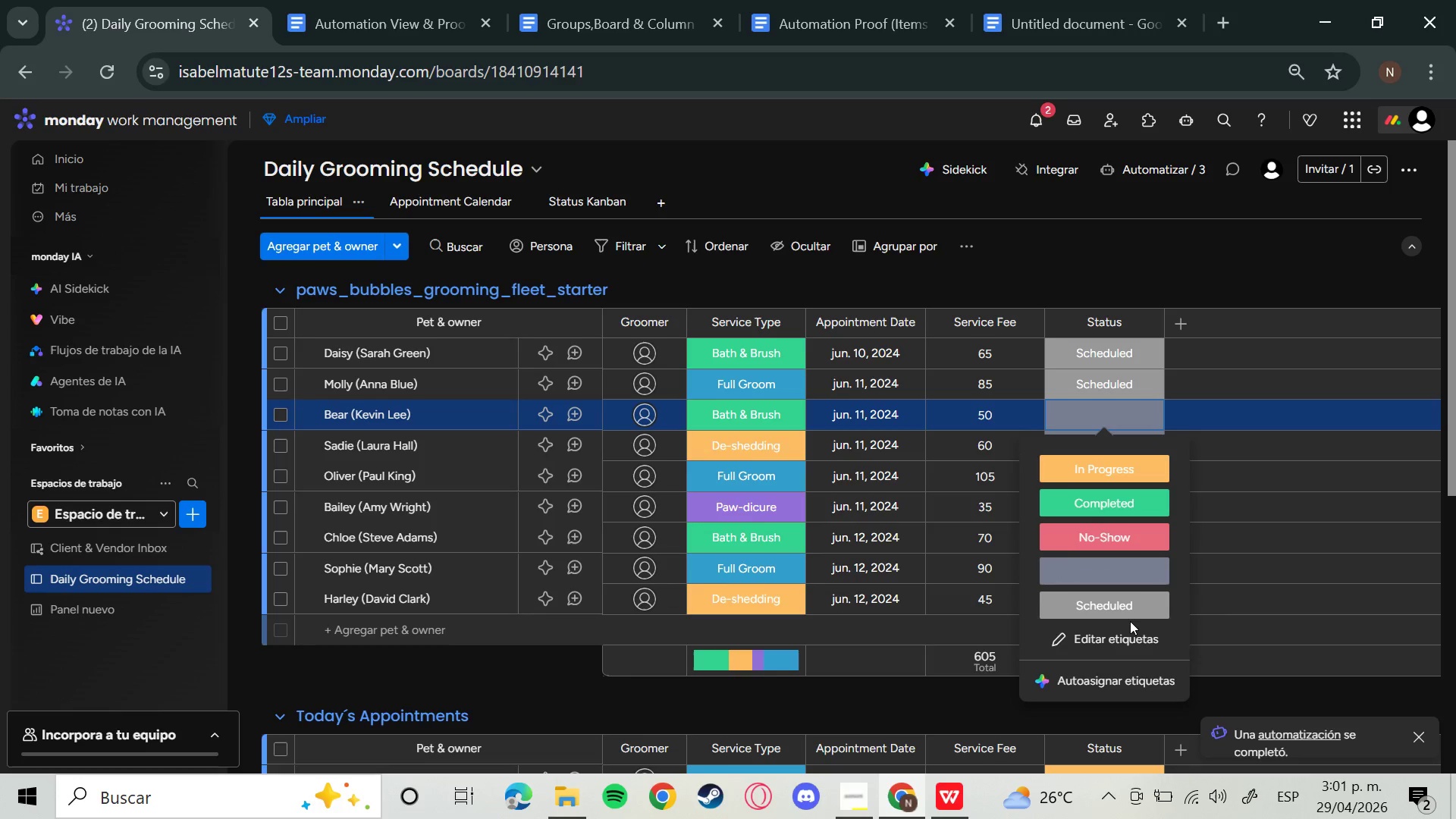 
left_click([1134, 599])
 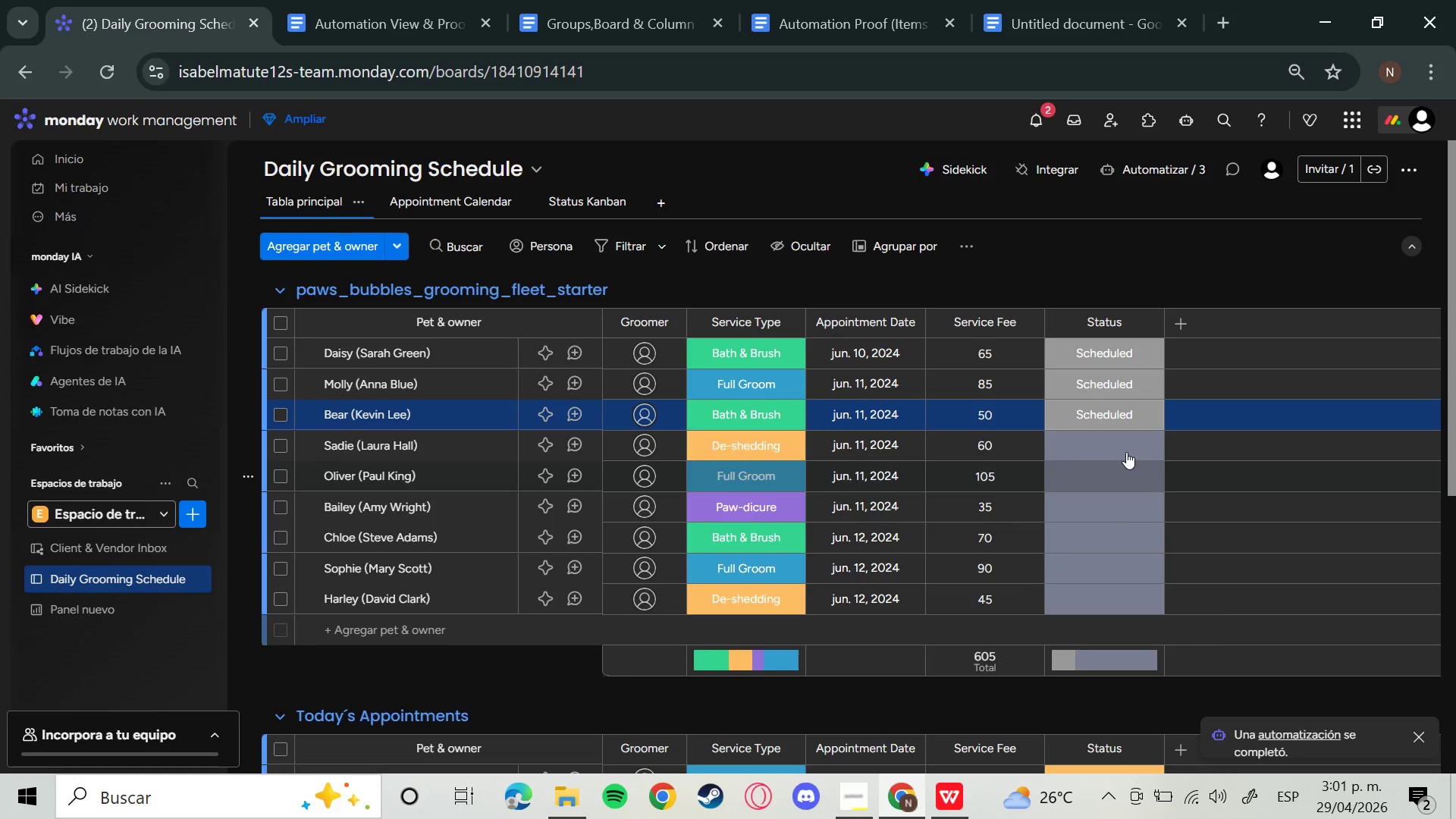 
left_click([1126, 444])
 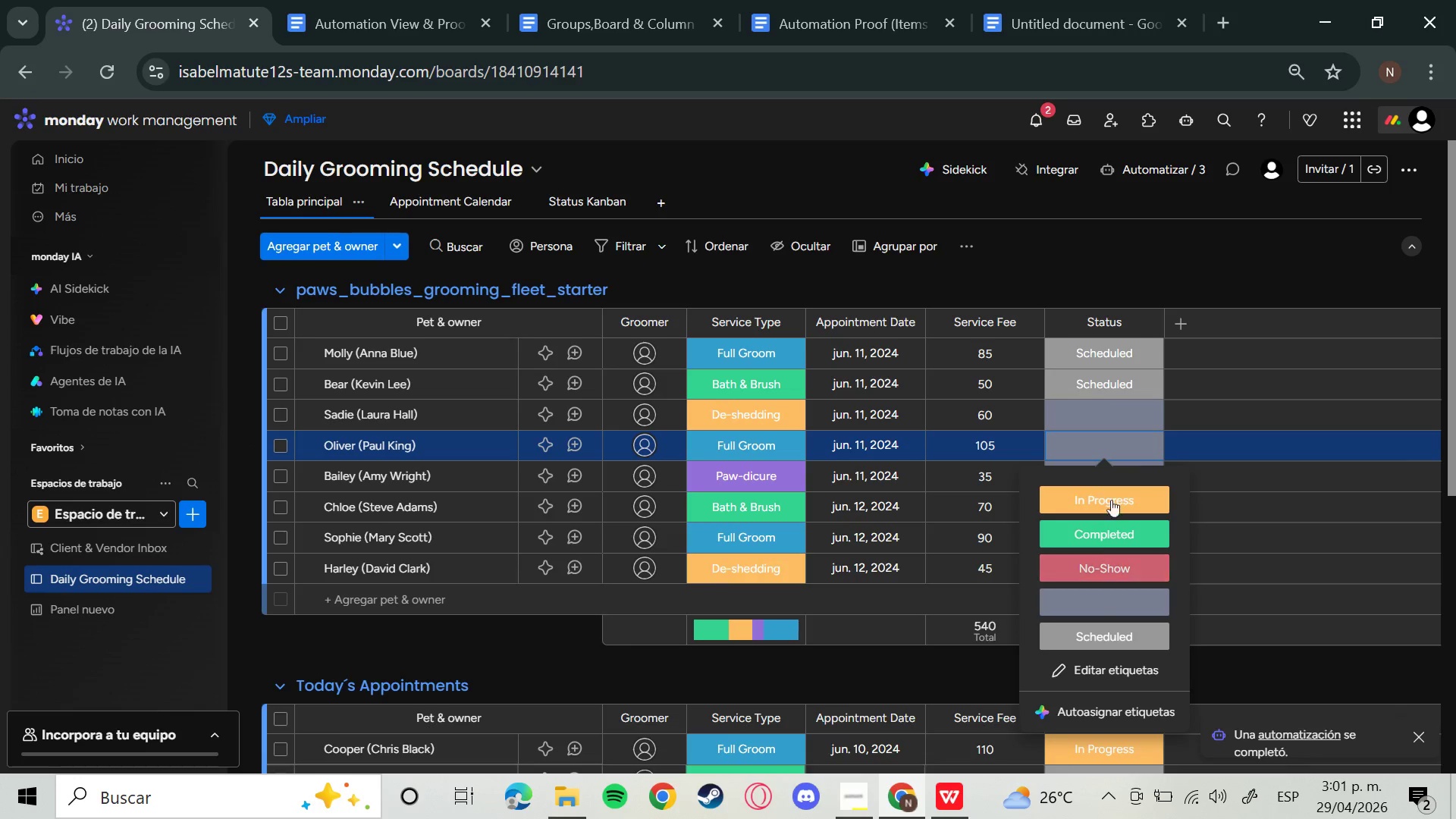 
left_click([1103, 635])
 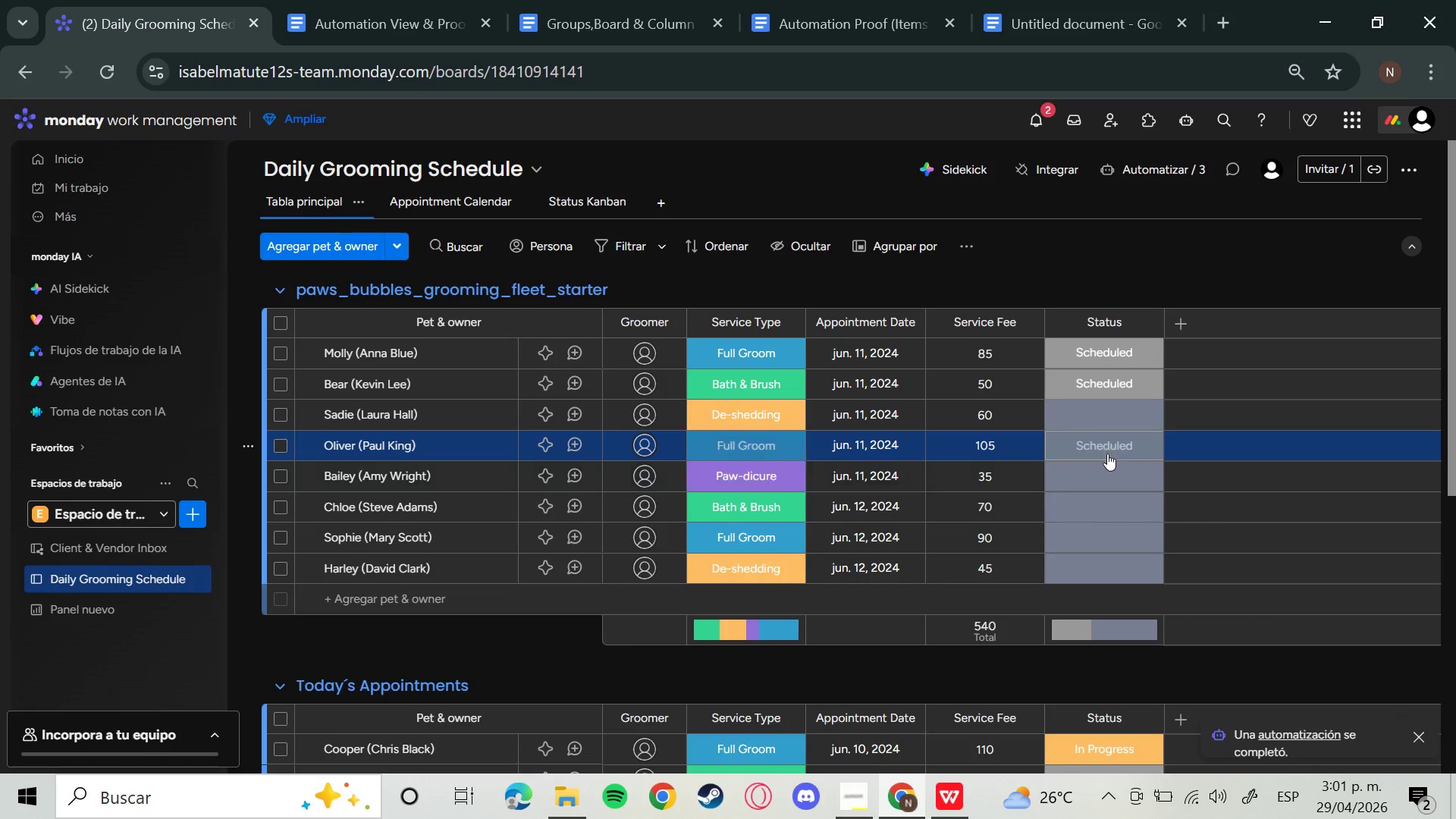 
left_click([1101, 408])
 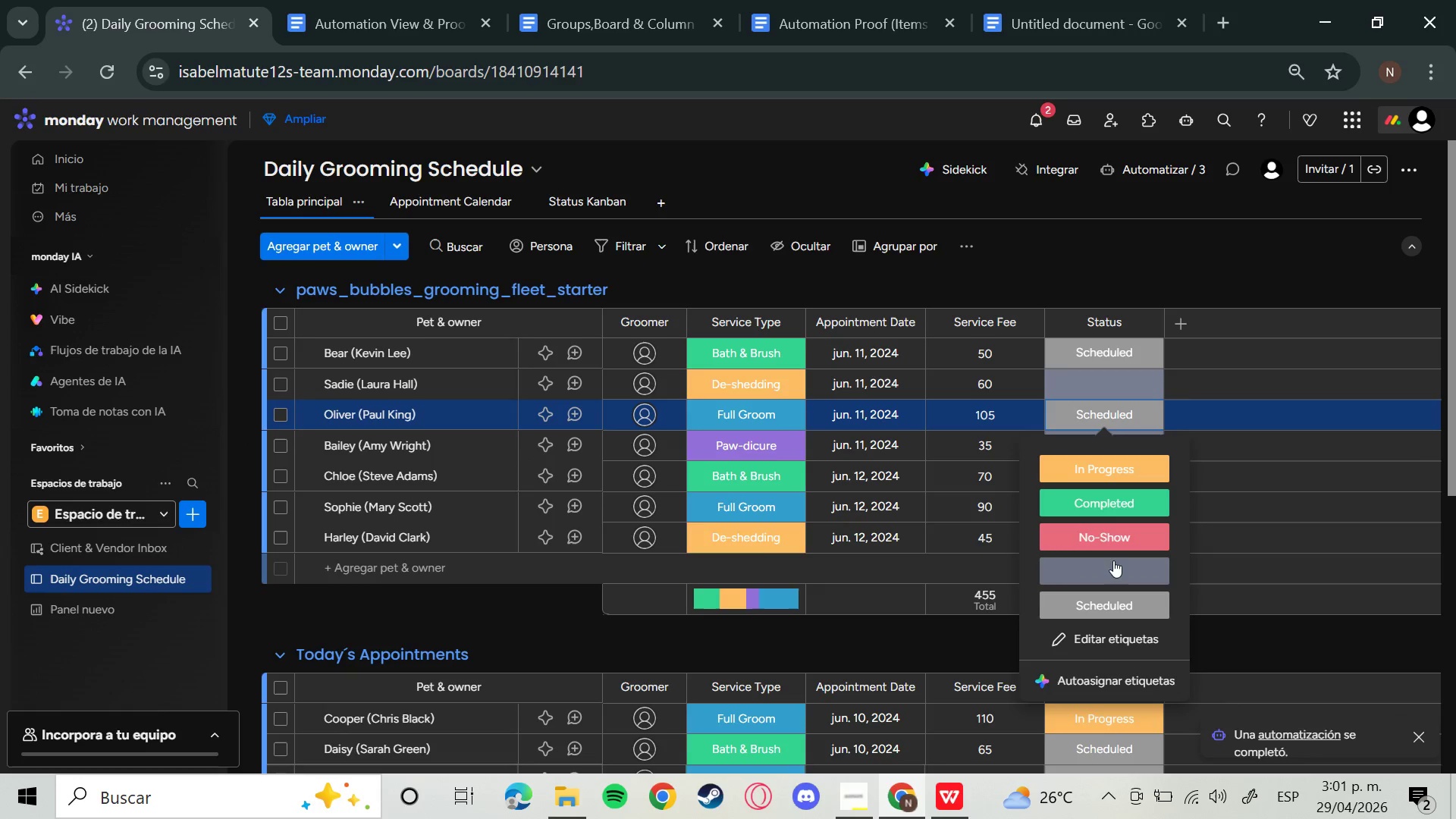 
left_click([1117, 601])
 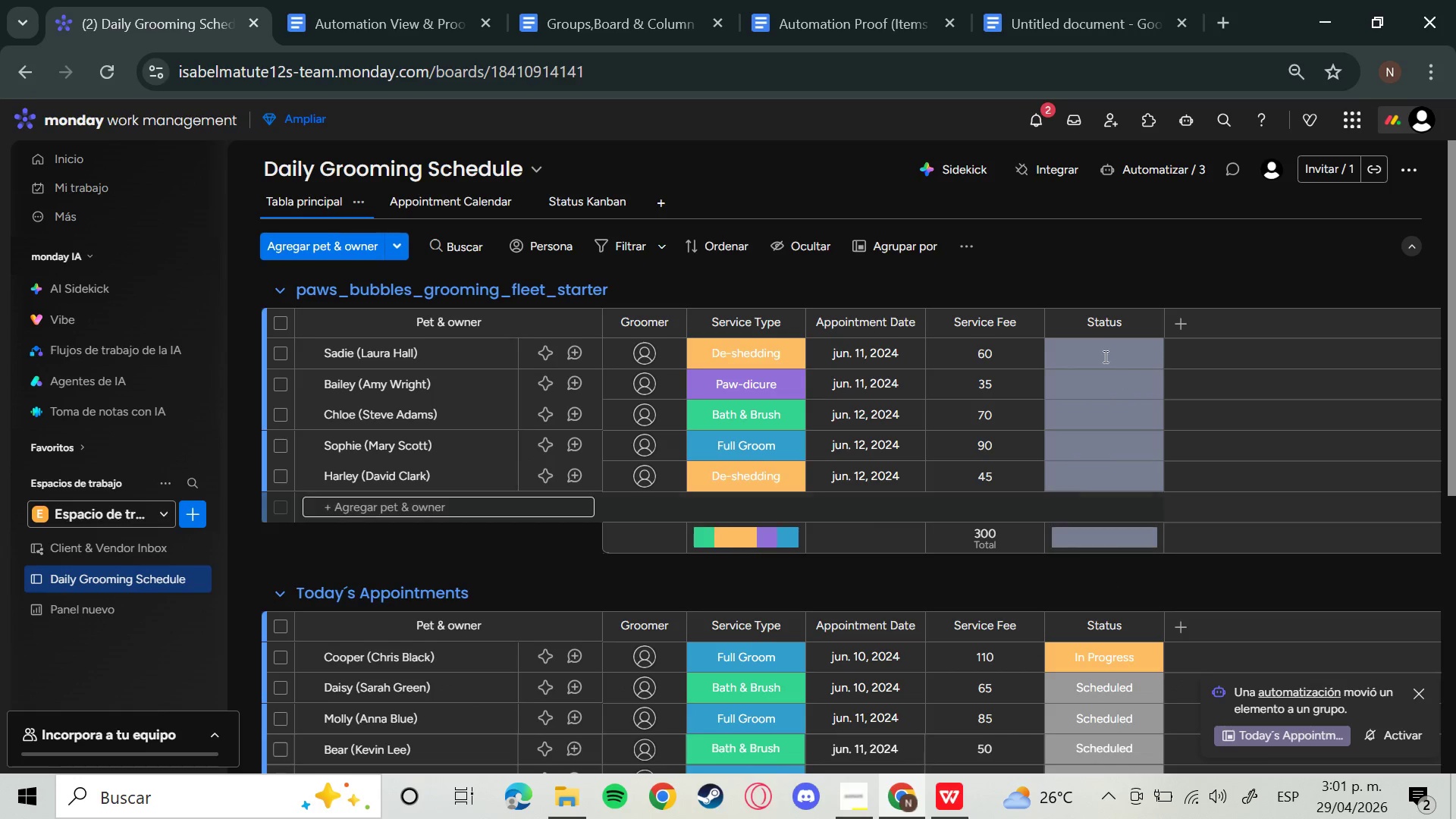 
left_click([1082, 353])
 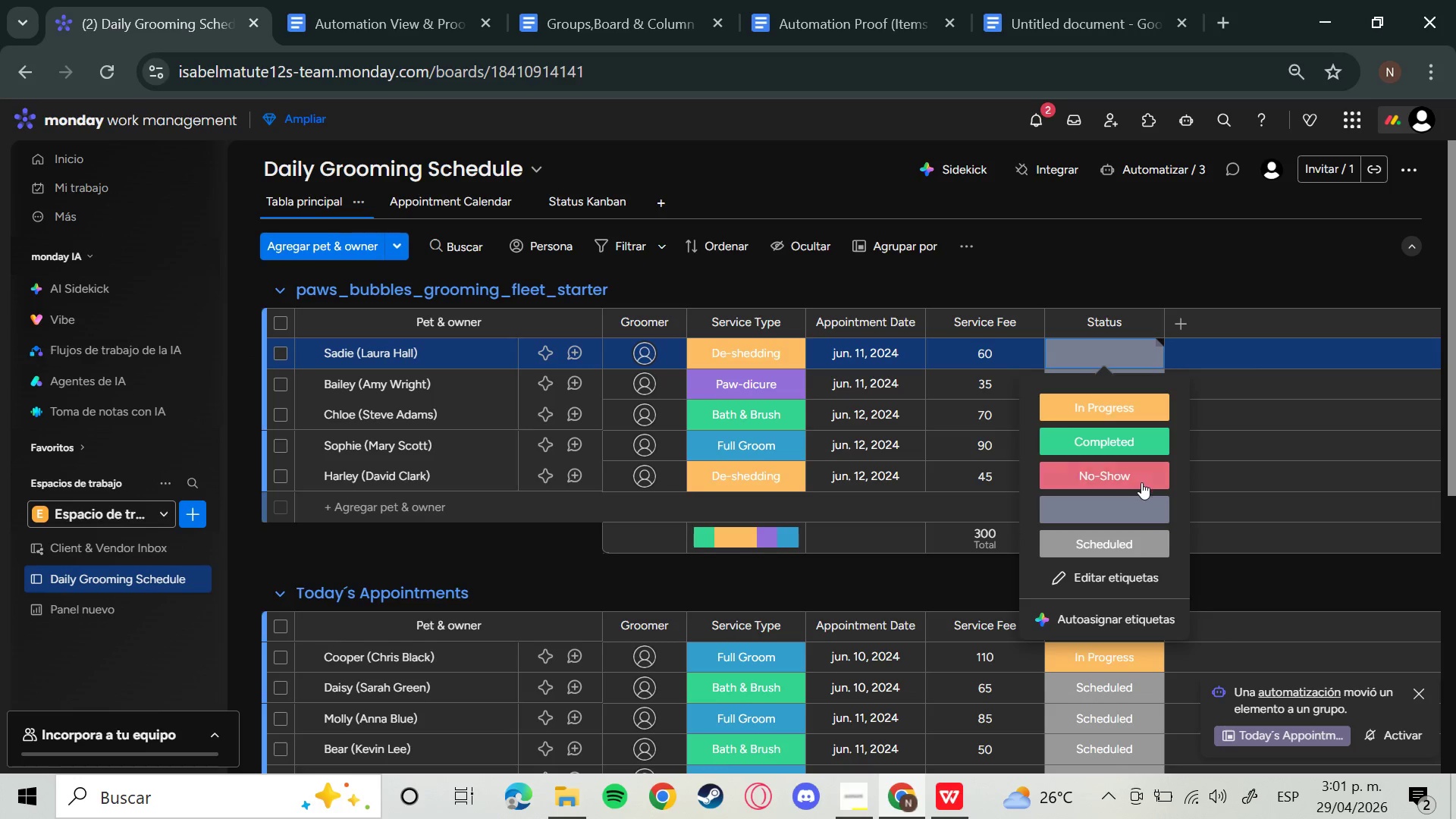 
left_click([1103, 551])
 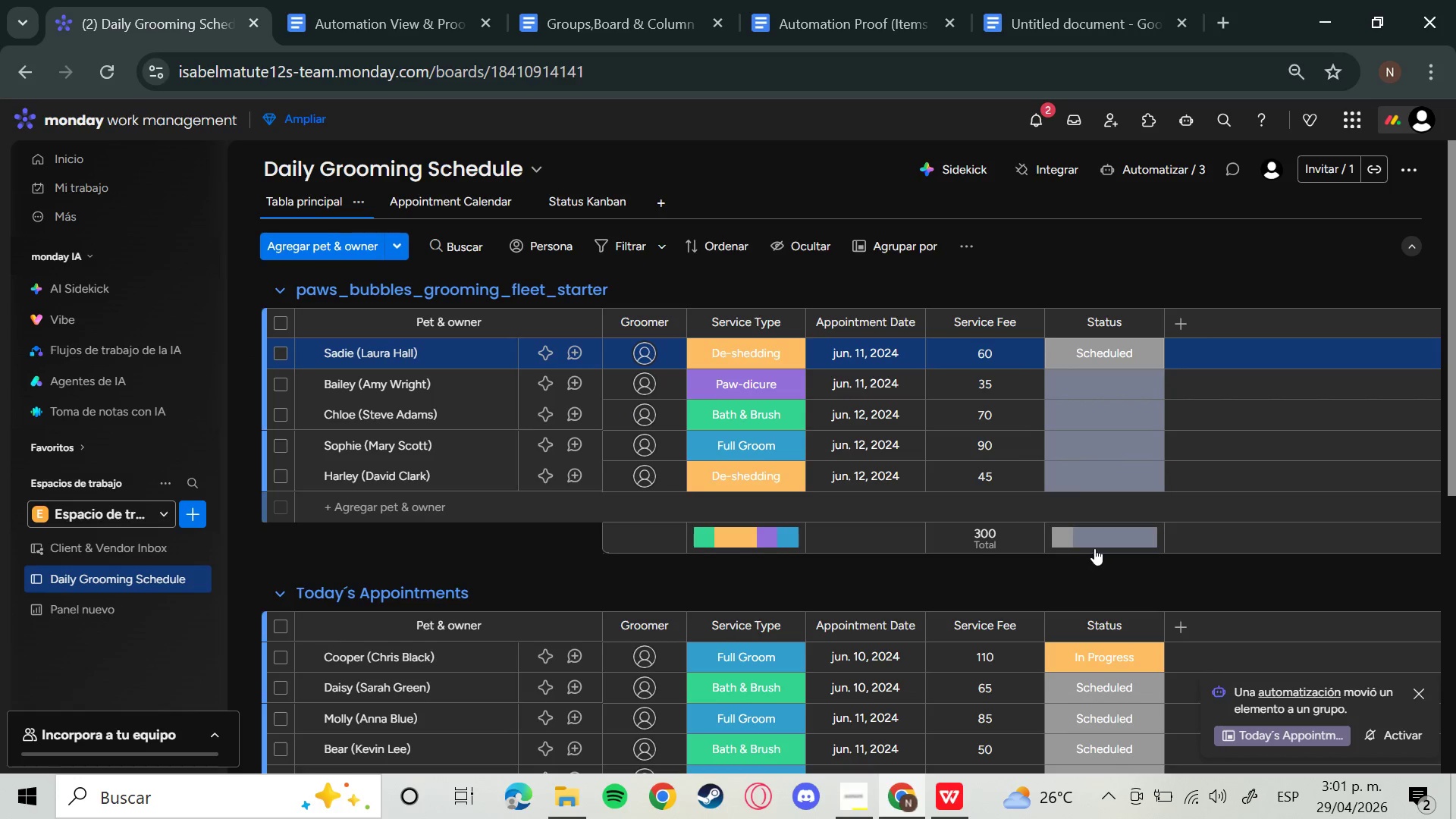 
wait(6.39)
 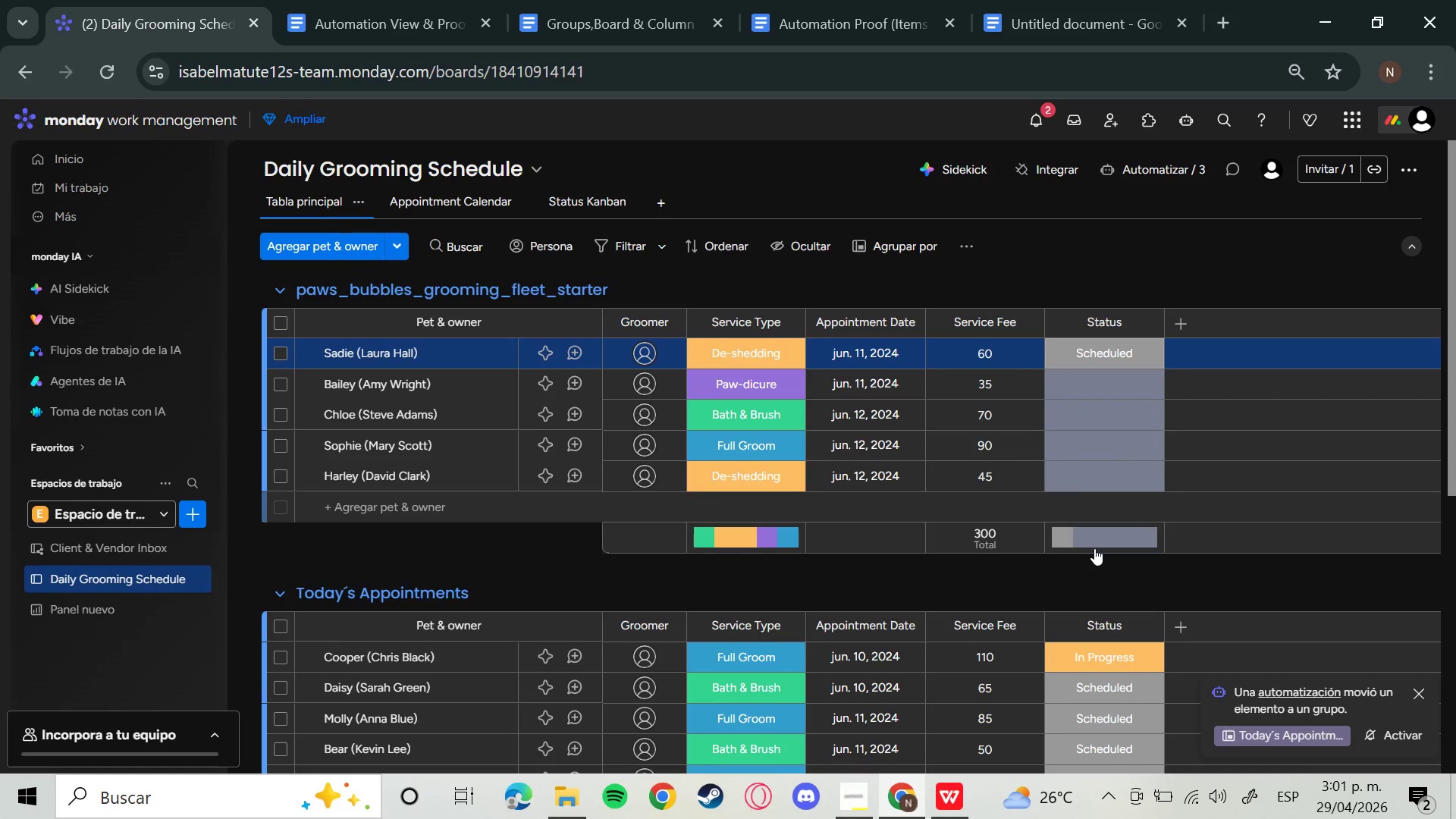 
left_click([1090, 337])
 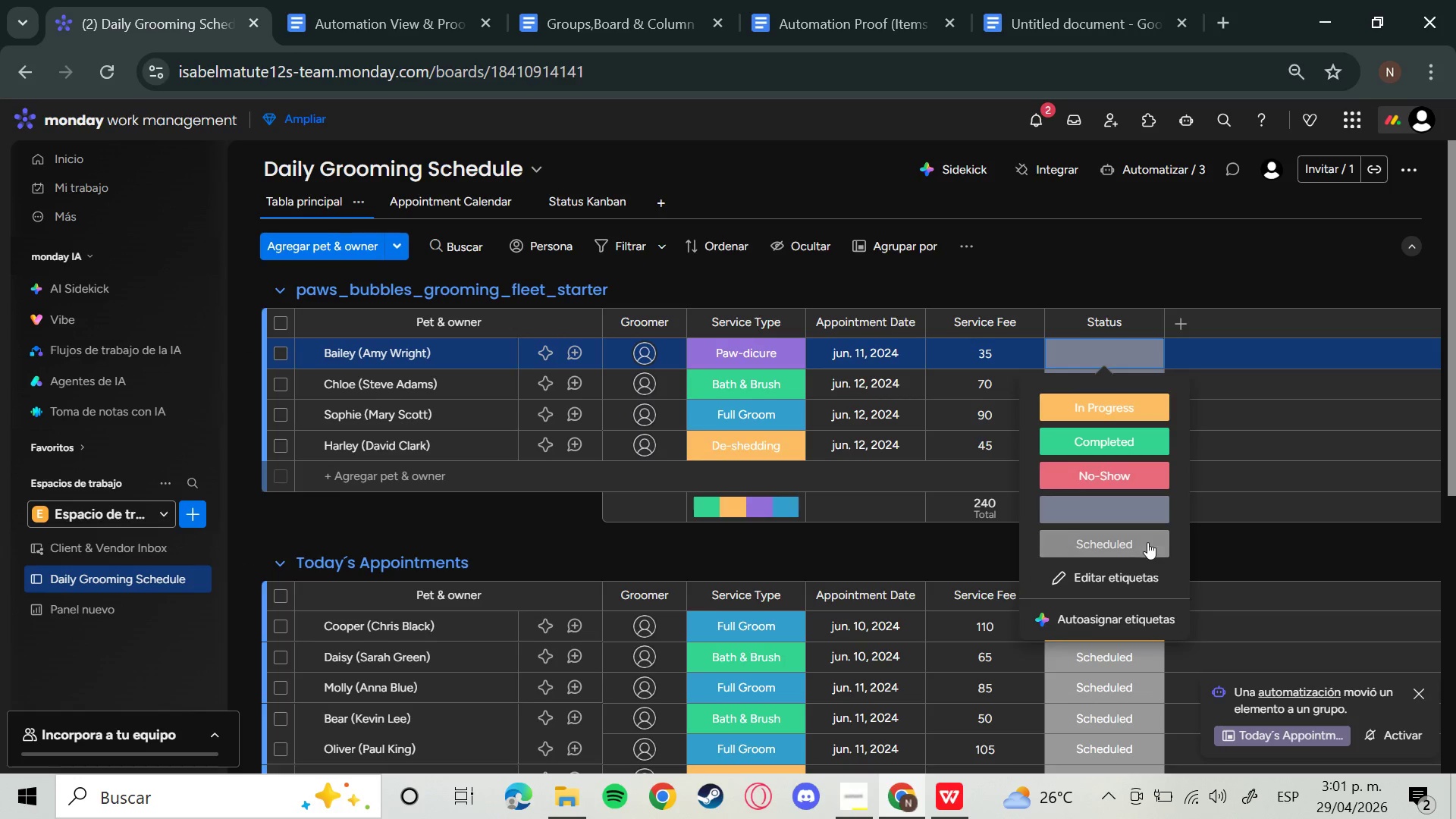 
left_click([1125, 551])
 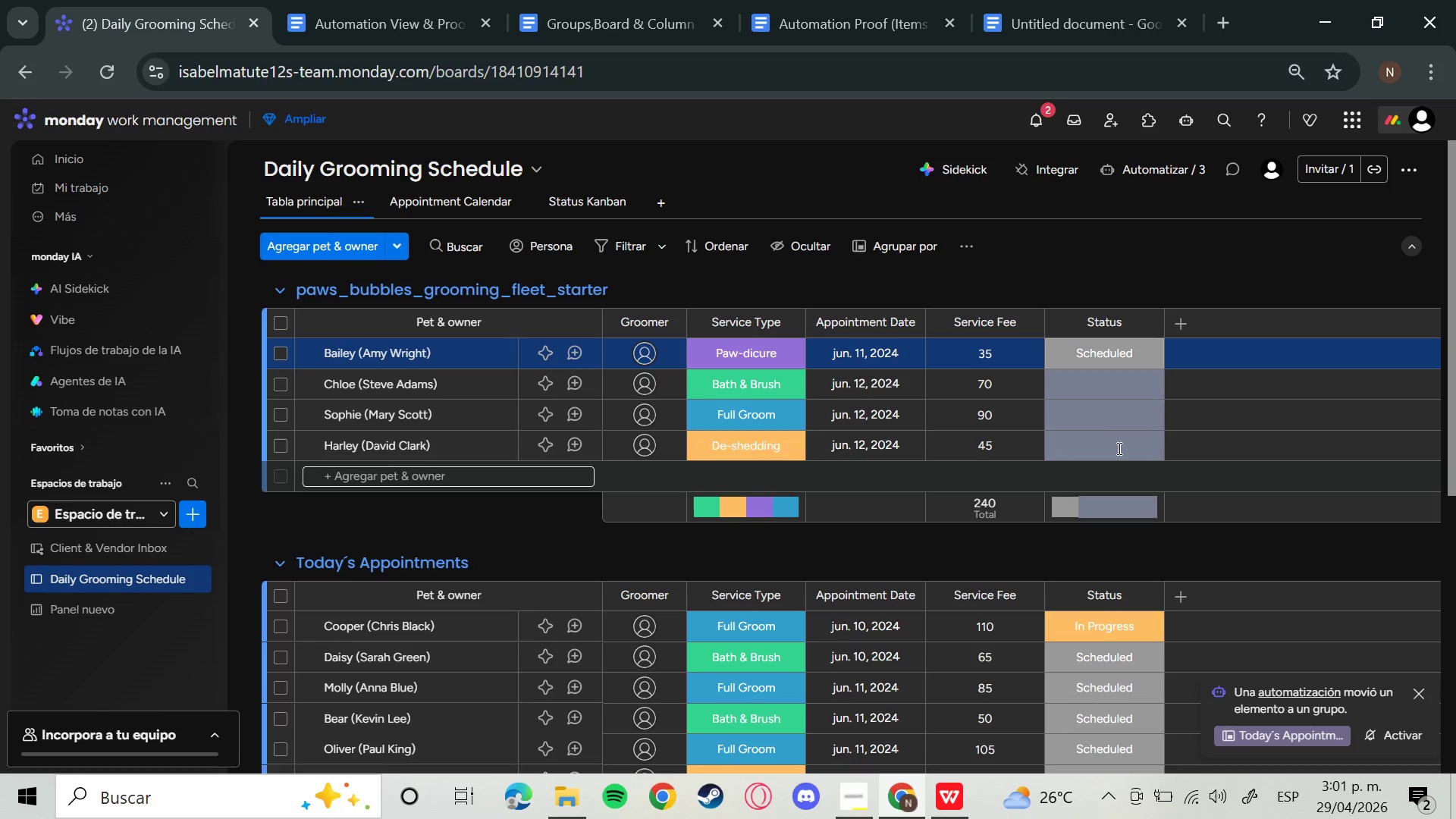 
left_click([1092, 385])
 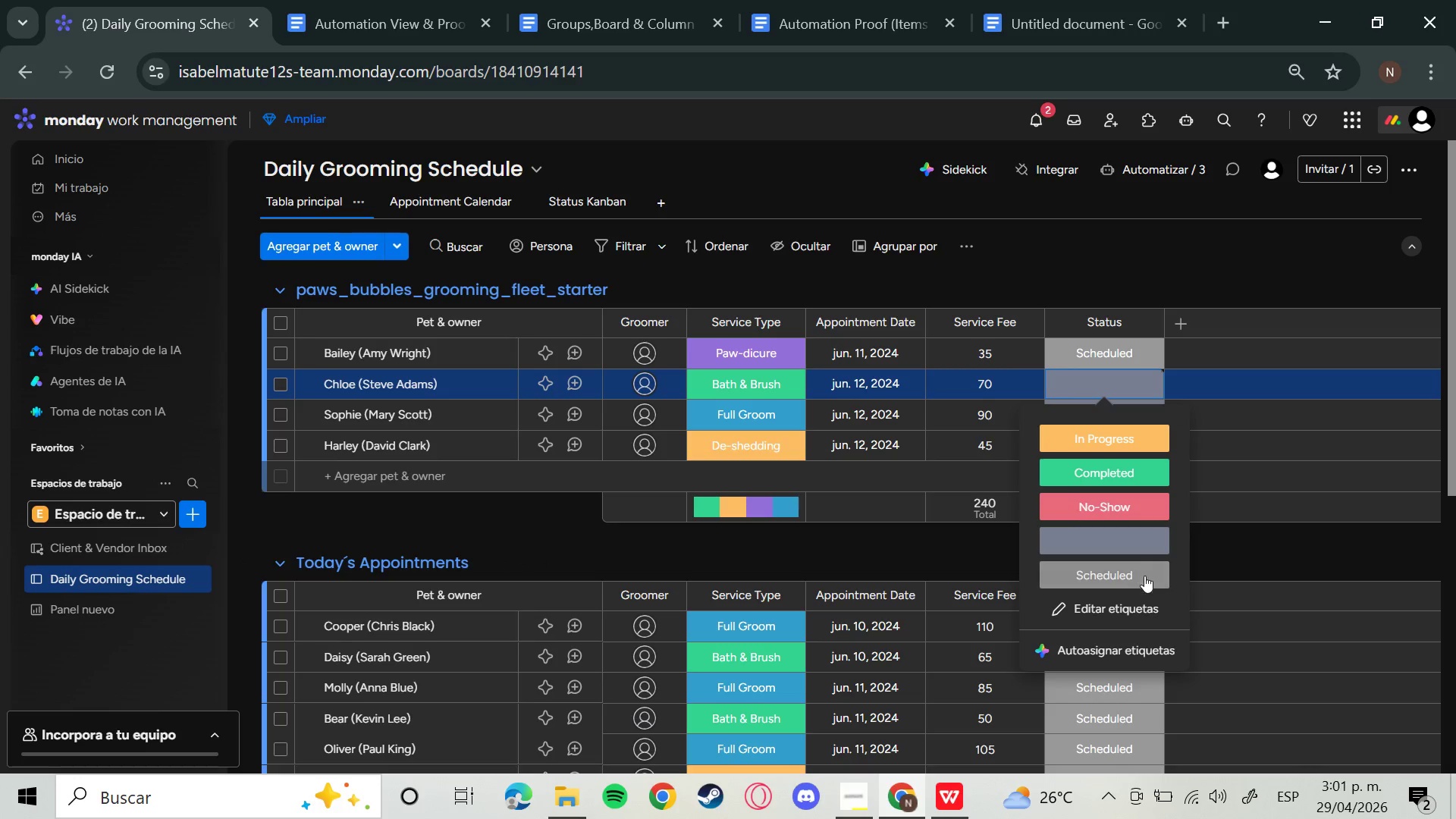 
left_click([1141, 576])
 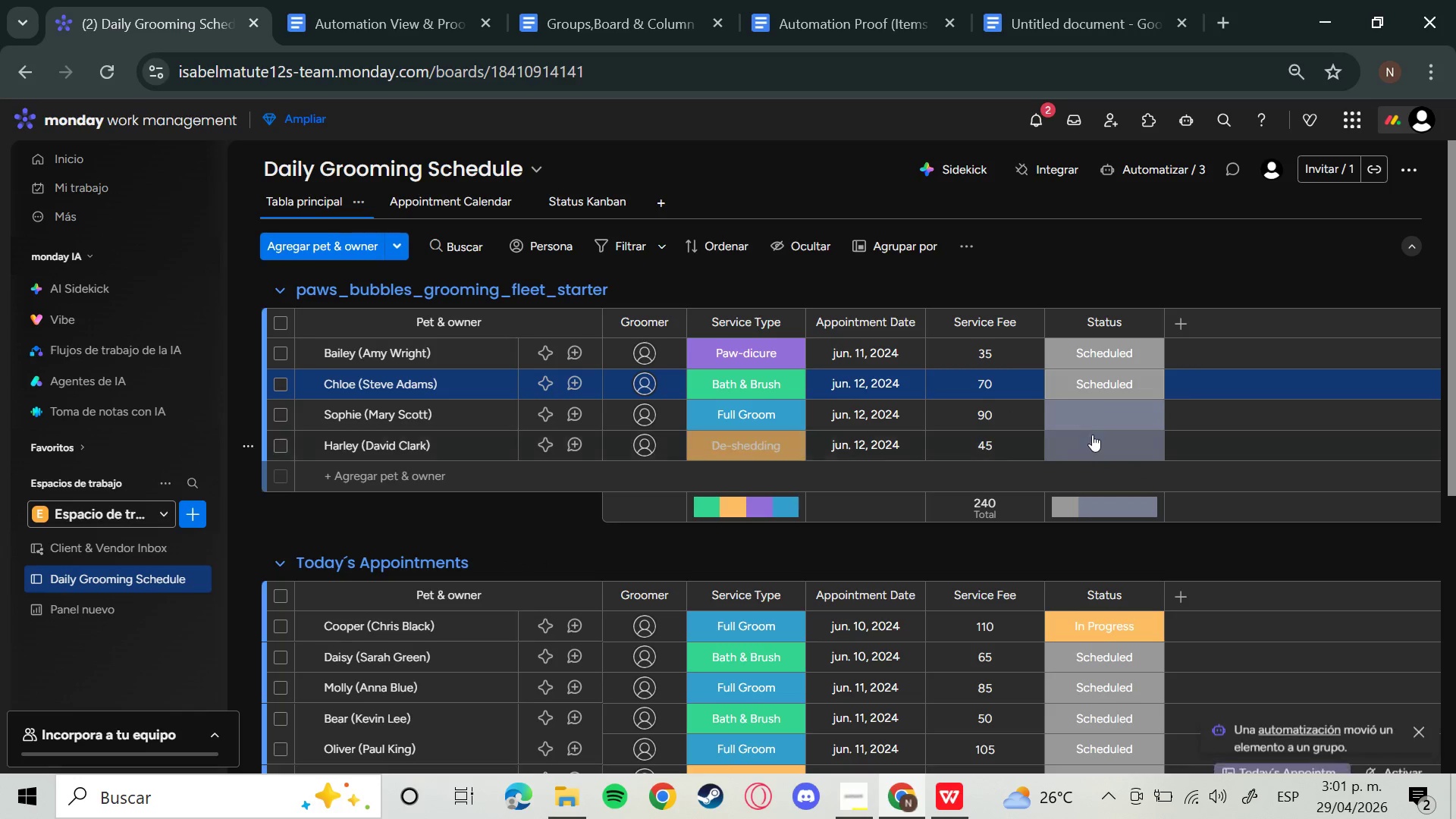 
left_click([1087, 416])
 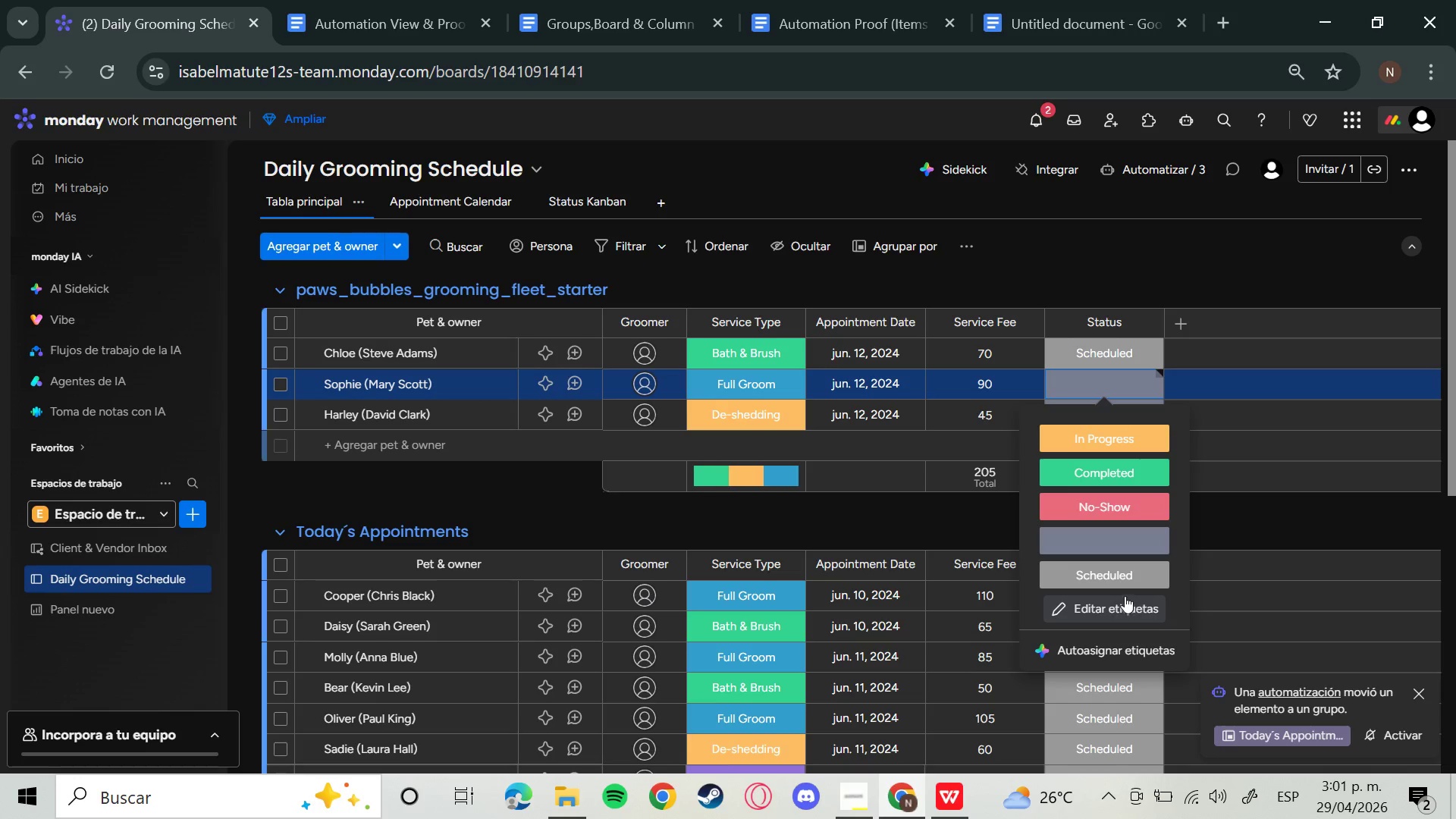 
left_click([1122, 577])
 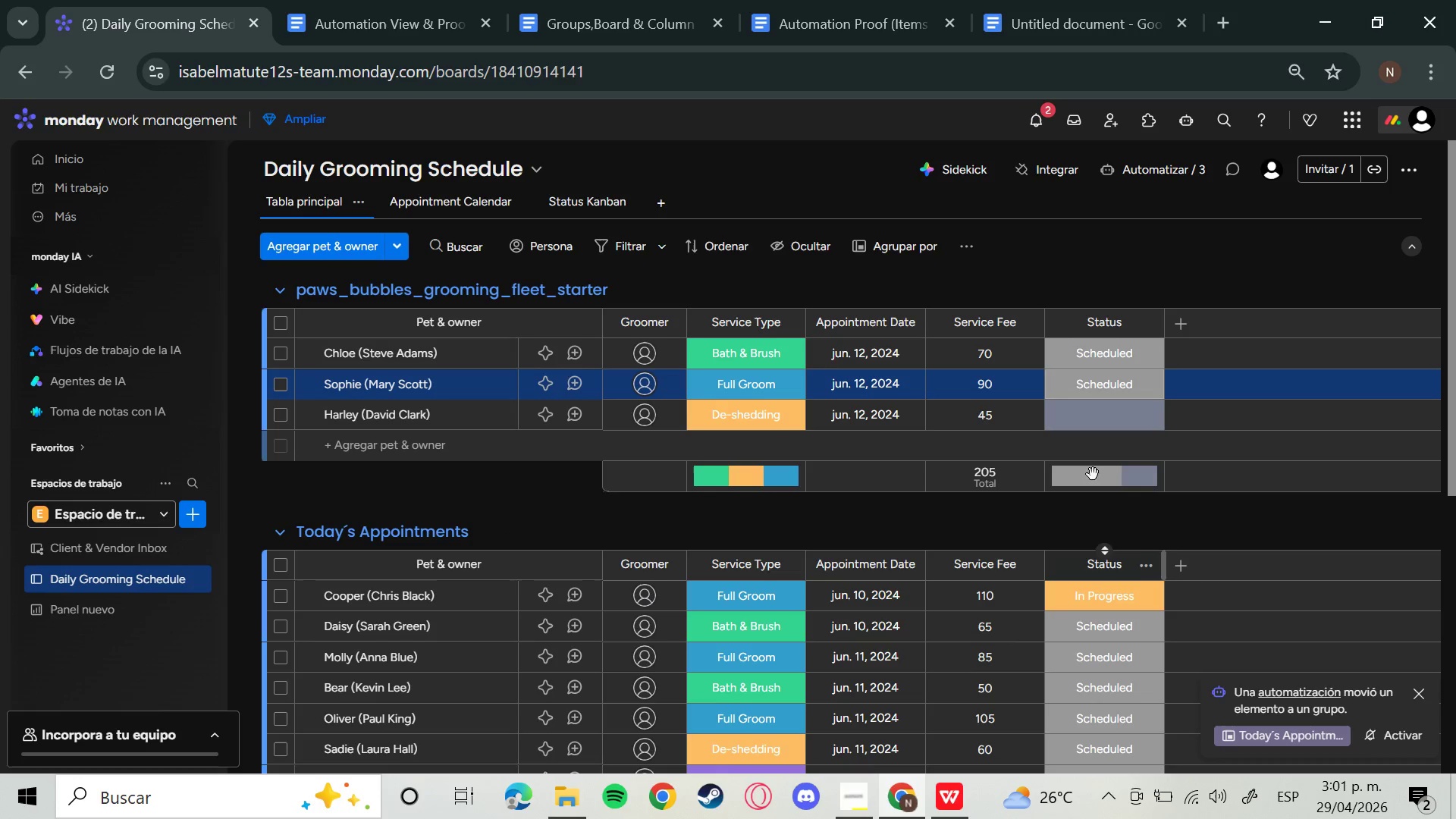 
left_click([1083, 432])
 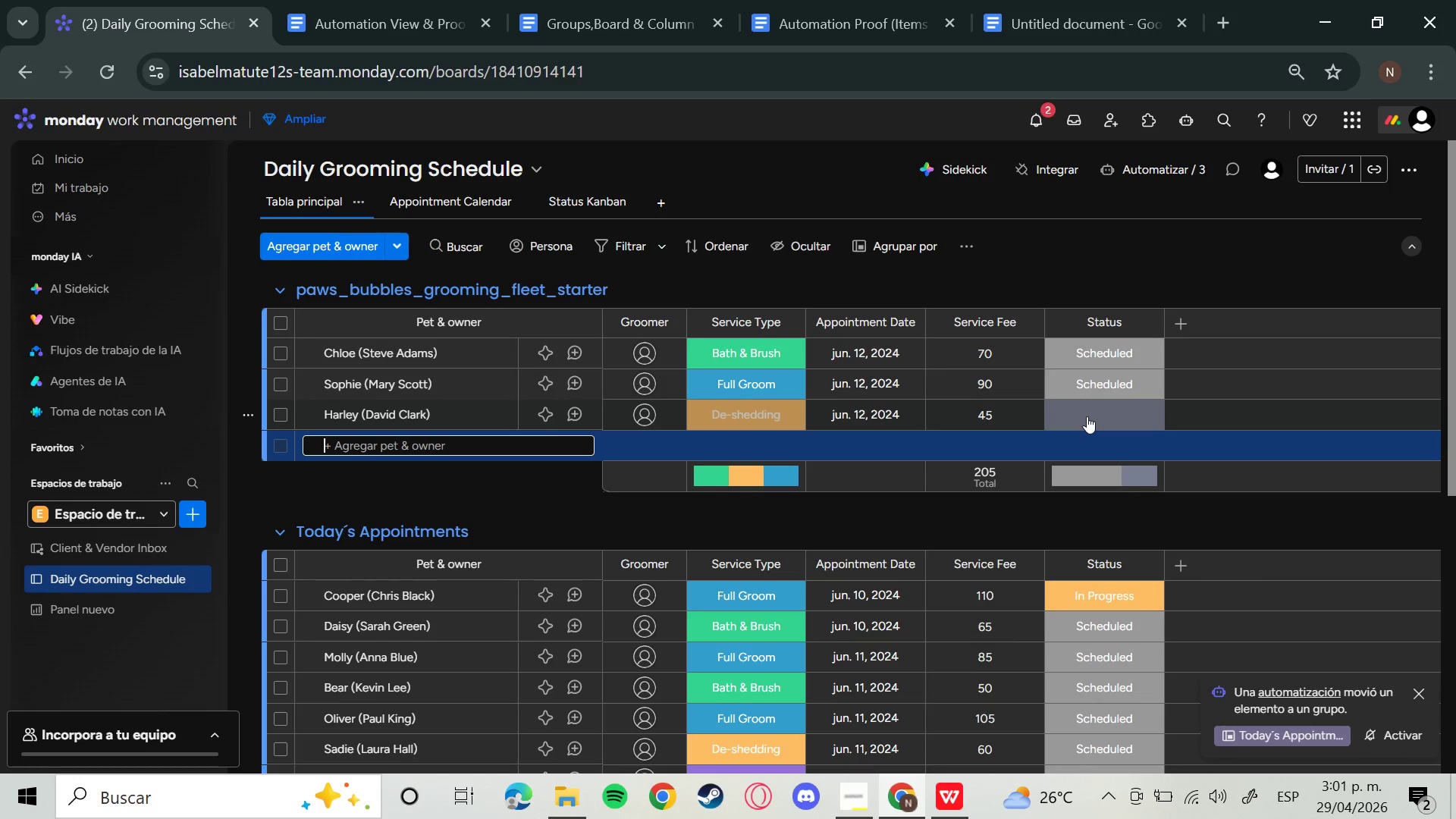 
left_click([1087, 416])
 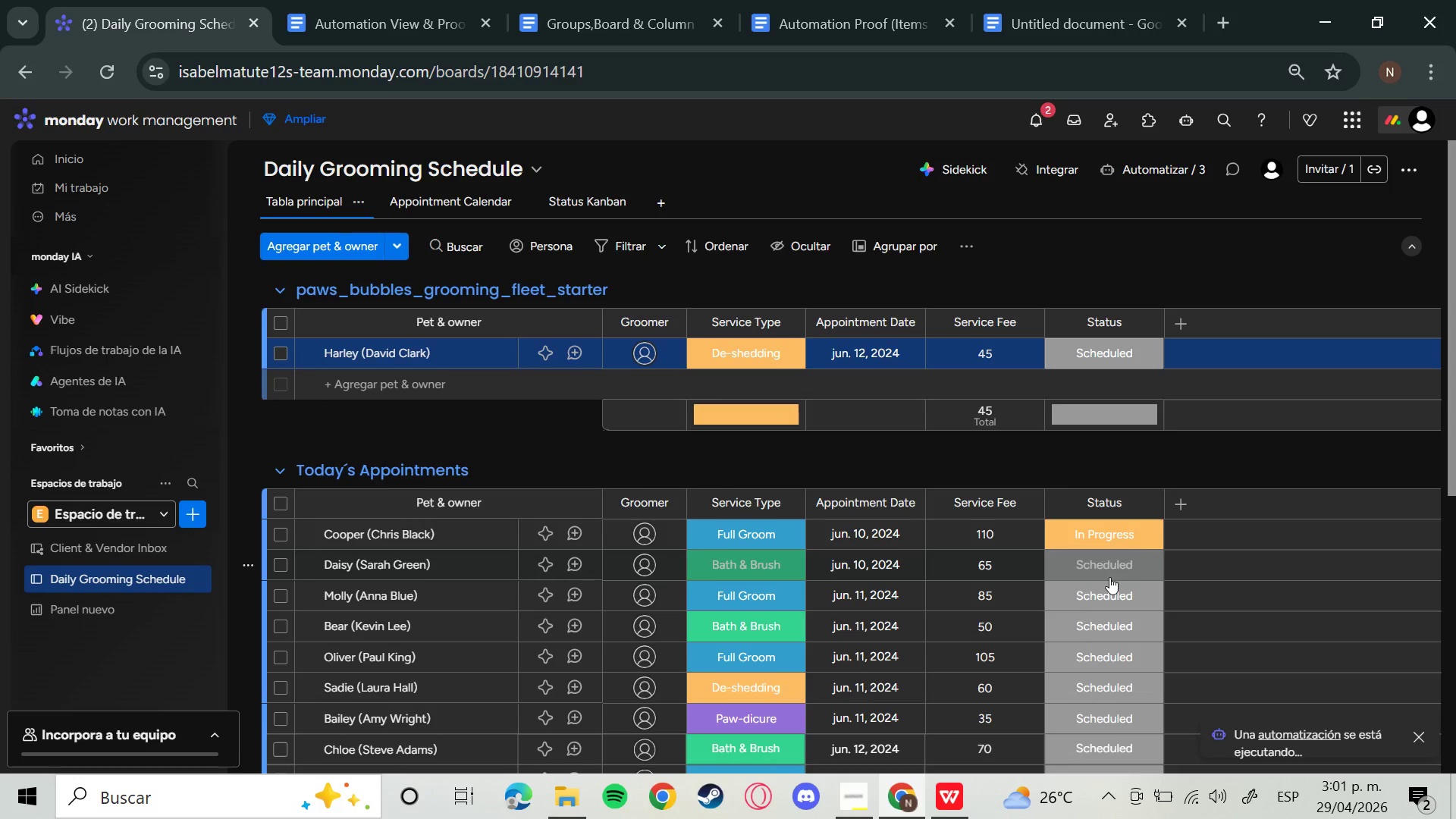 
wait(5.01)
 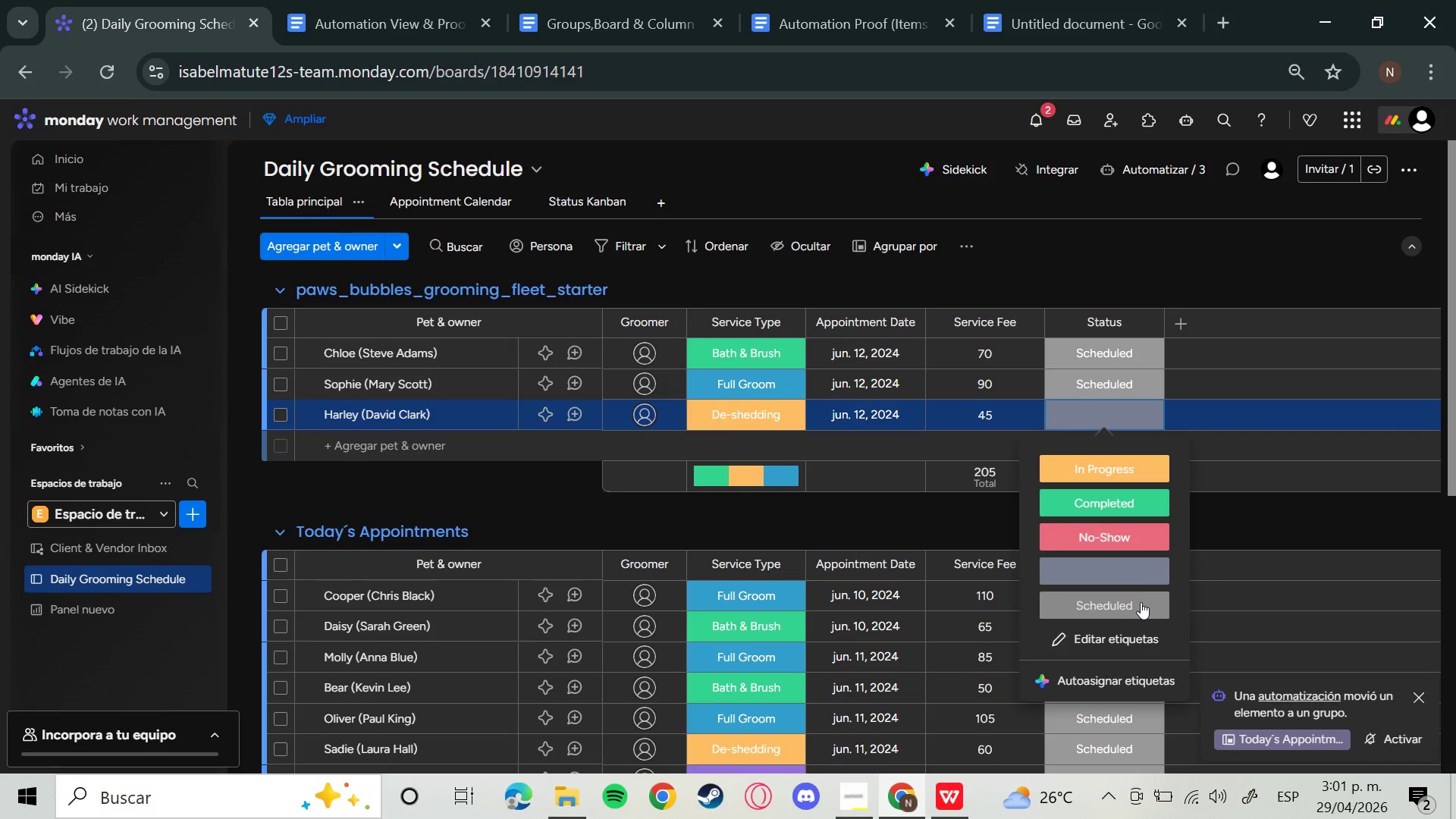 
left_click([853, 805])